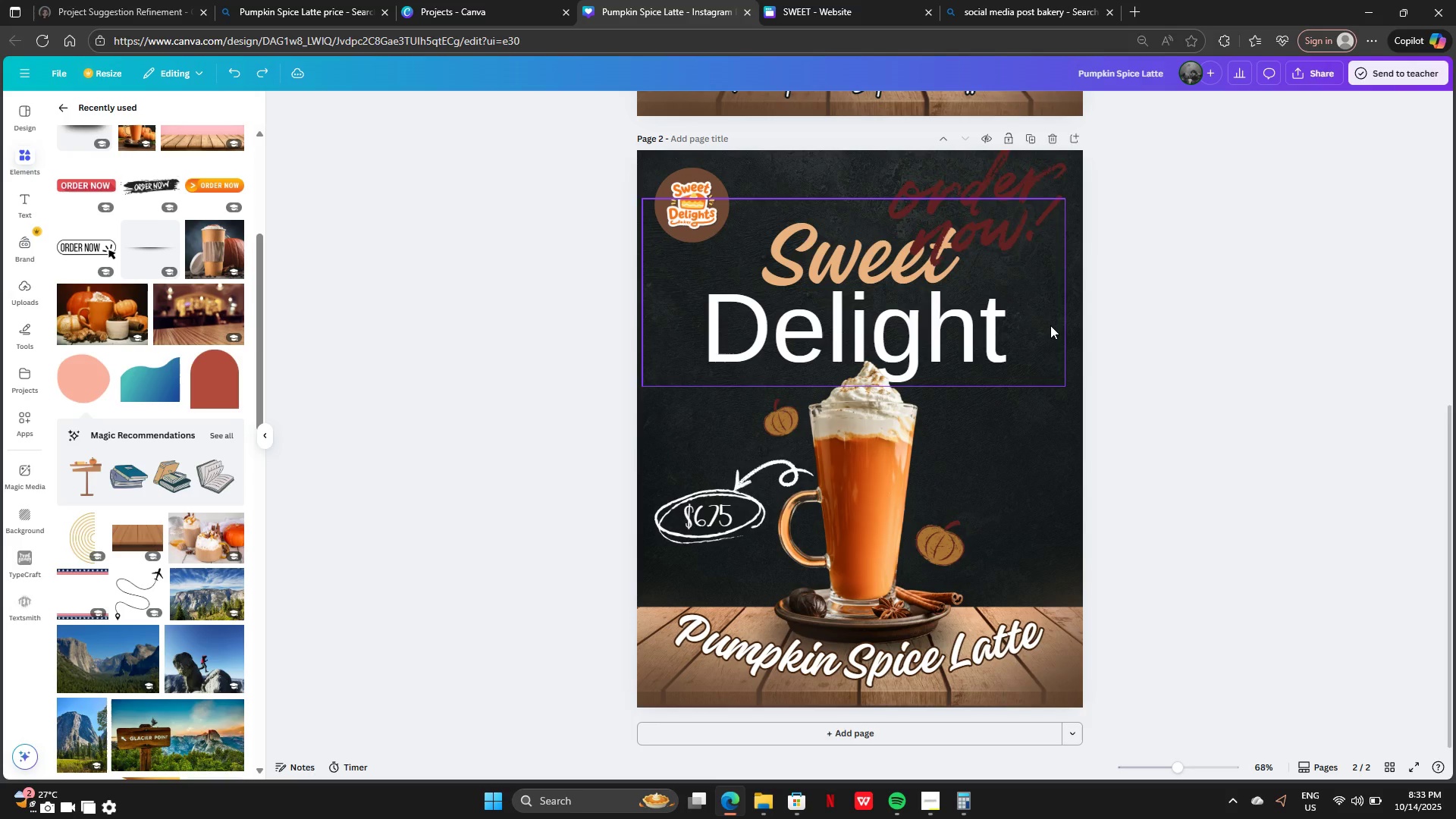 
key(Control+Z)
 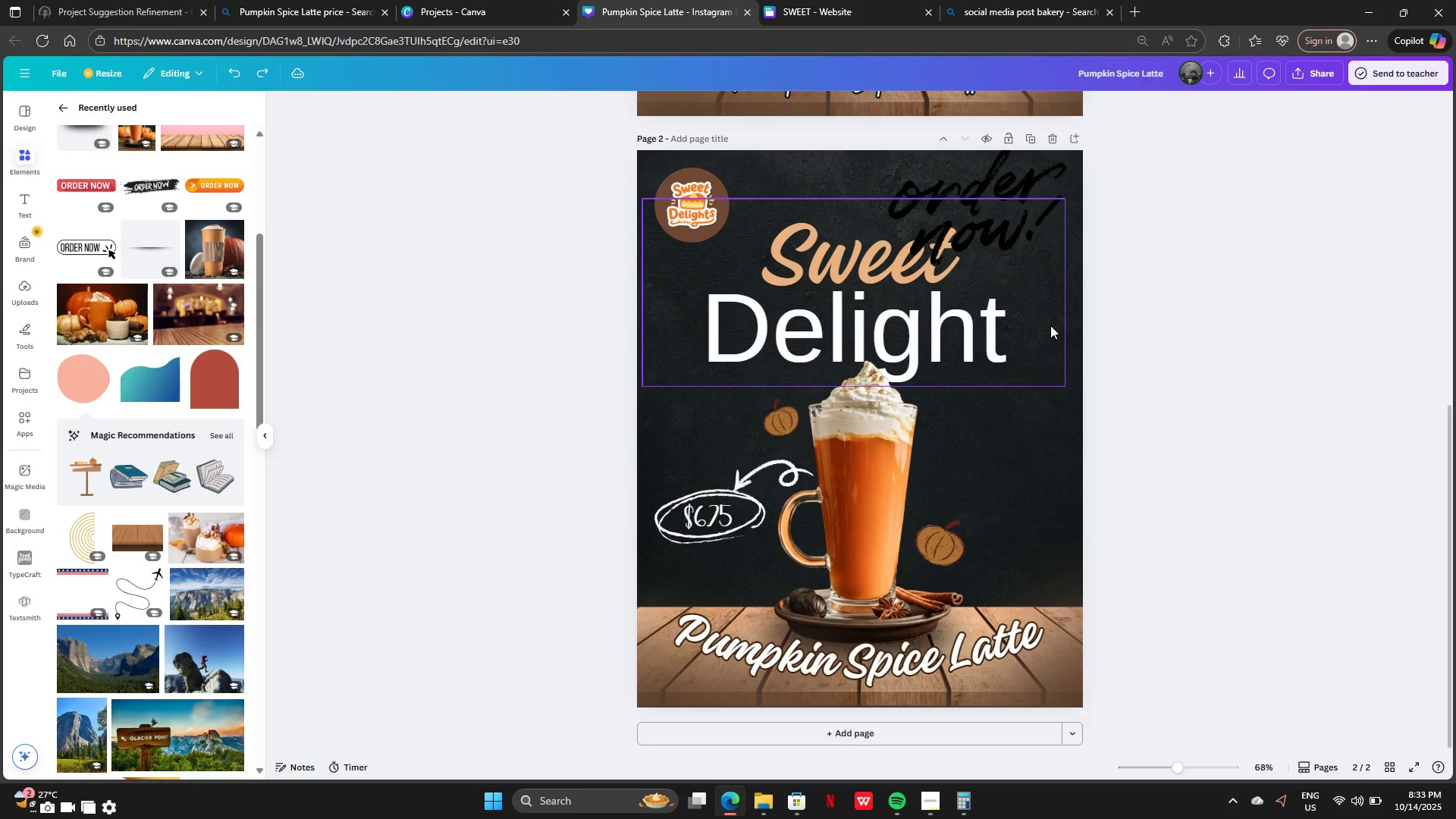 
key(Control+Z)
 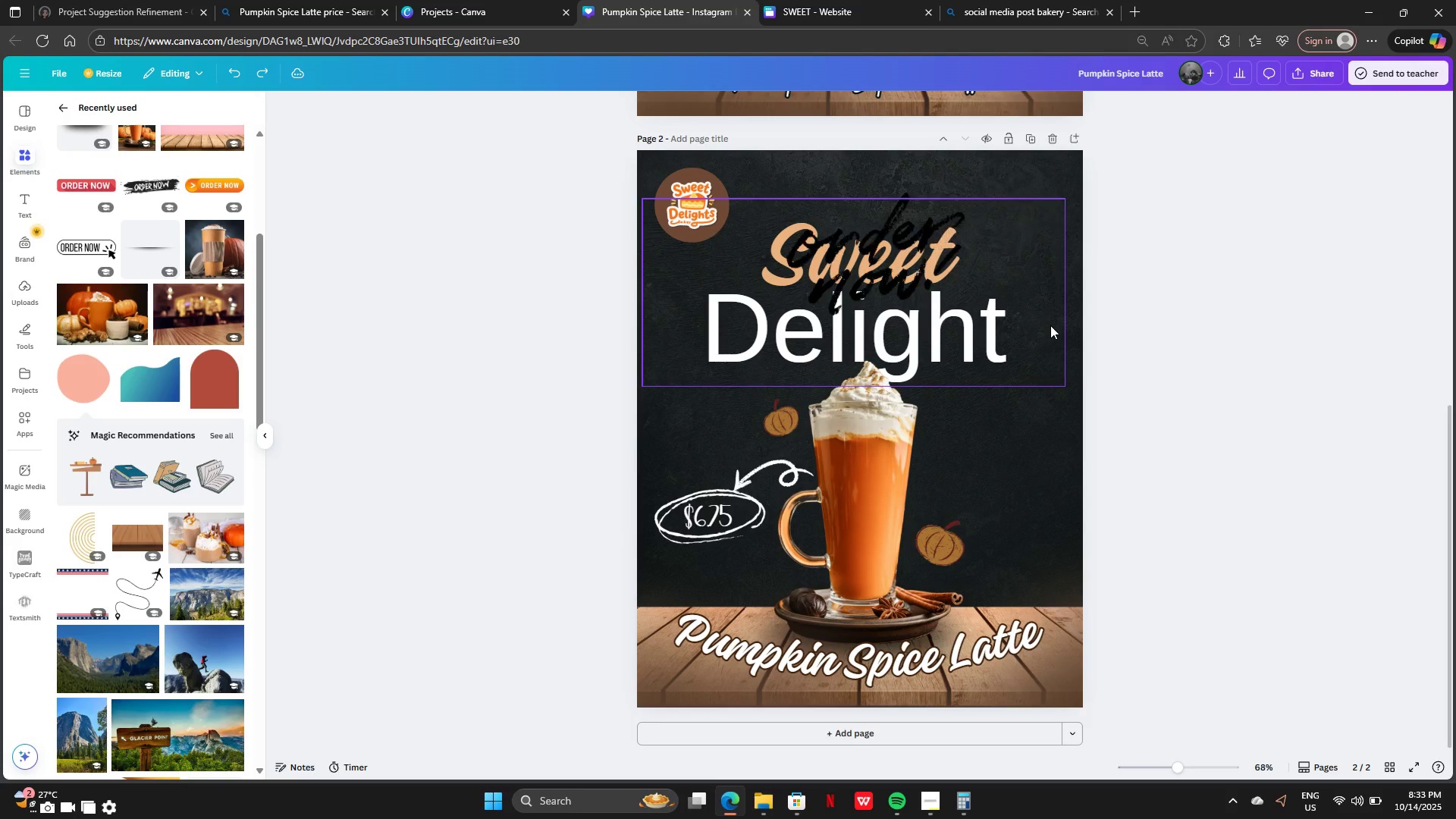 
key(Control+Z)
 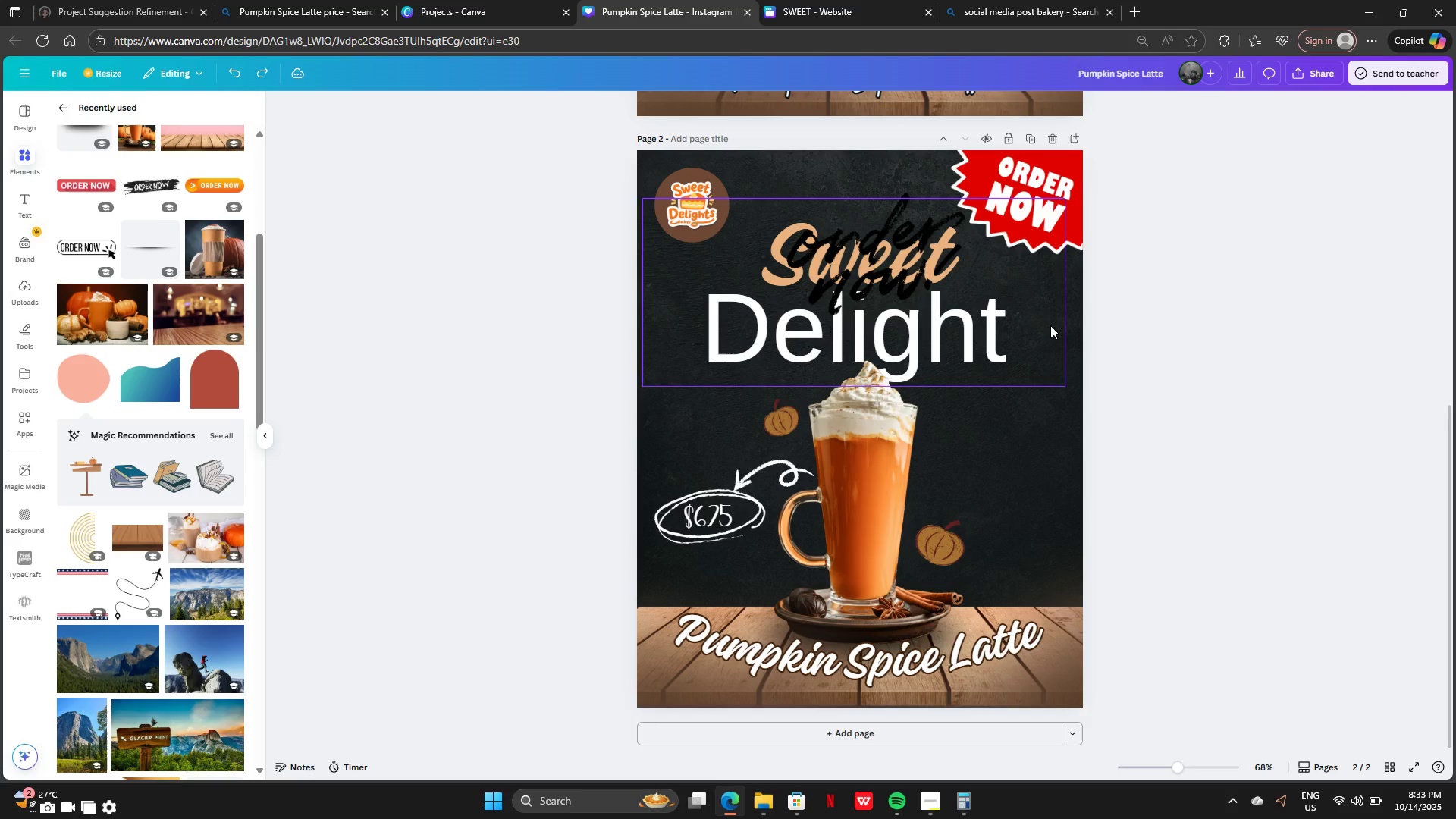 
key(Control+Z)
 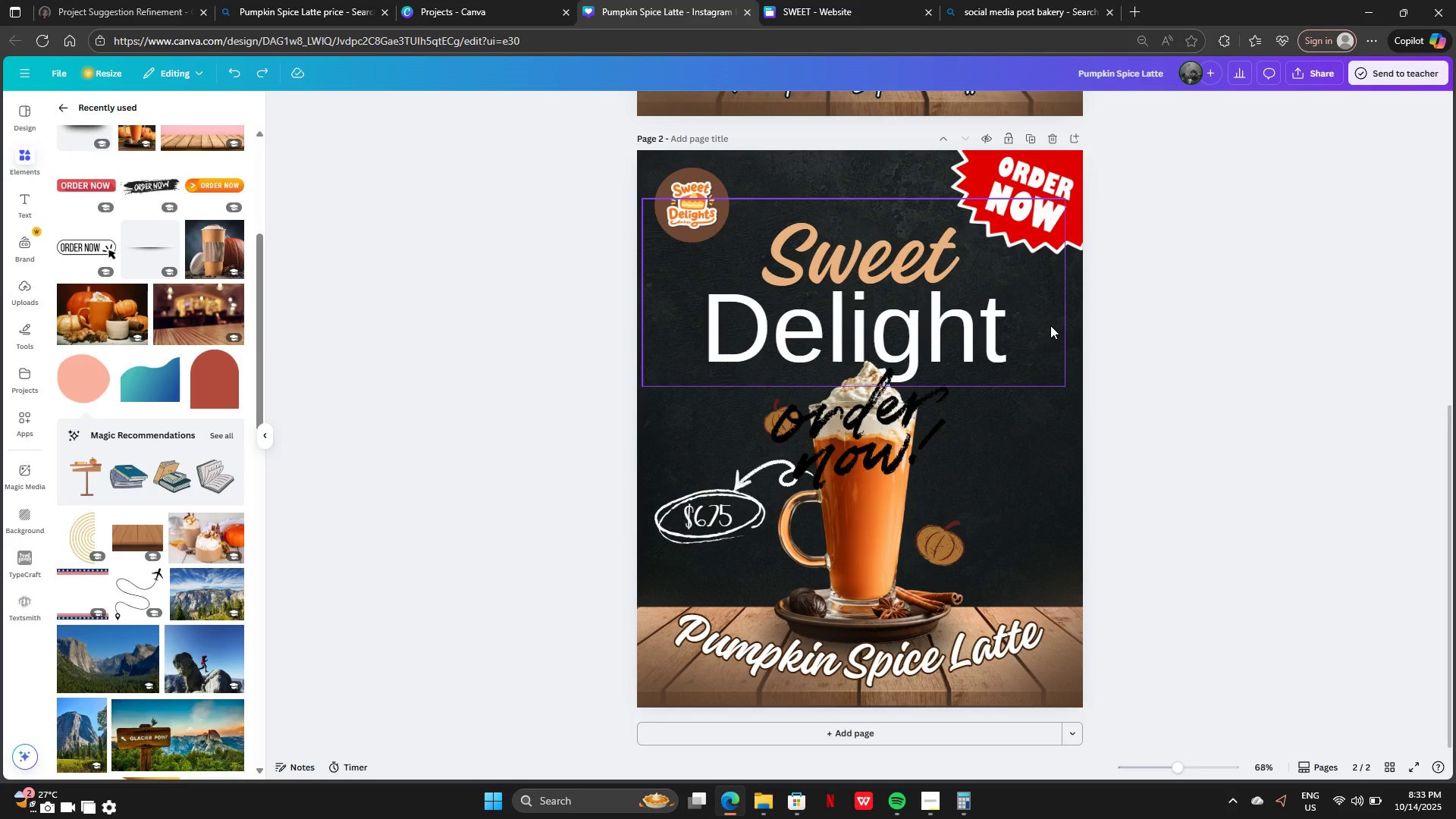 
key(Control+Z)
 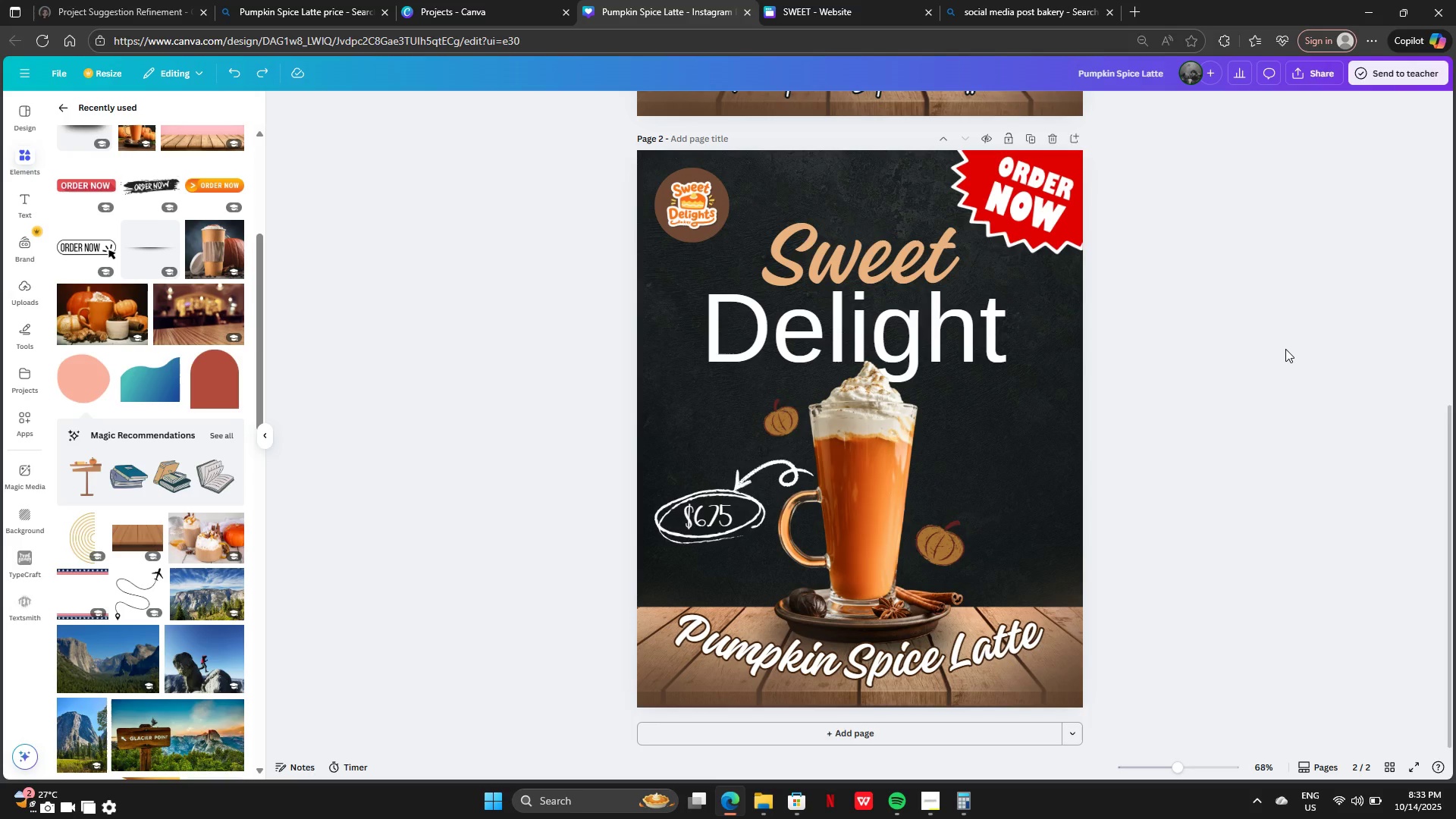 
left_click([1285, 349])
 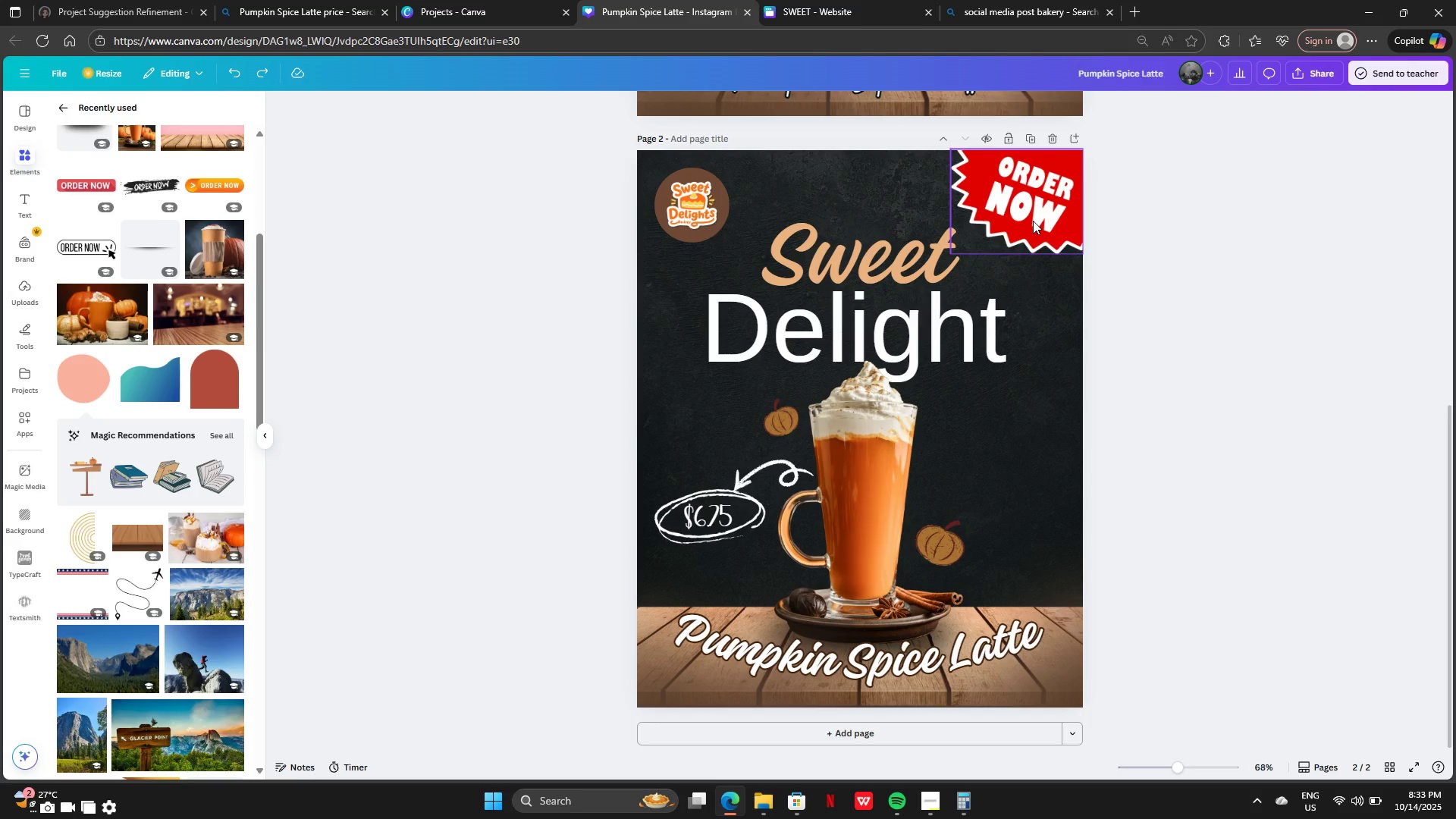 
left_click([1033, 221])
 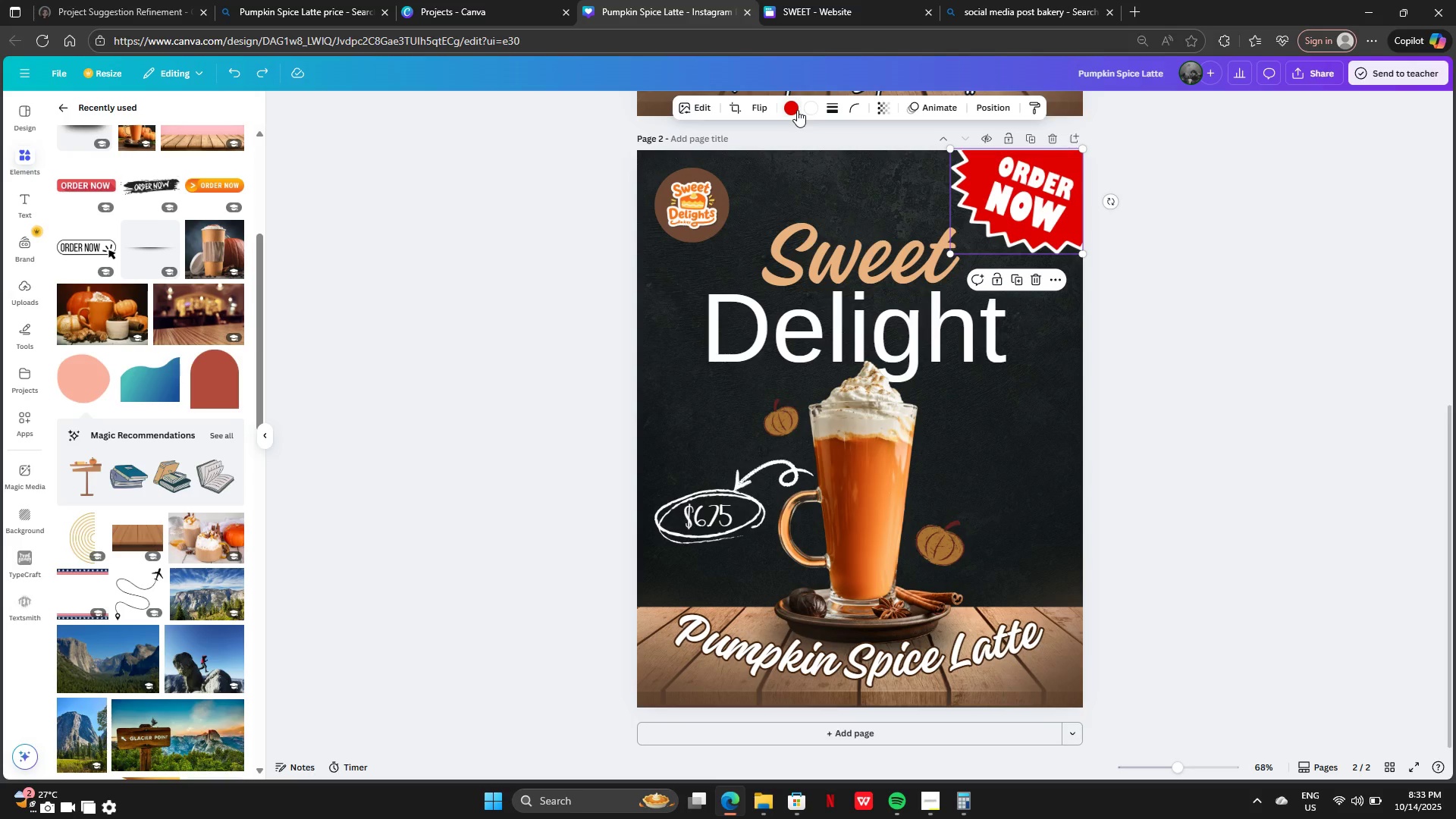 
left_click([797, 111])
 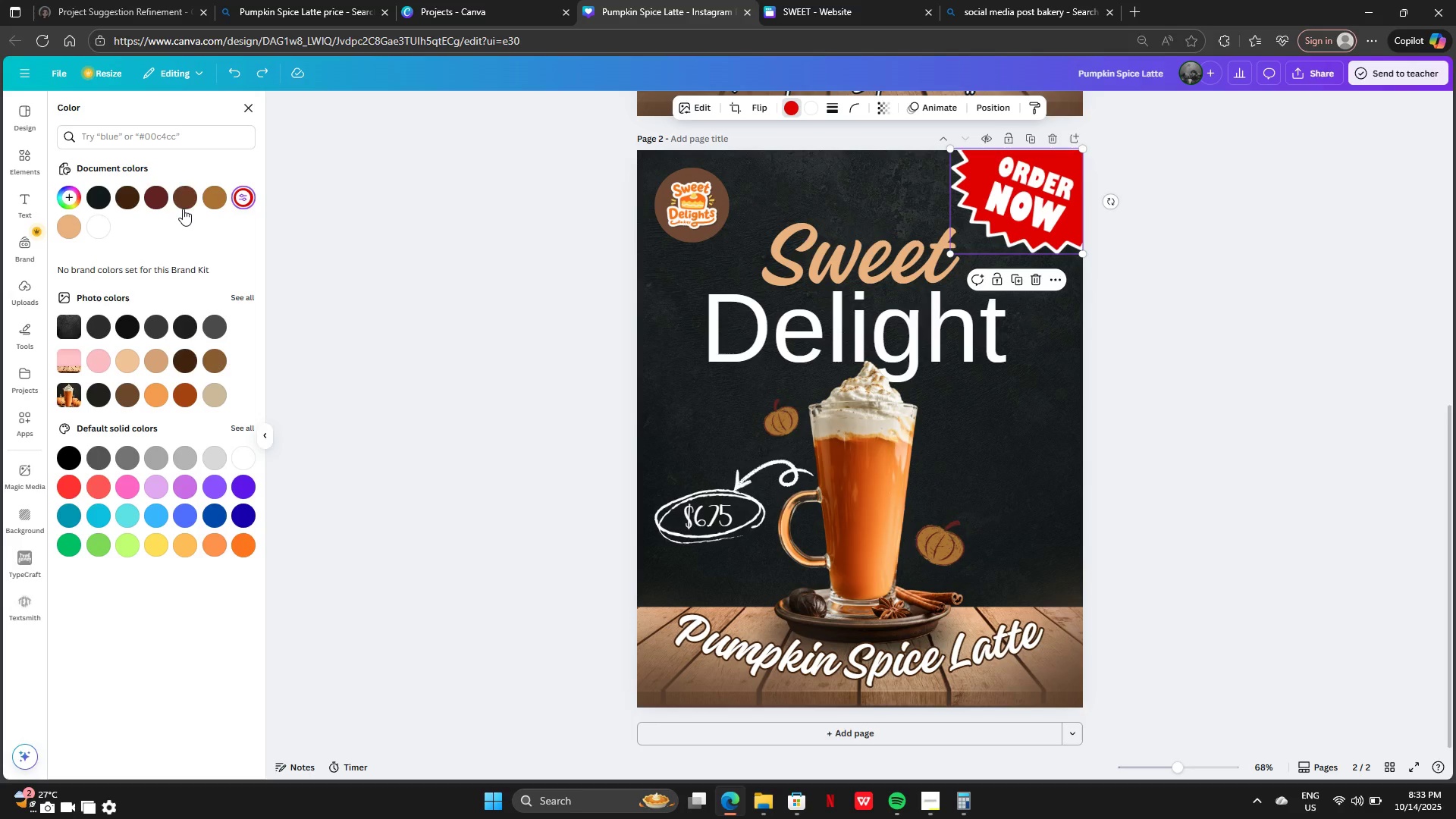 
left_click([184, 204])
 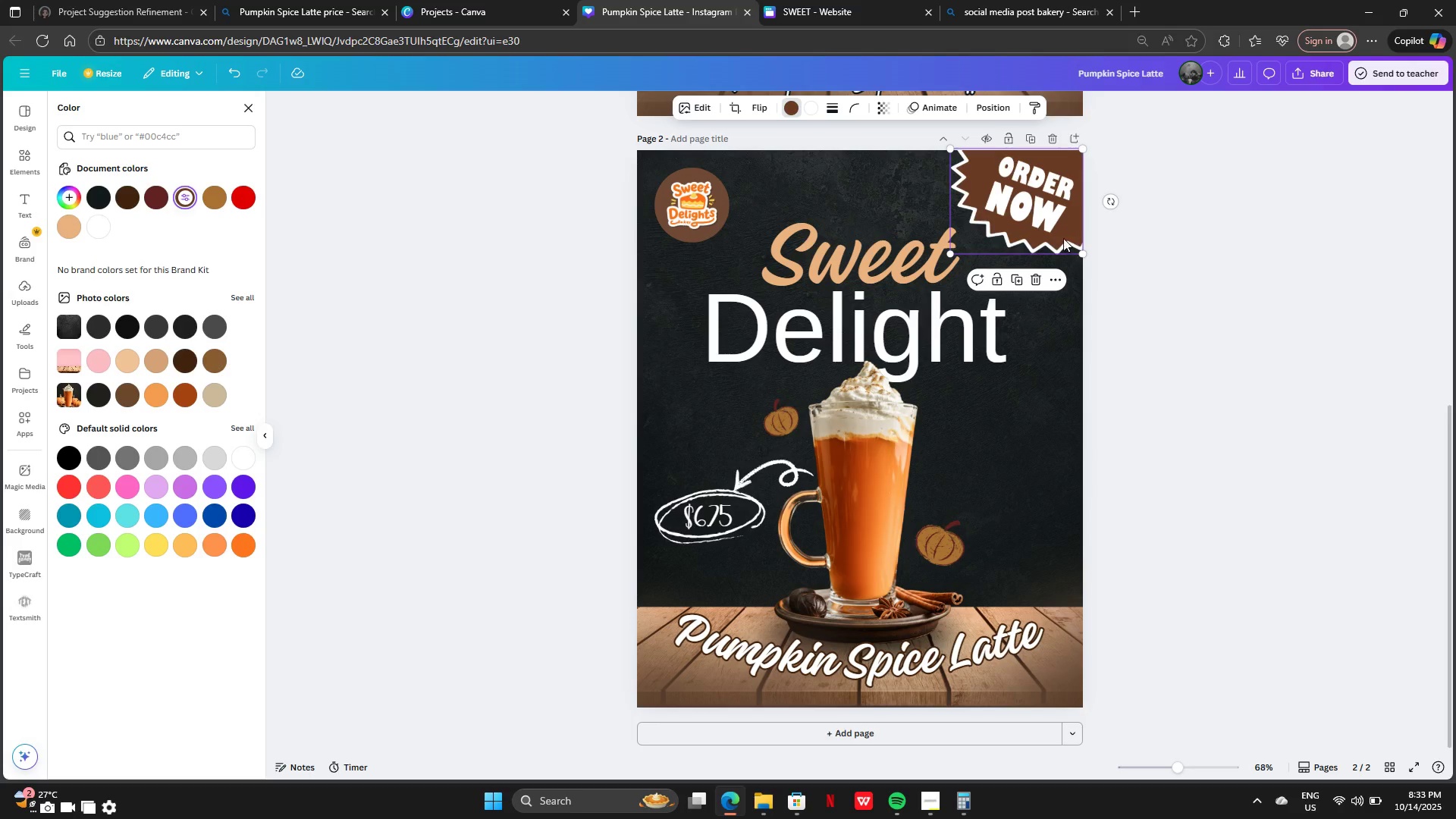 
left_click_drag(start_coordinate=[1082, 254], to_coordinate=[1064, 237])
 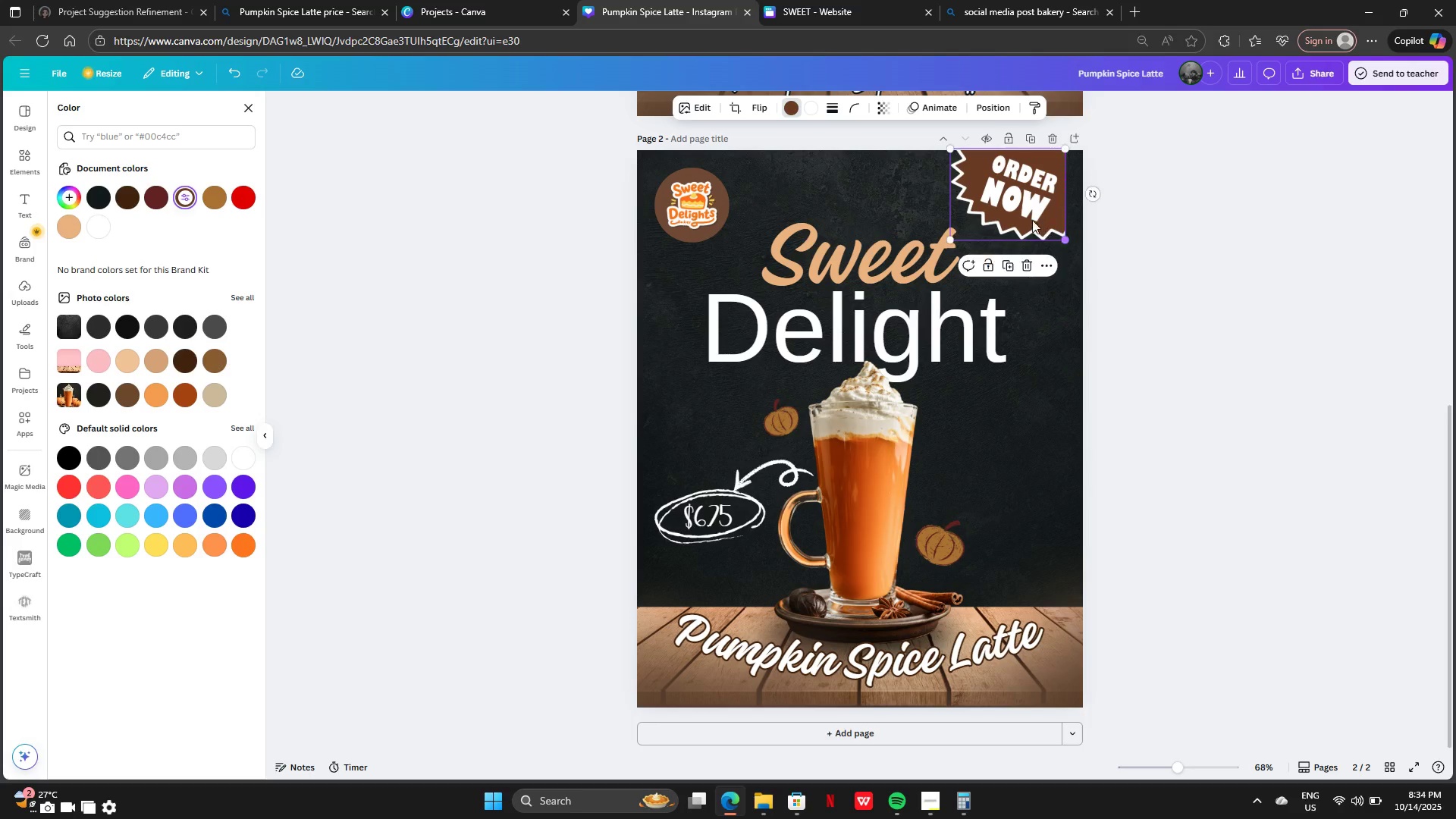 
left_click_drag(start_coordinate=[1027, 219], to_coordinate=[1047, 218])
 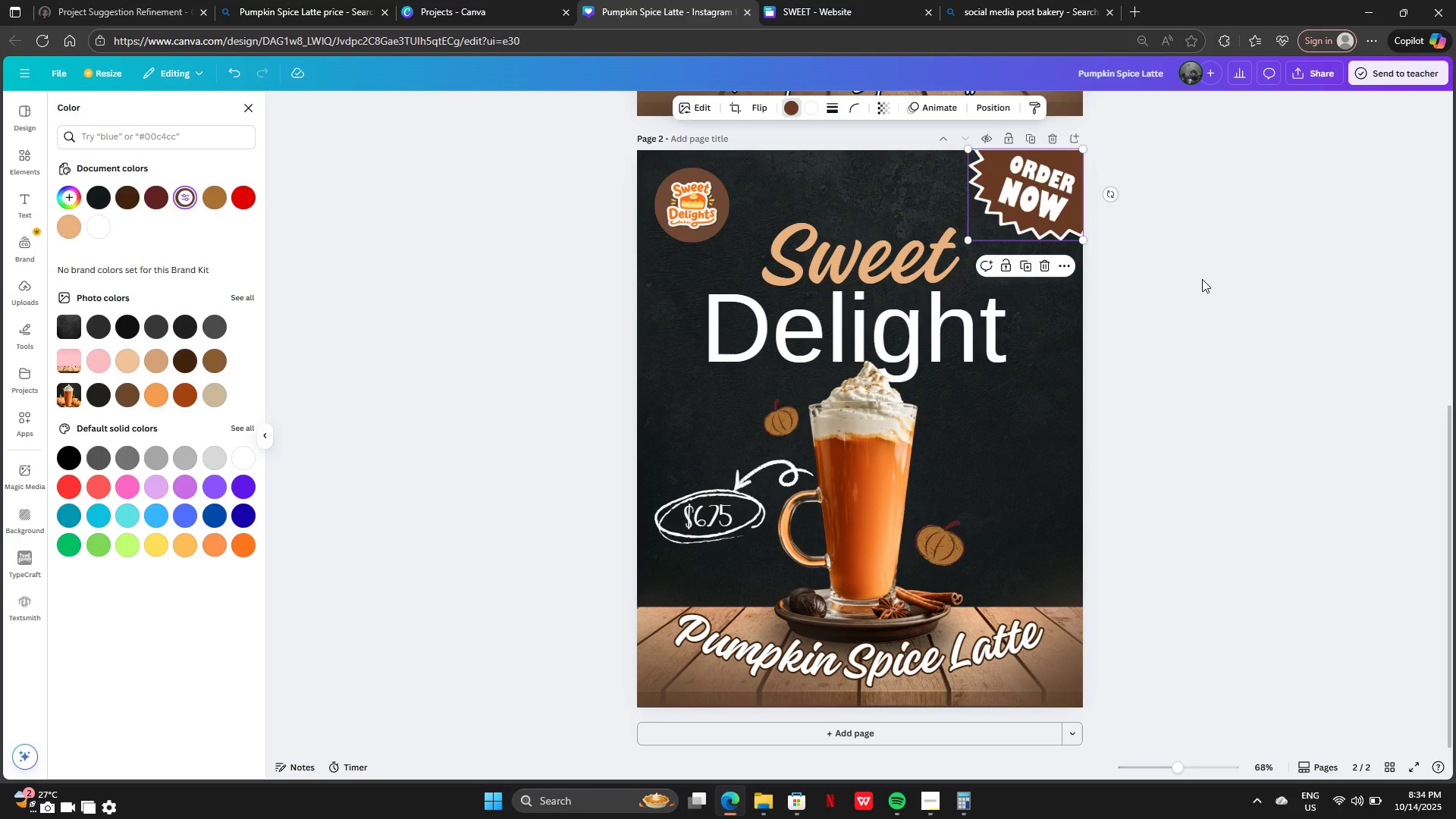 
left_click([1202, 279])
 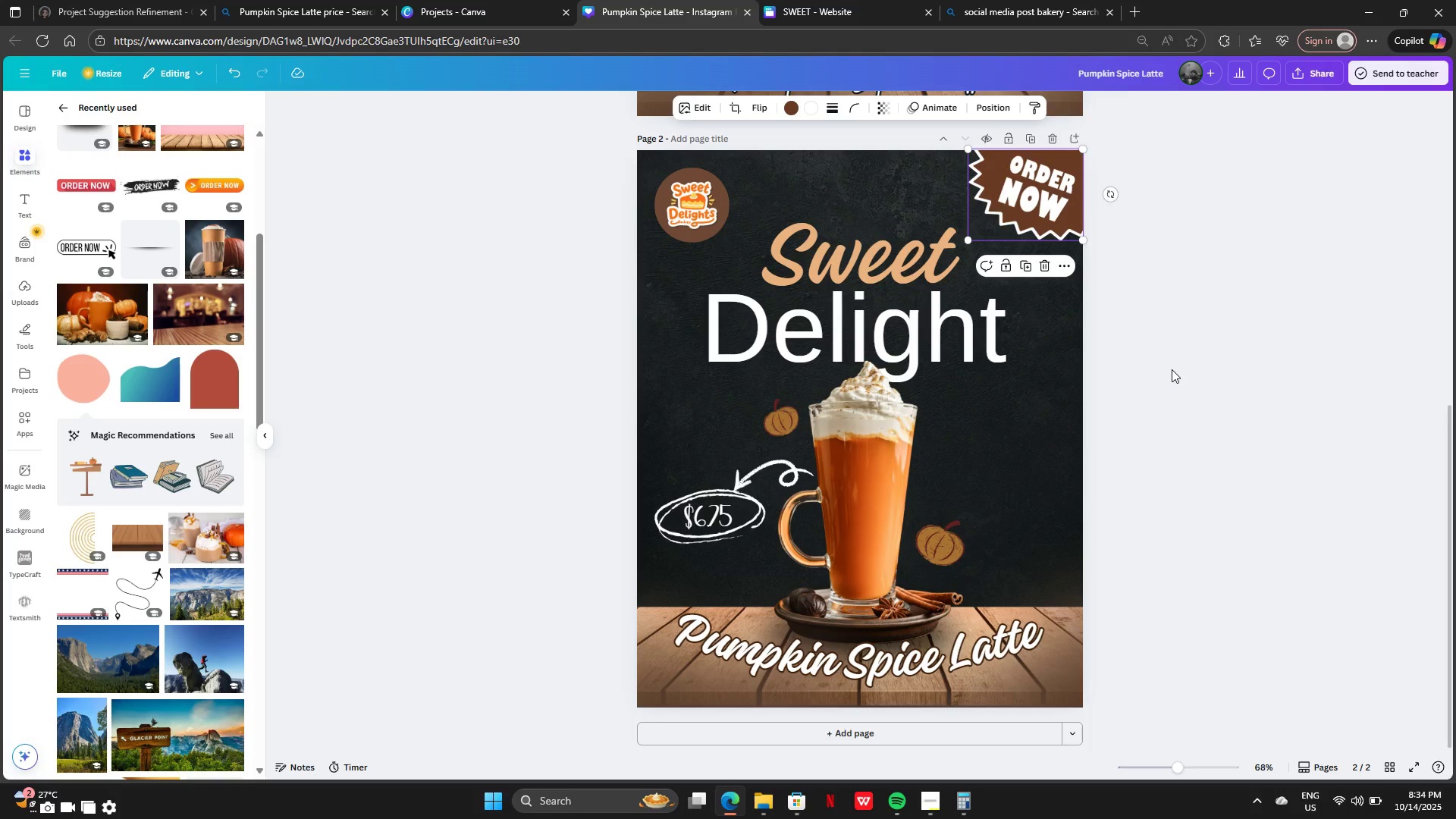 
left_click([1172, 369])
 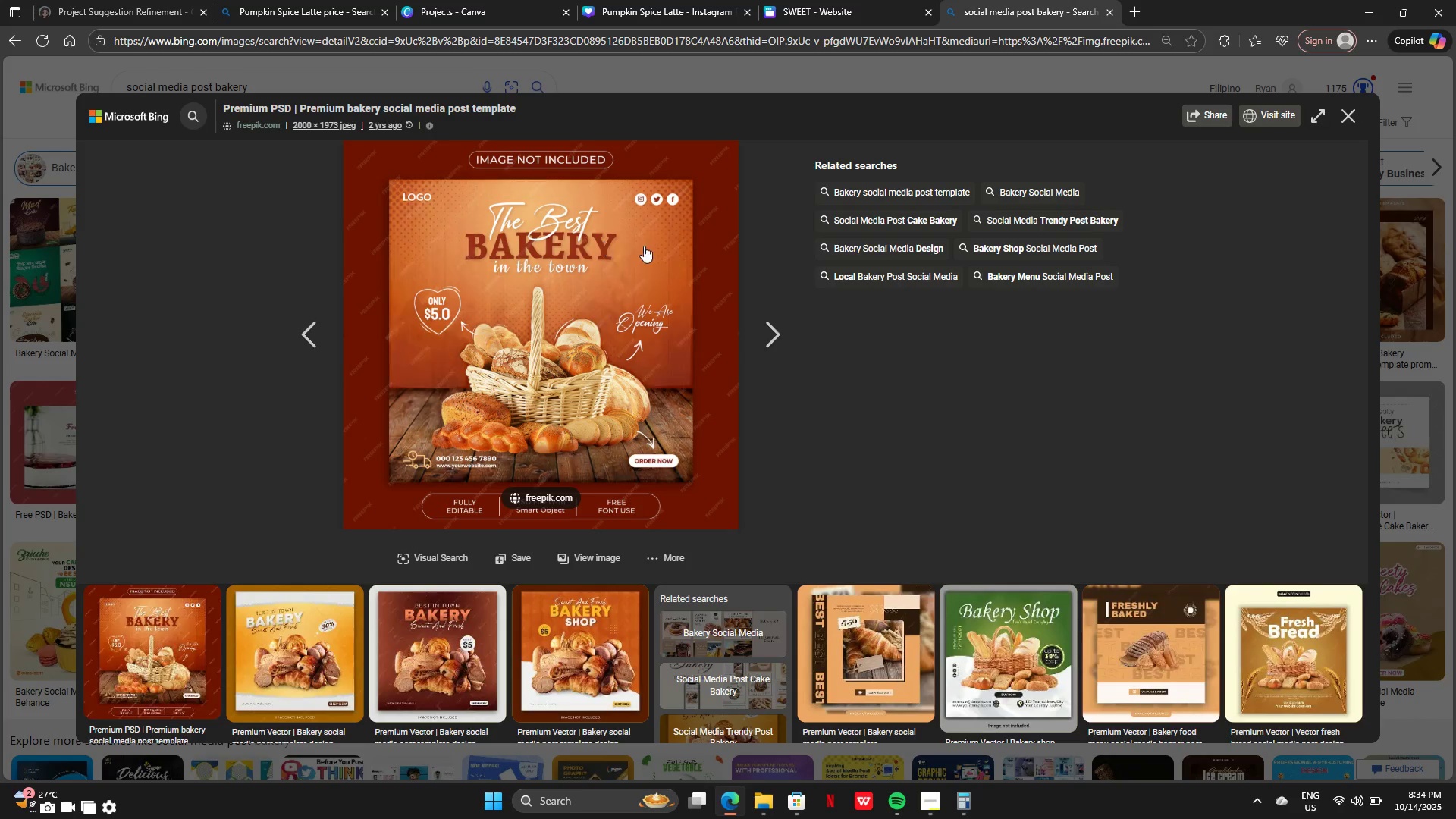 
left_click([843, 0])
 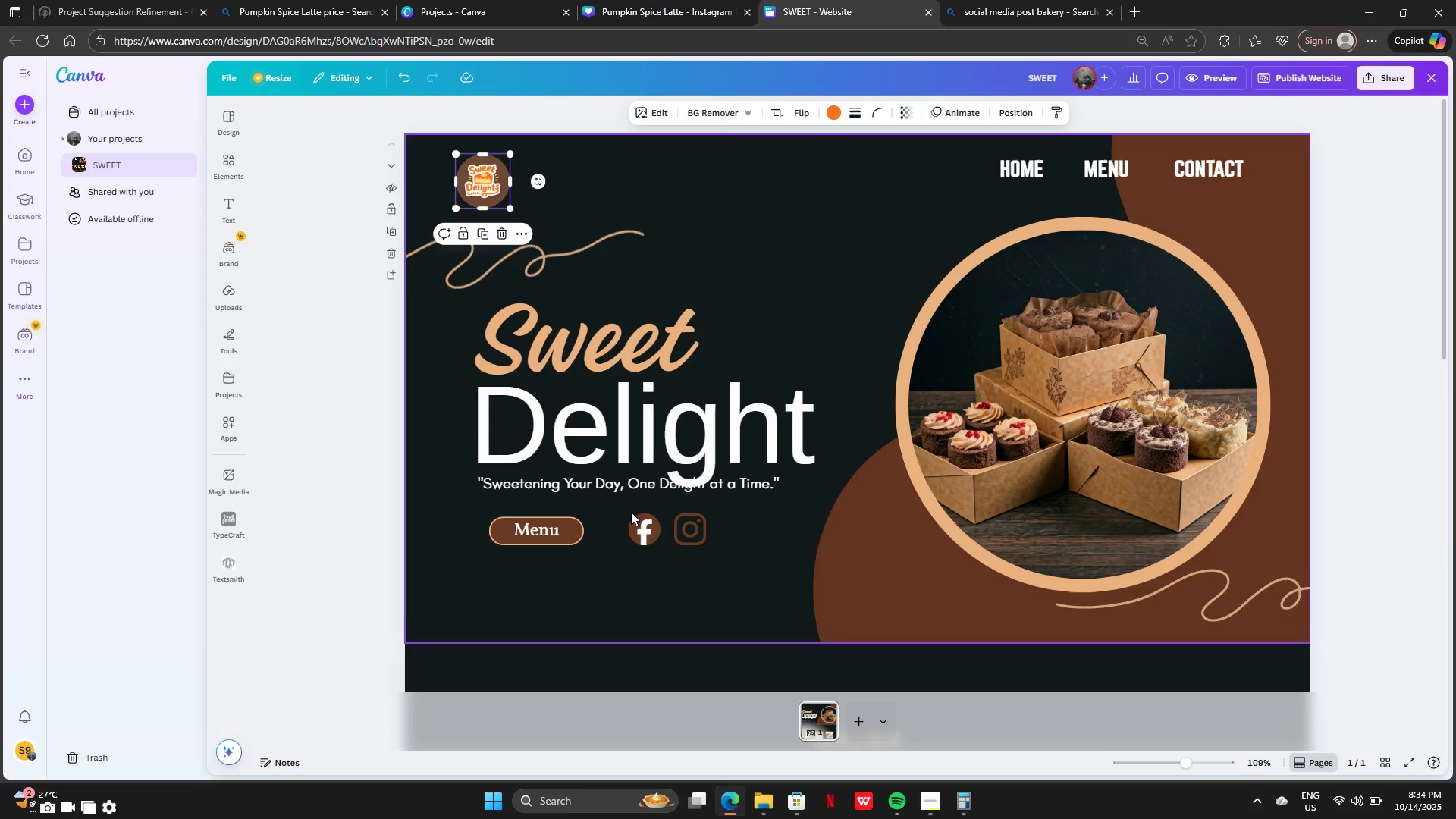 
double_click([645, 517])
 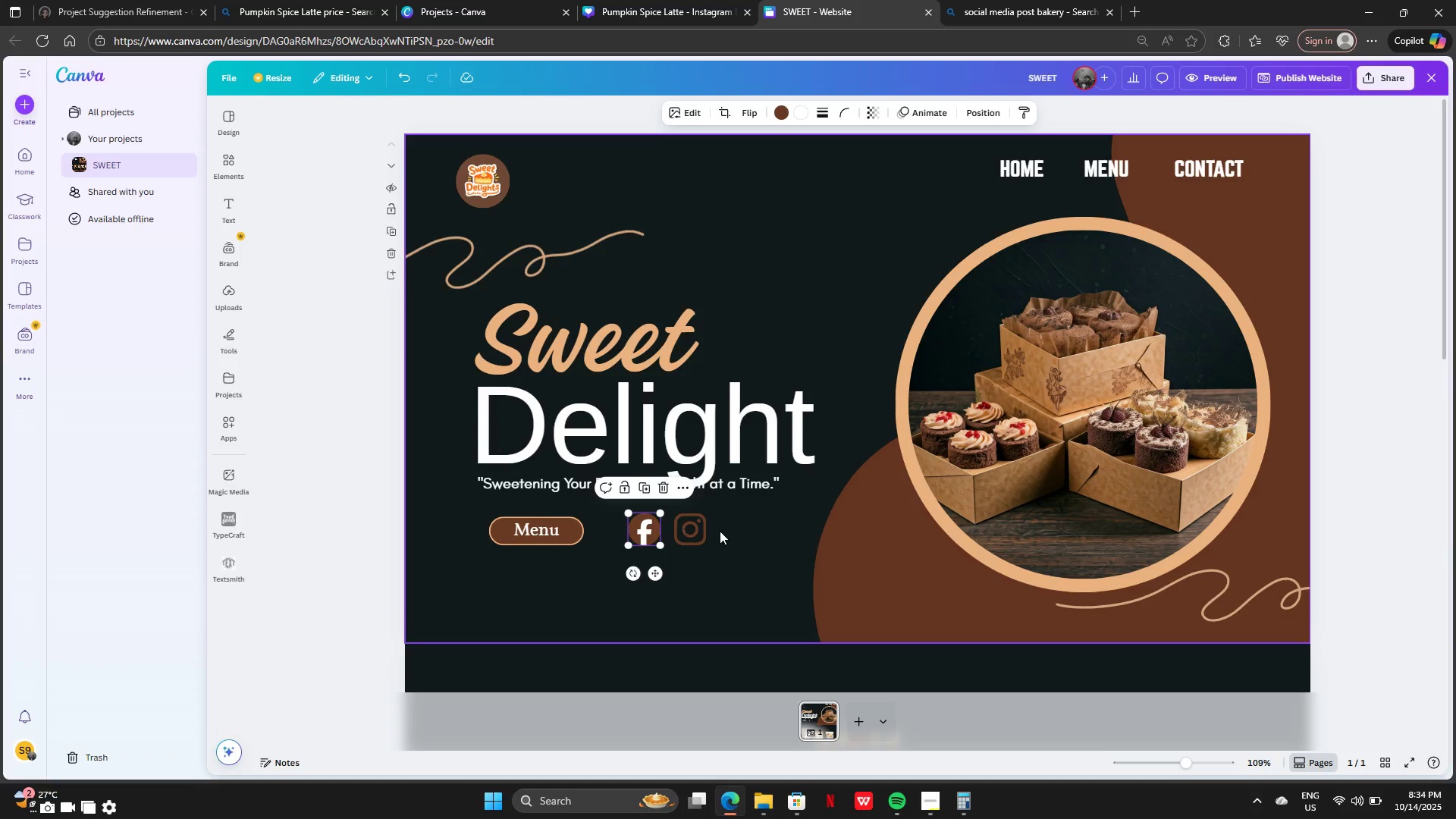 
triple_click([720, 531])
 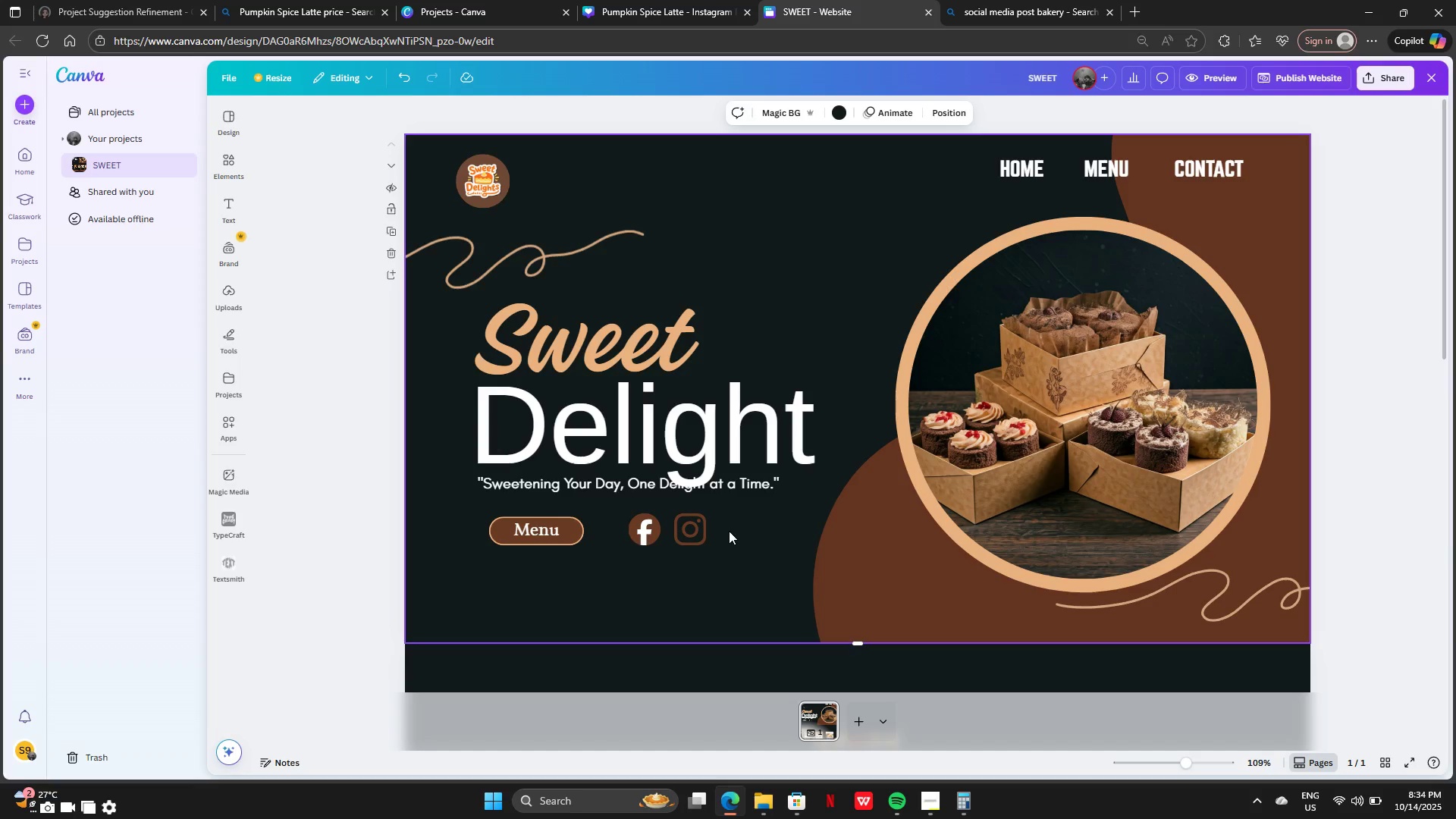 
left_click_drag(start_coordinate=[730, 531], to_coordinate=[639, 526])
 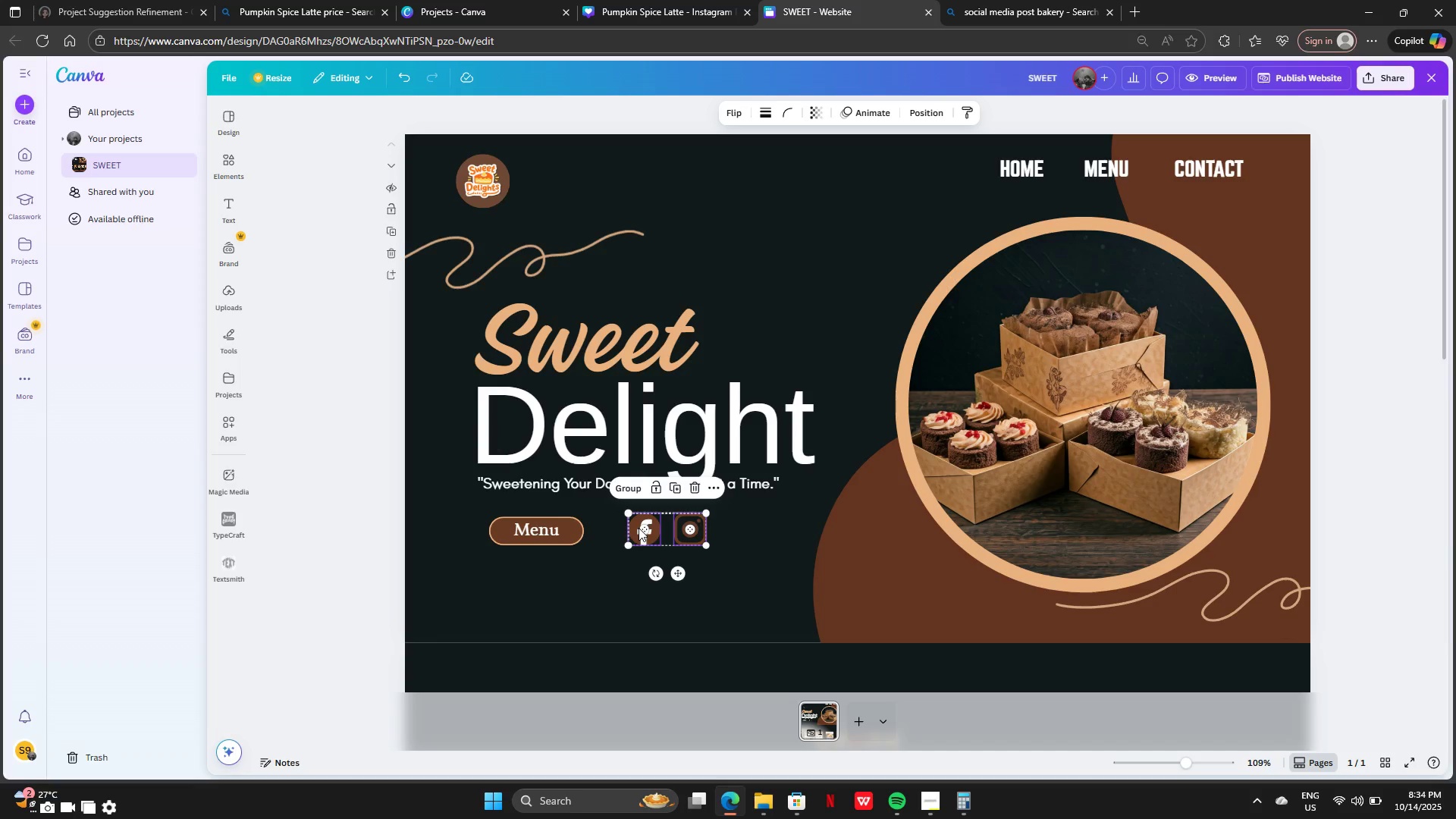 
key(Control+C)
 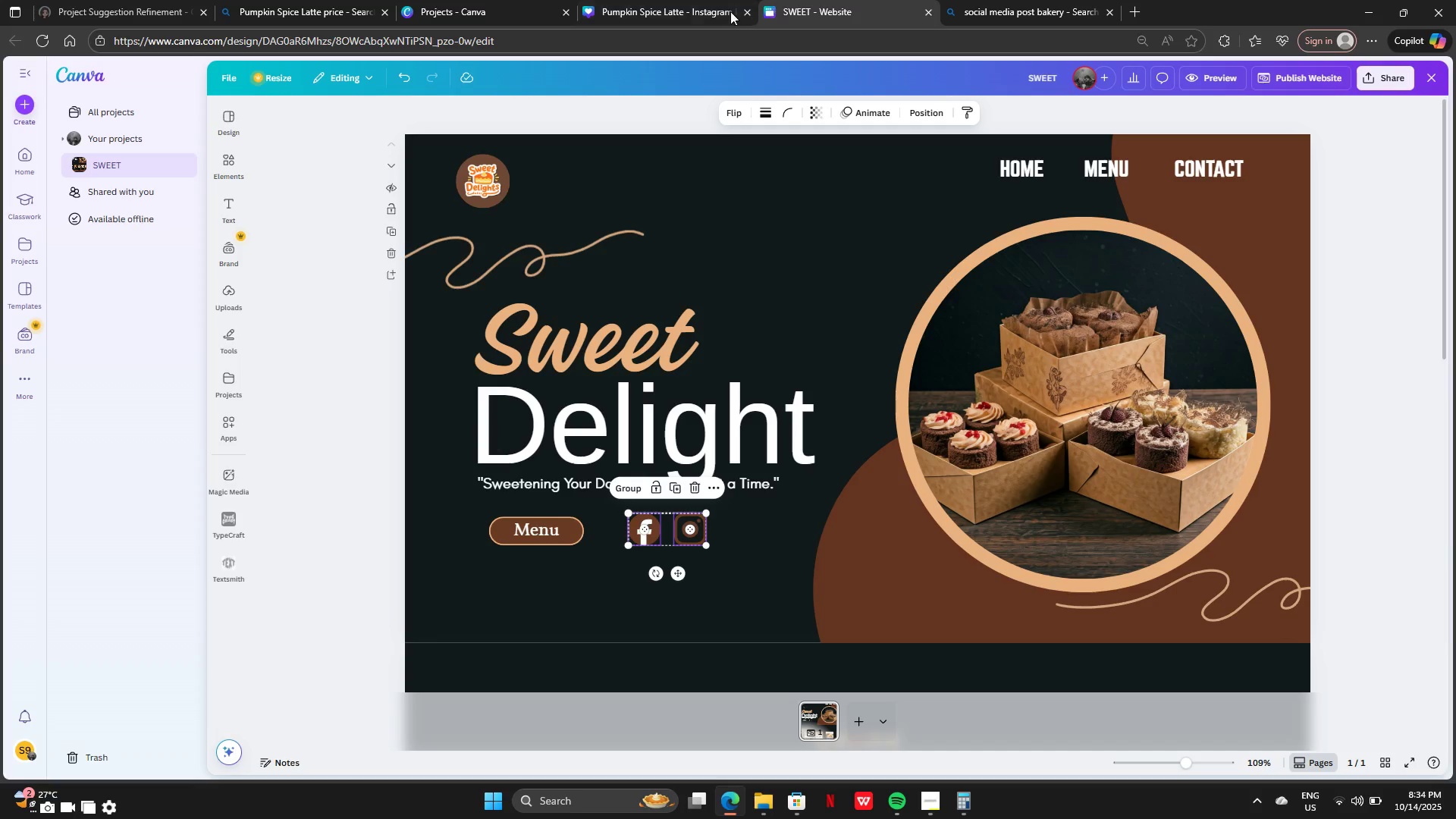 
left_click([681, 11])
 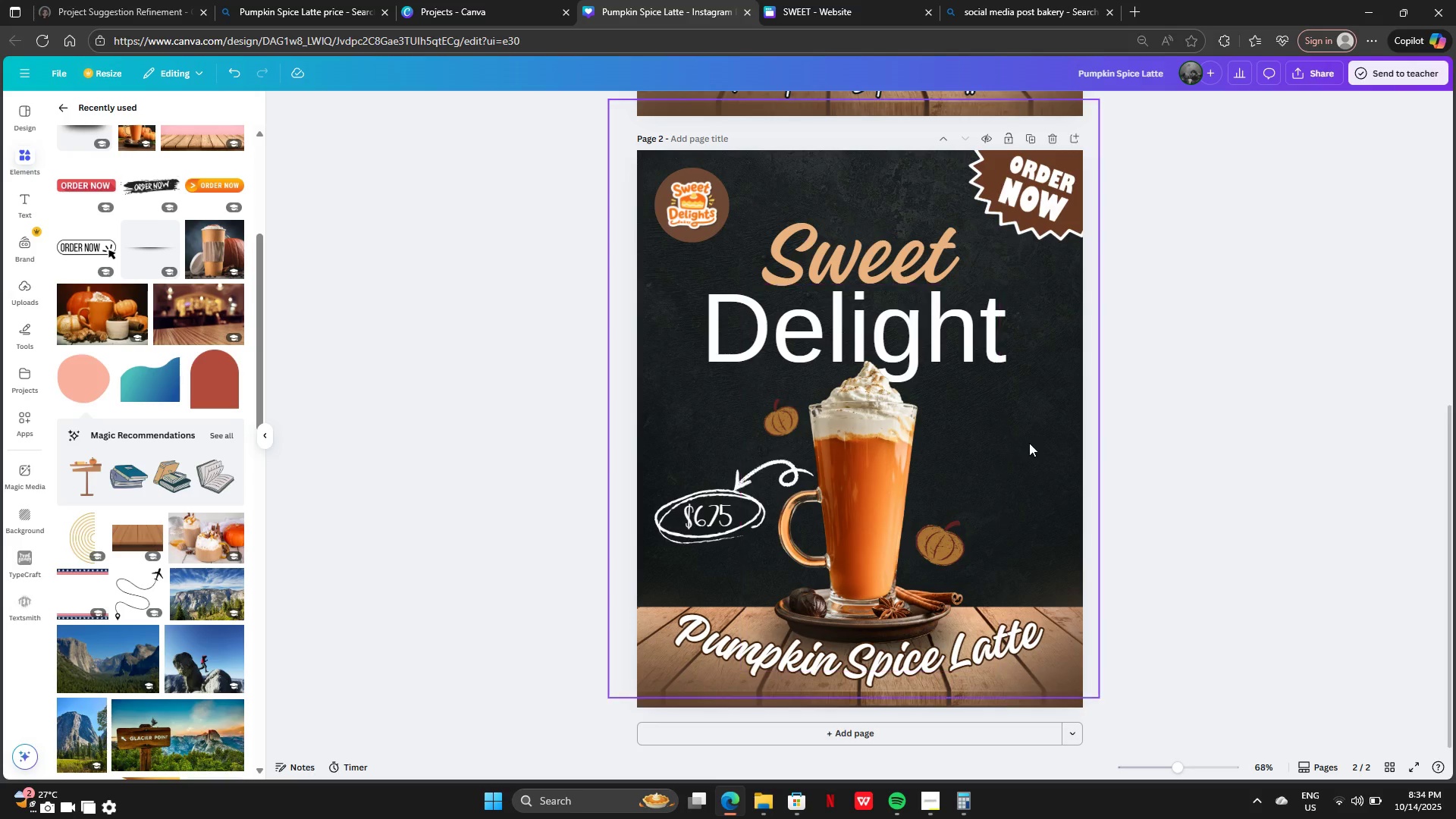 
key(Control+ControlLeft)
 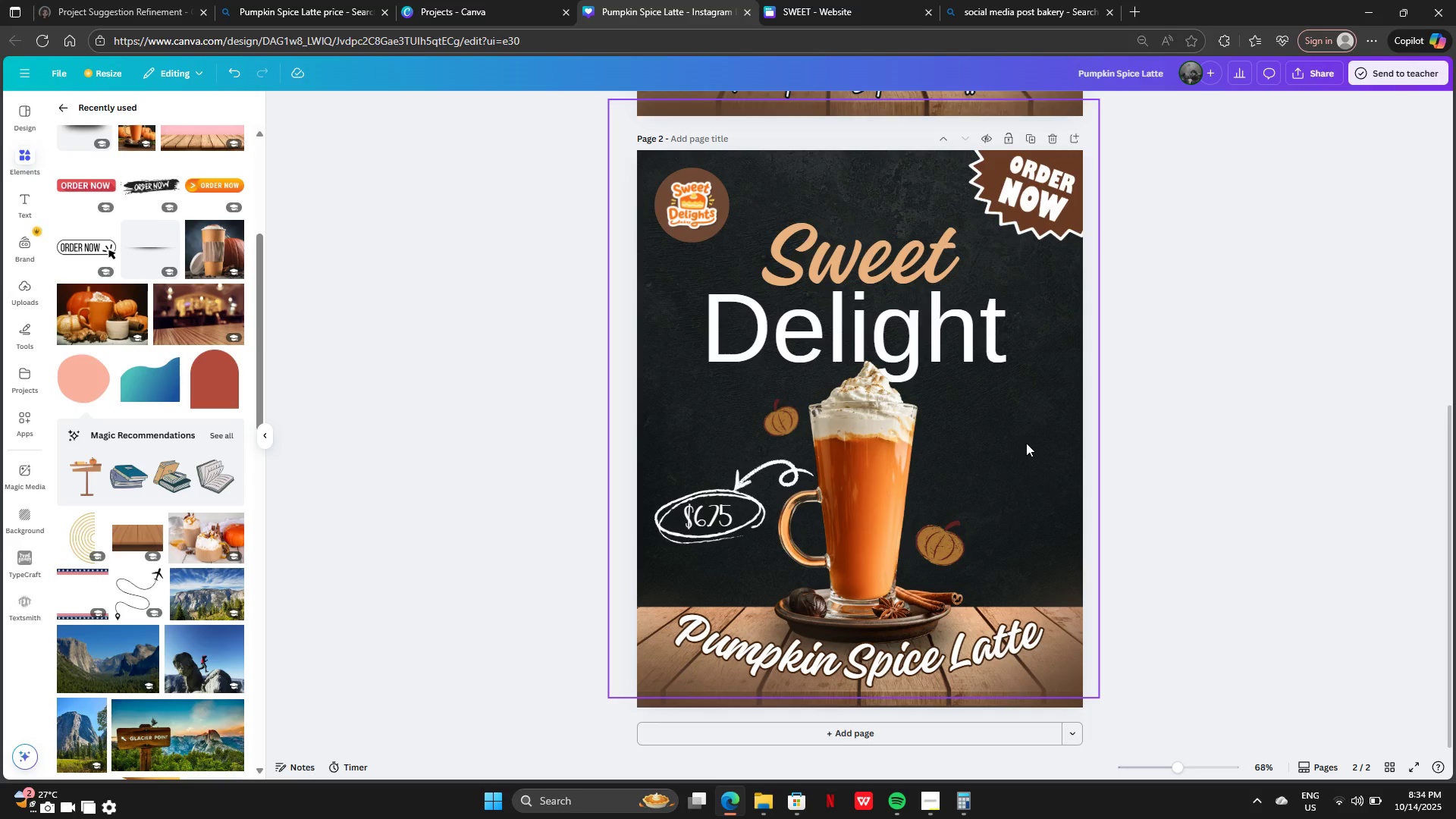 
left_click([1026, 443])
 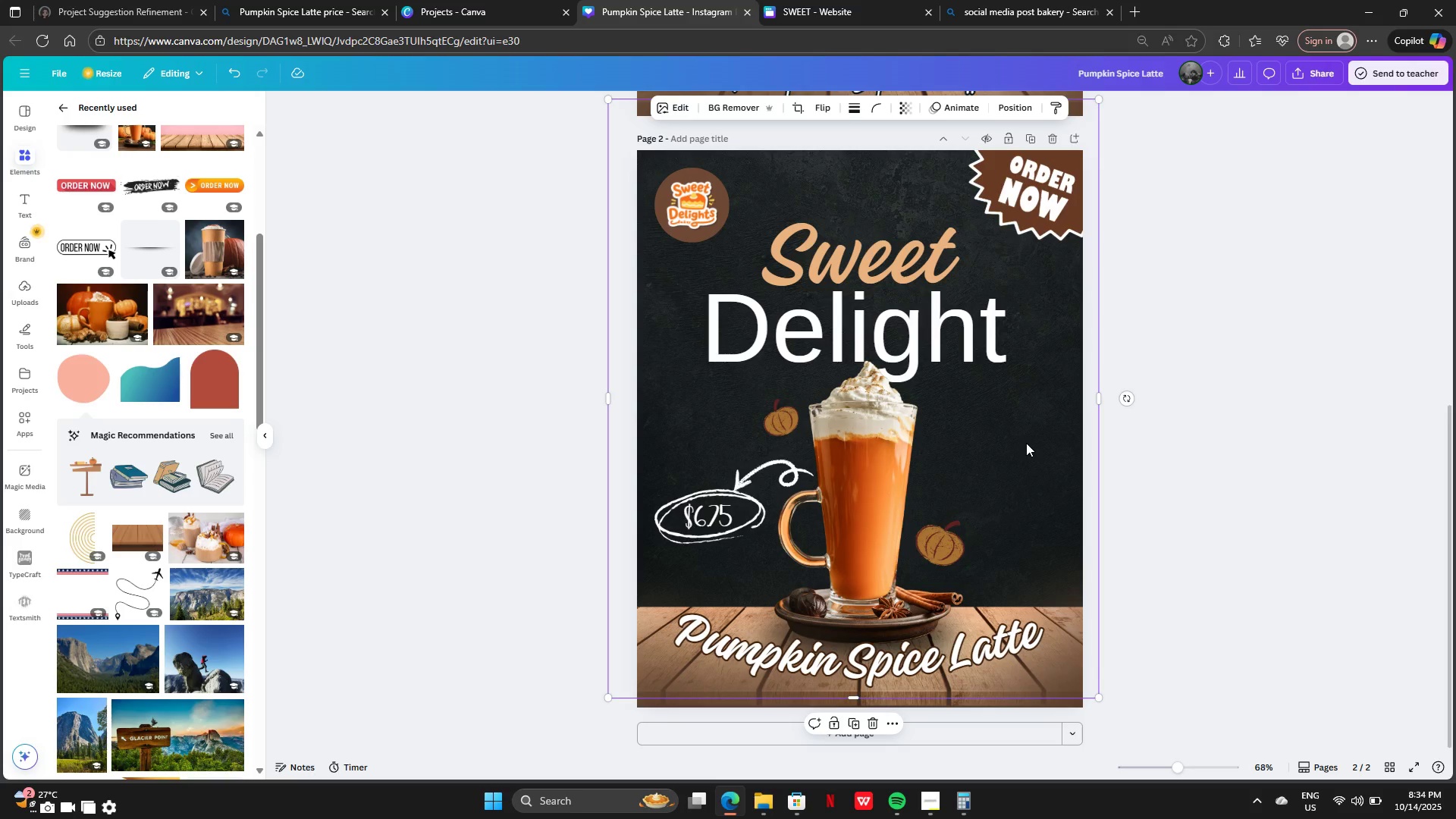 
key(Control+V)
 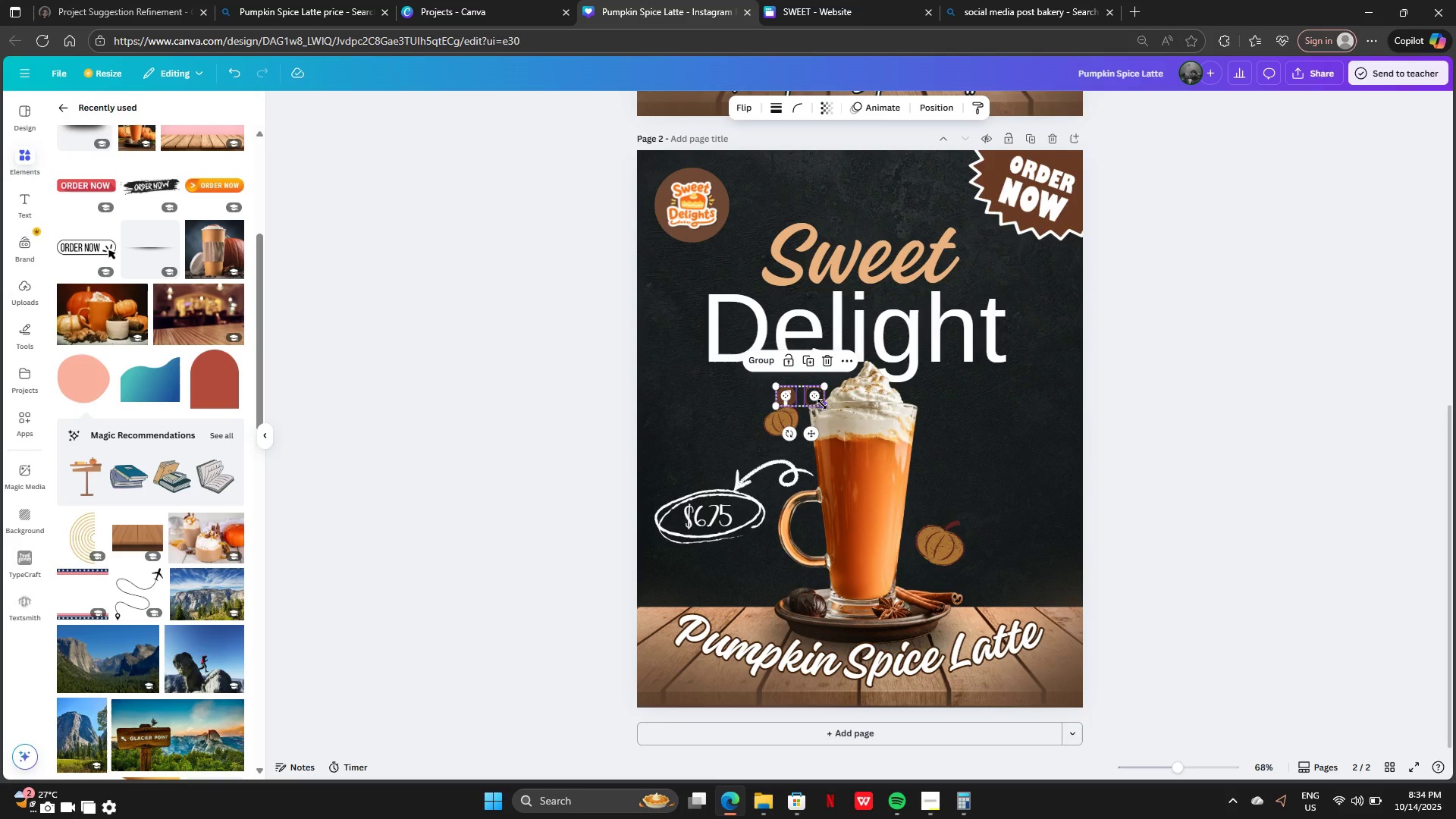 
left_click([749, 353])
 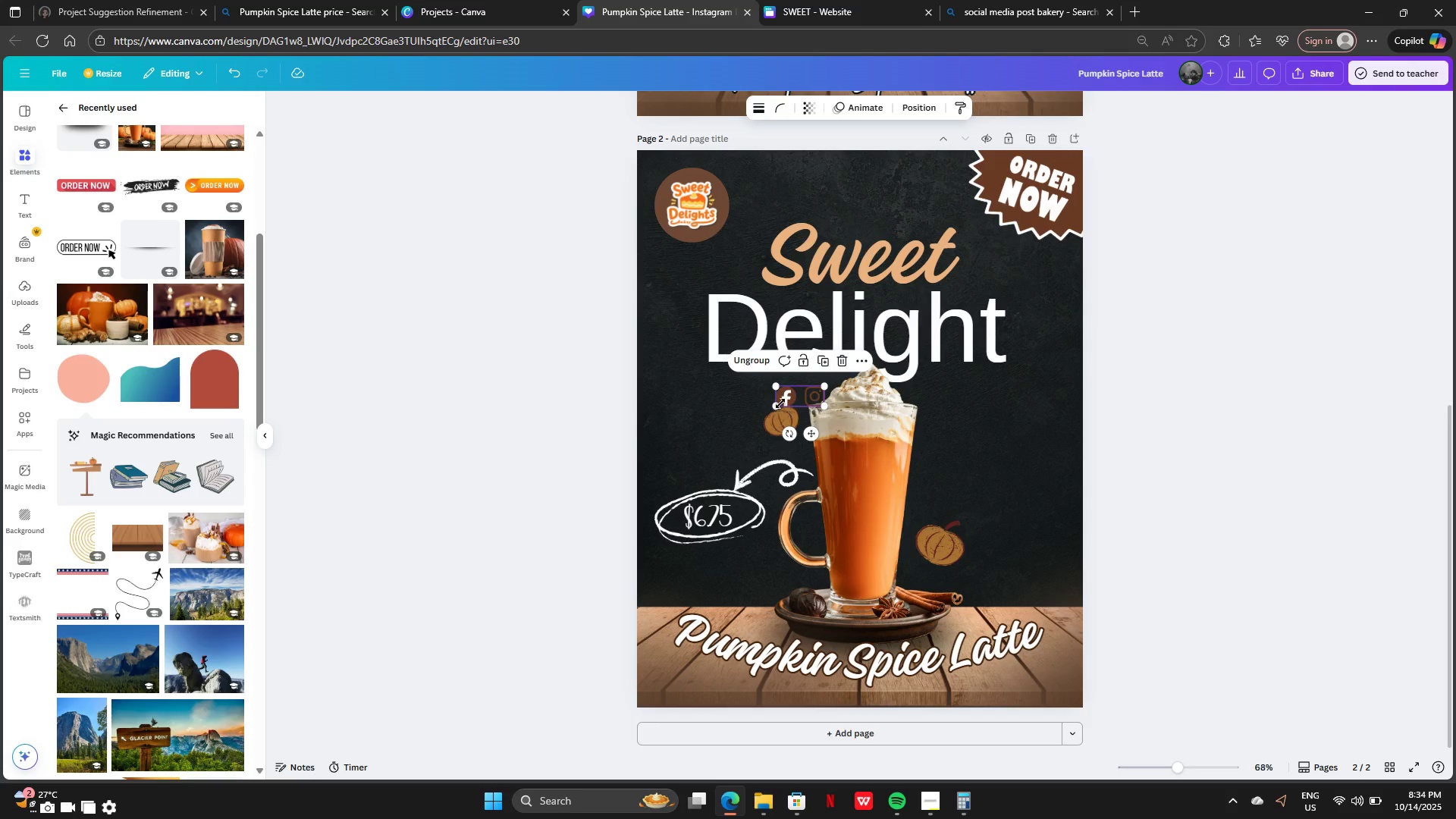 
left_click_drag(start_coordinate=[779, 404], to_coordinate=[721, 390])
 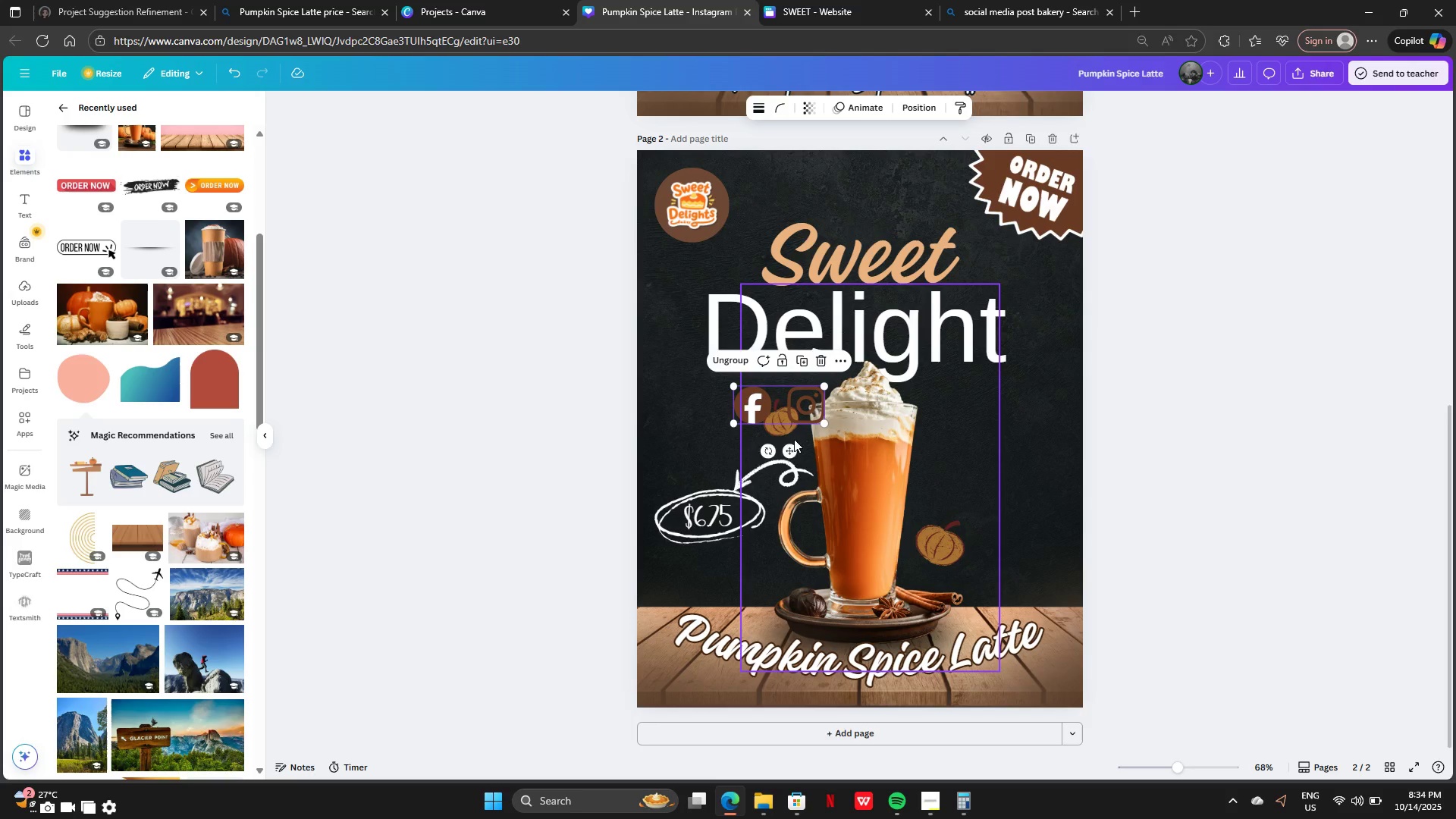 
left_click_drag(start_coordinate=[791, 441], to_coordinate=[947, 450])
 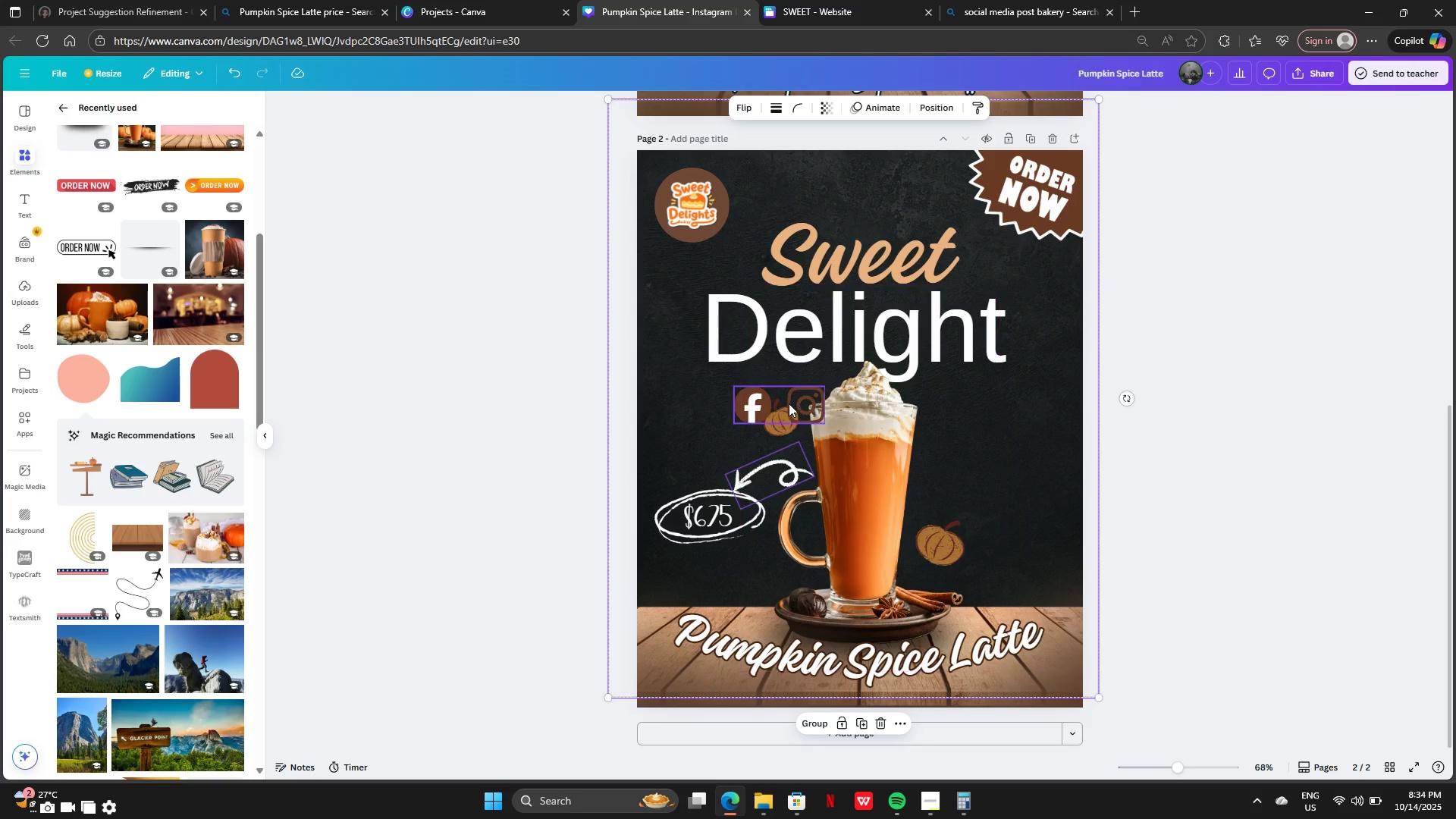 
left_click([785, 403])
 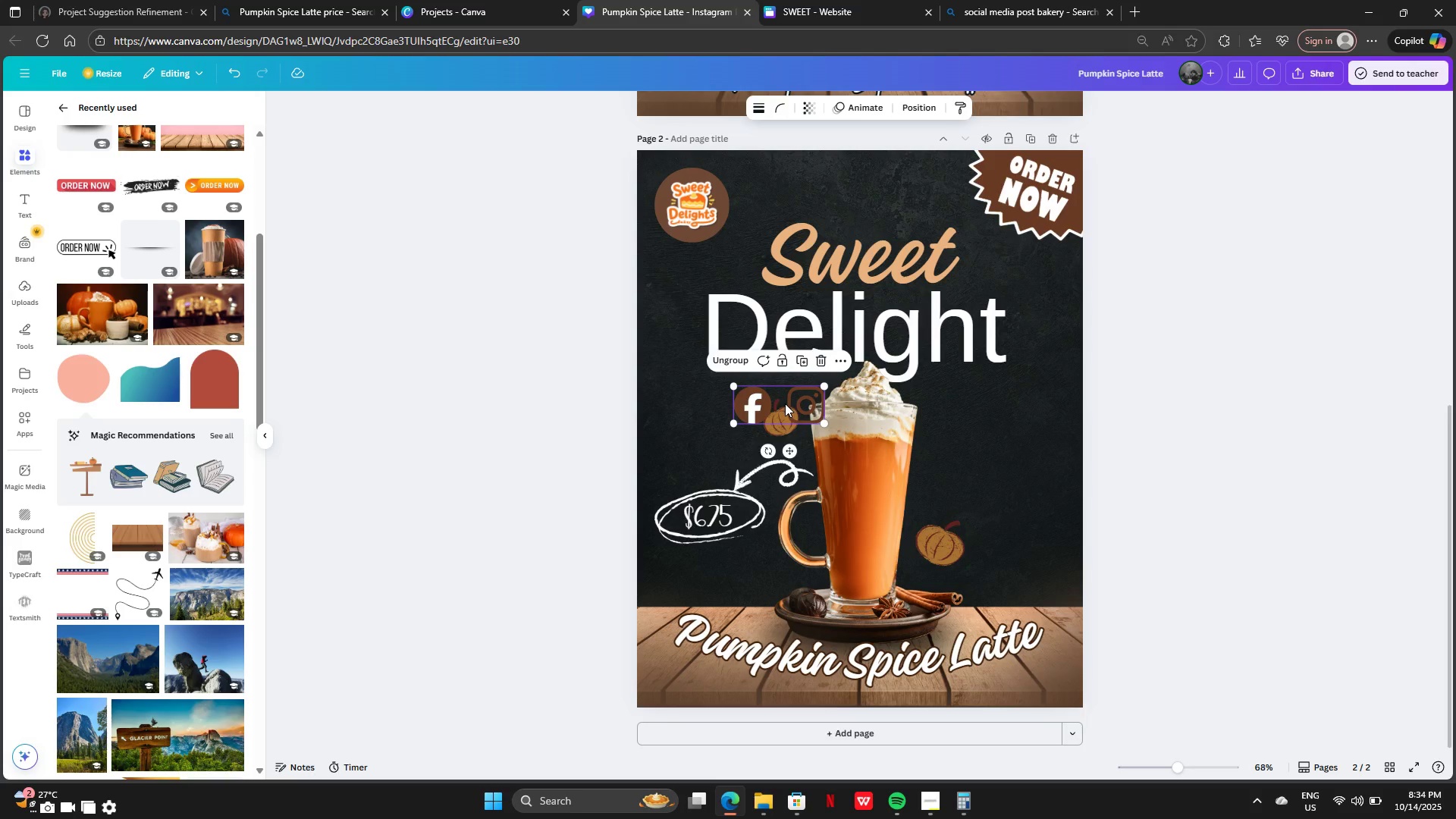 
left_click_drag(start_coordinate=[785, 403], to_coordinate=[980, 400])
 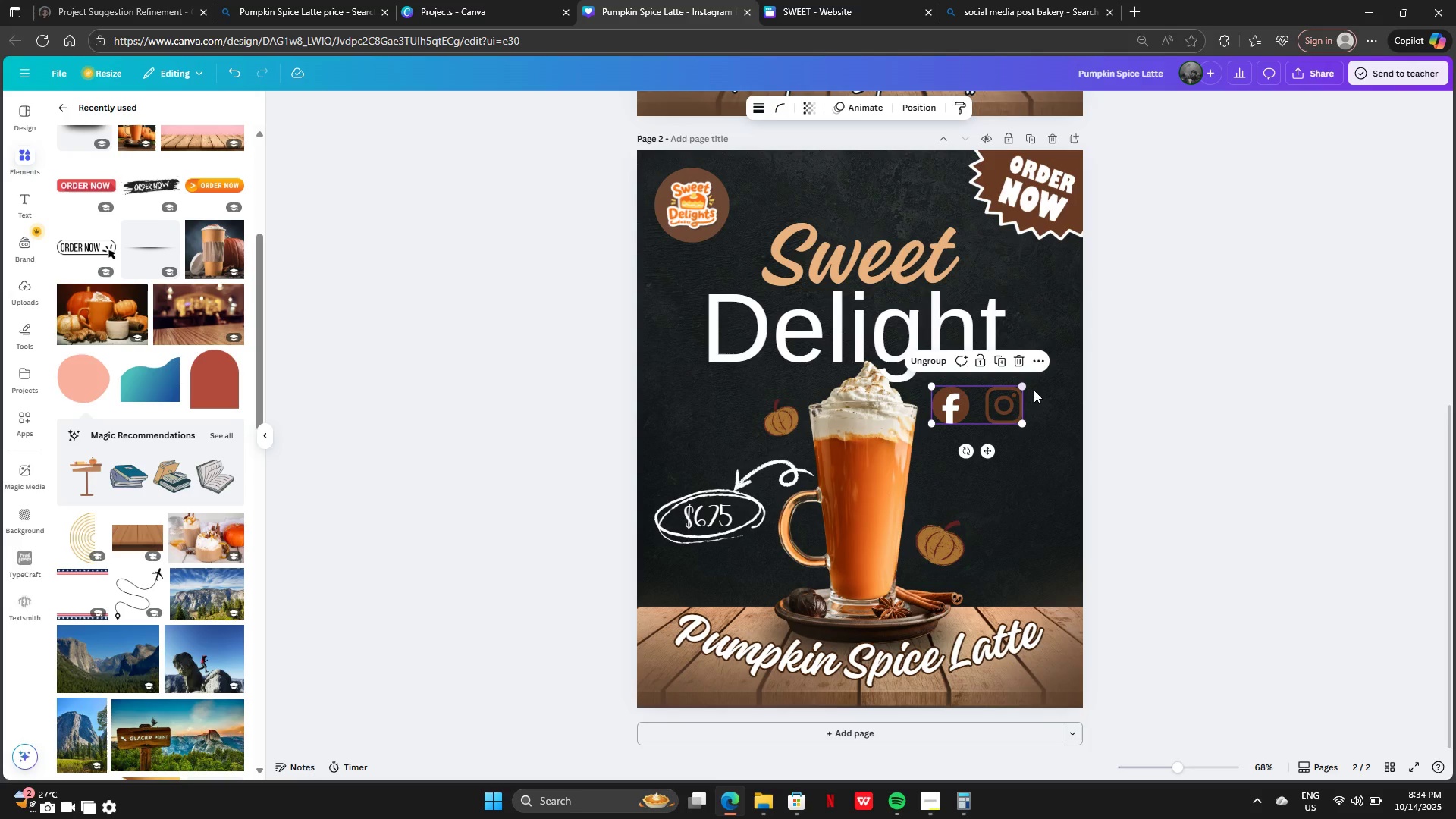 
left_click([1093, 390])
 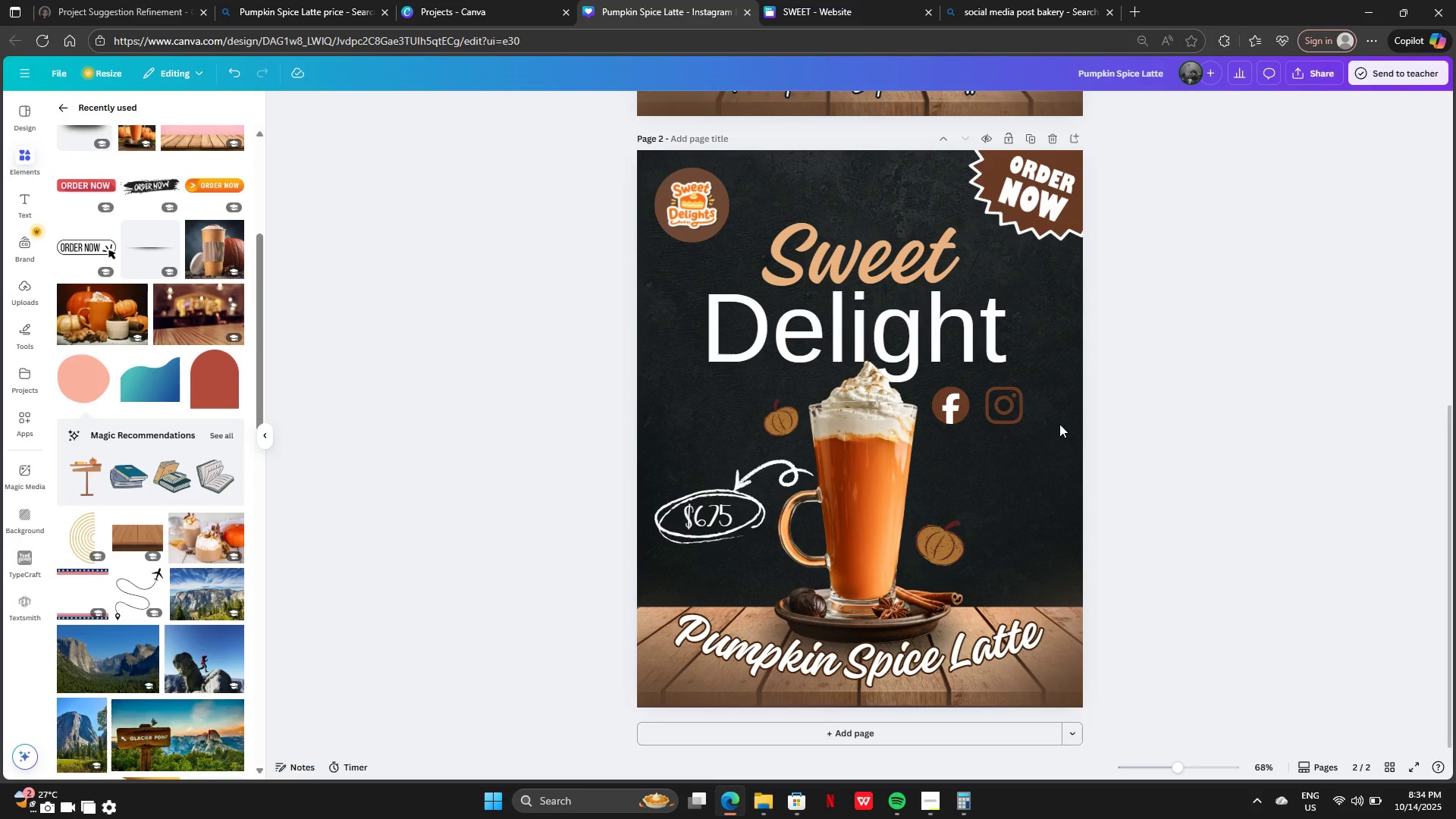 
left_click_drag(start_coordinate=[1010, 401], to_coordinate=[1056, 576])
 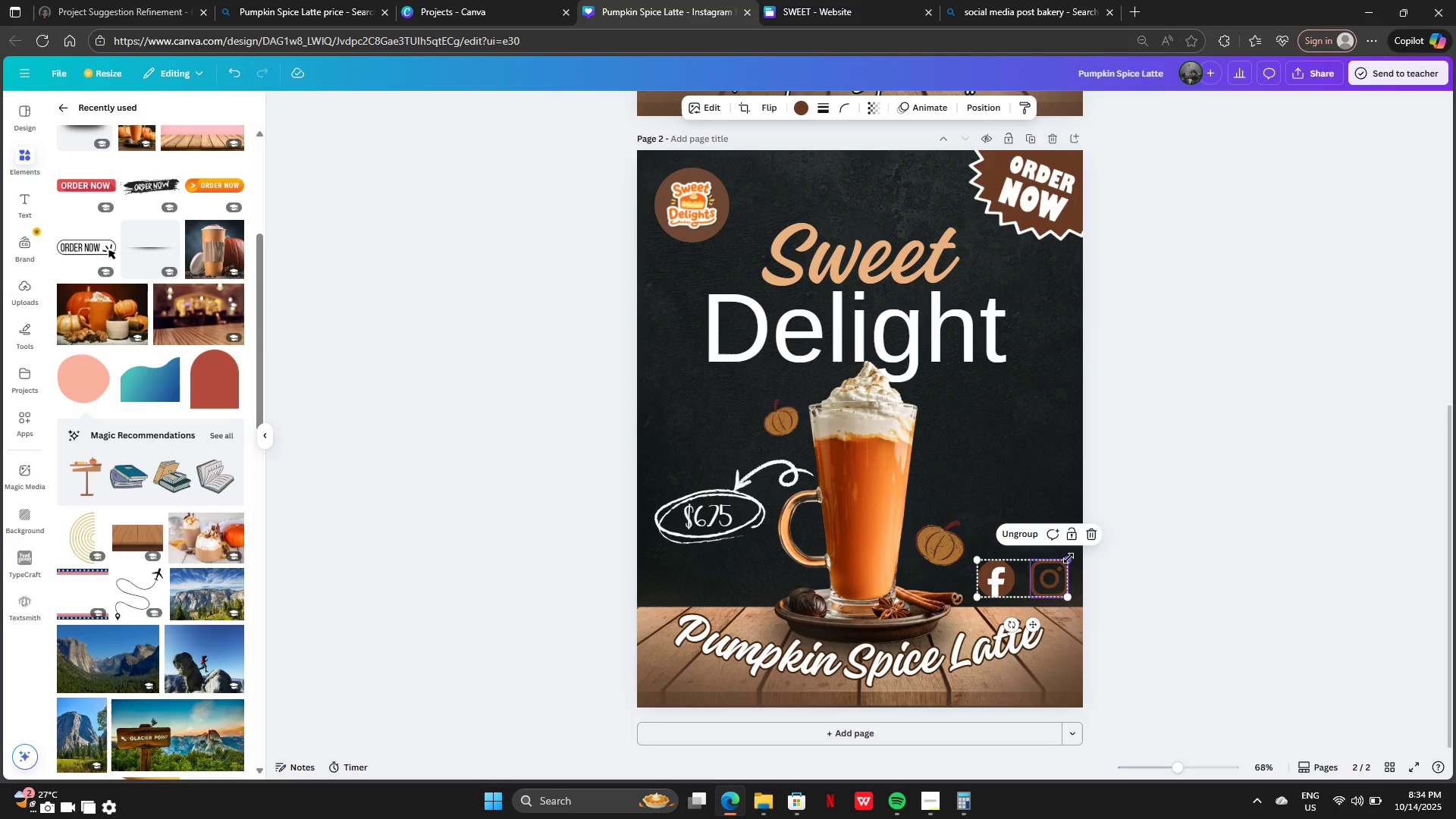 
left_click_drag(start_coordinate=[1068, 558], to_coordinate=[1054, 571])
 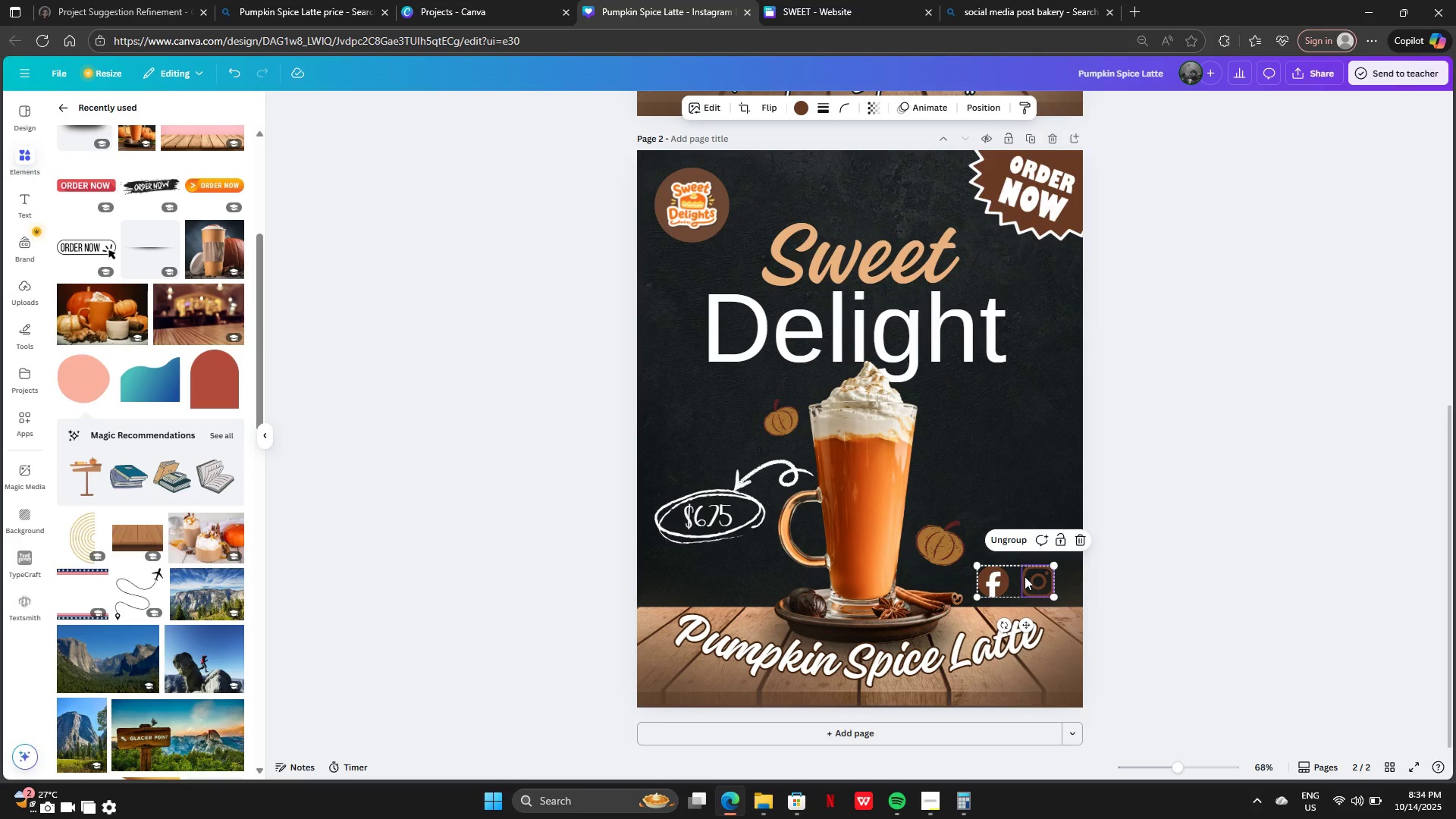 
left_click_drag(start_coordinate=[1025, 576], to_coordinate=[1031, 578])
 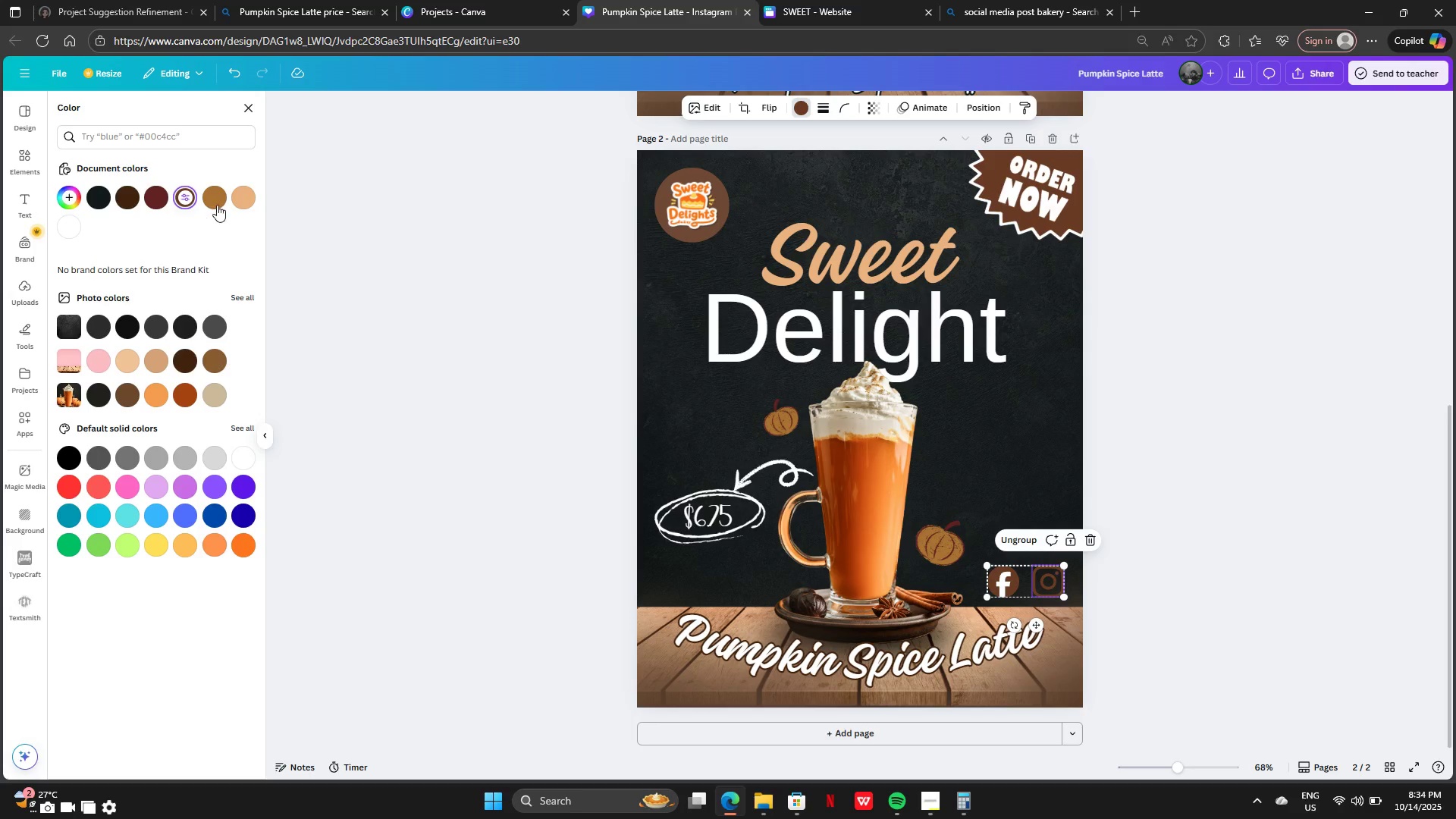 
left_click([246, 196])
 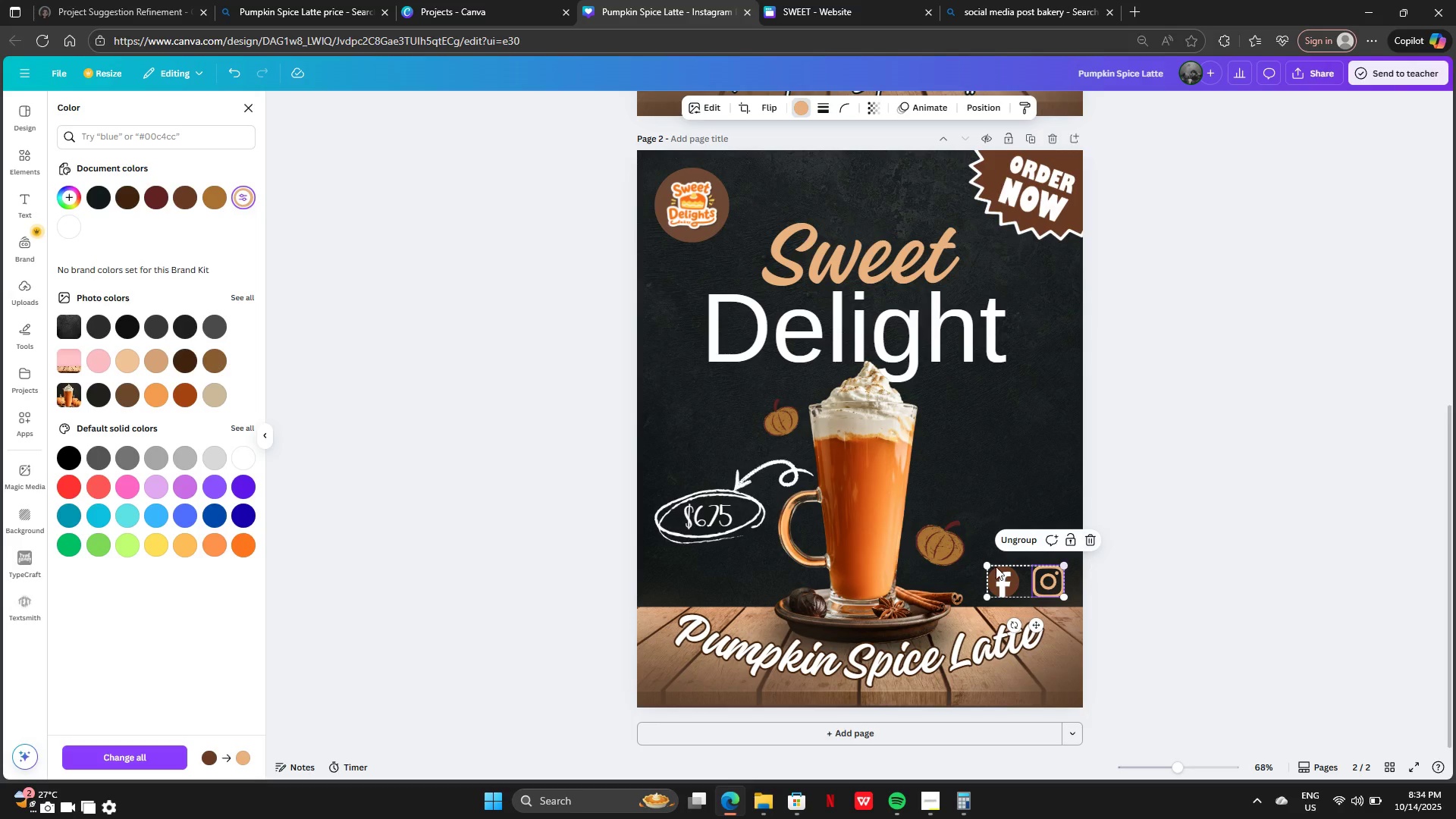 
left_click([999, 576])
 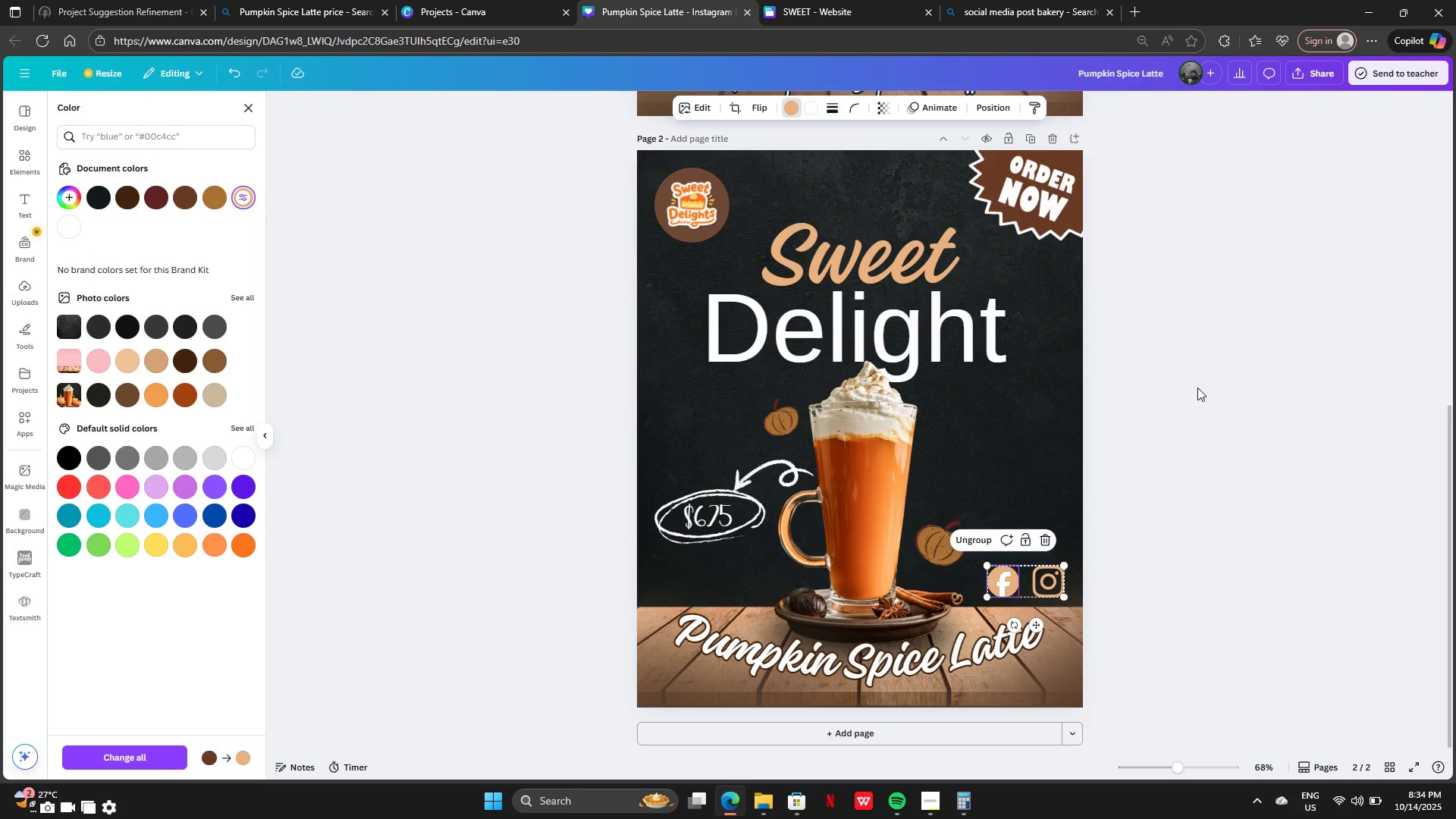 
left_click([1159, 377])
 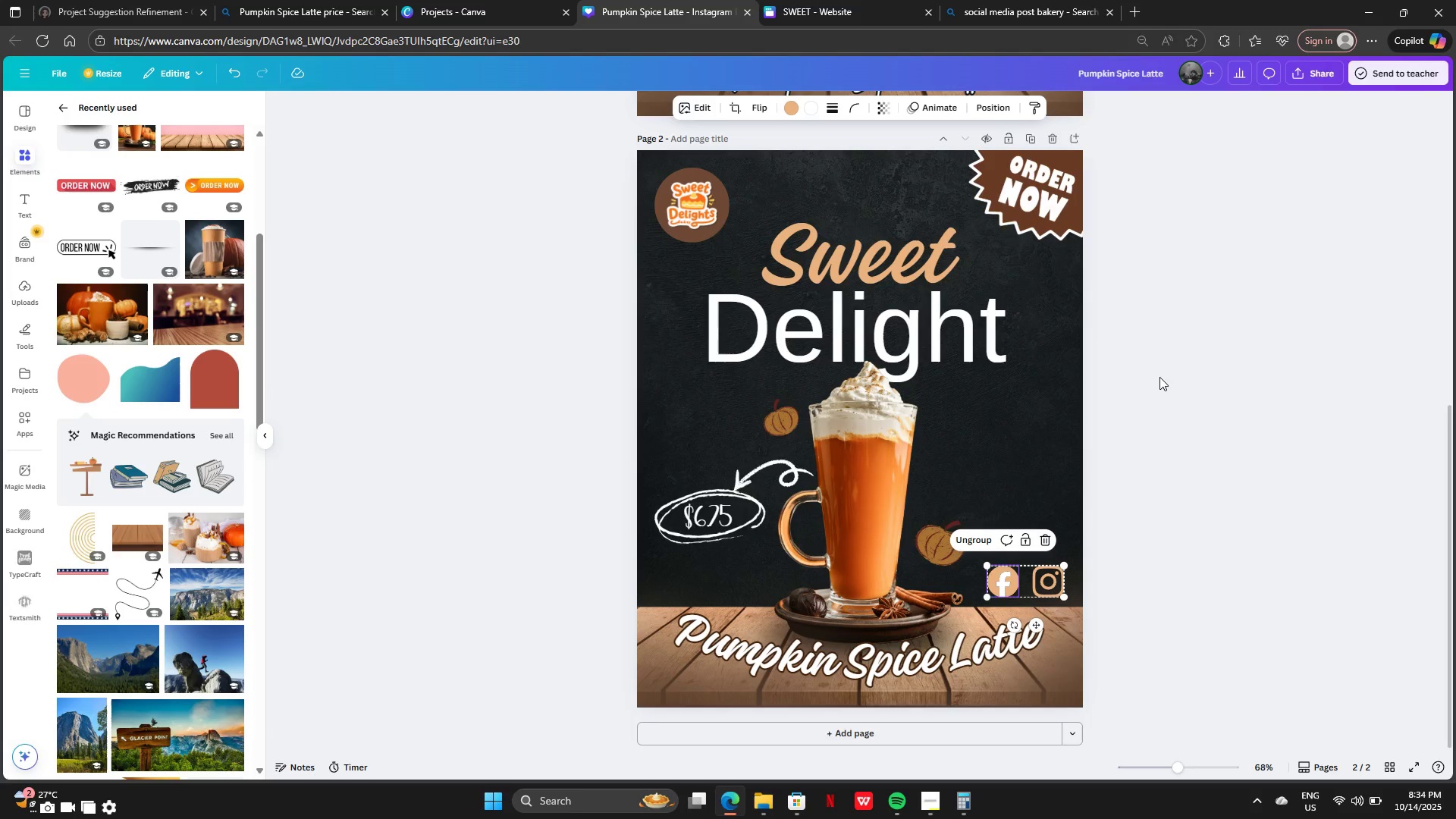 
left_click([1159, 377])
 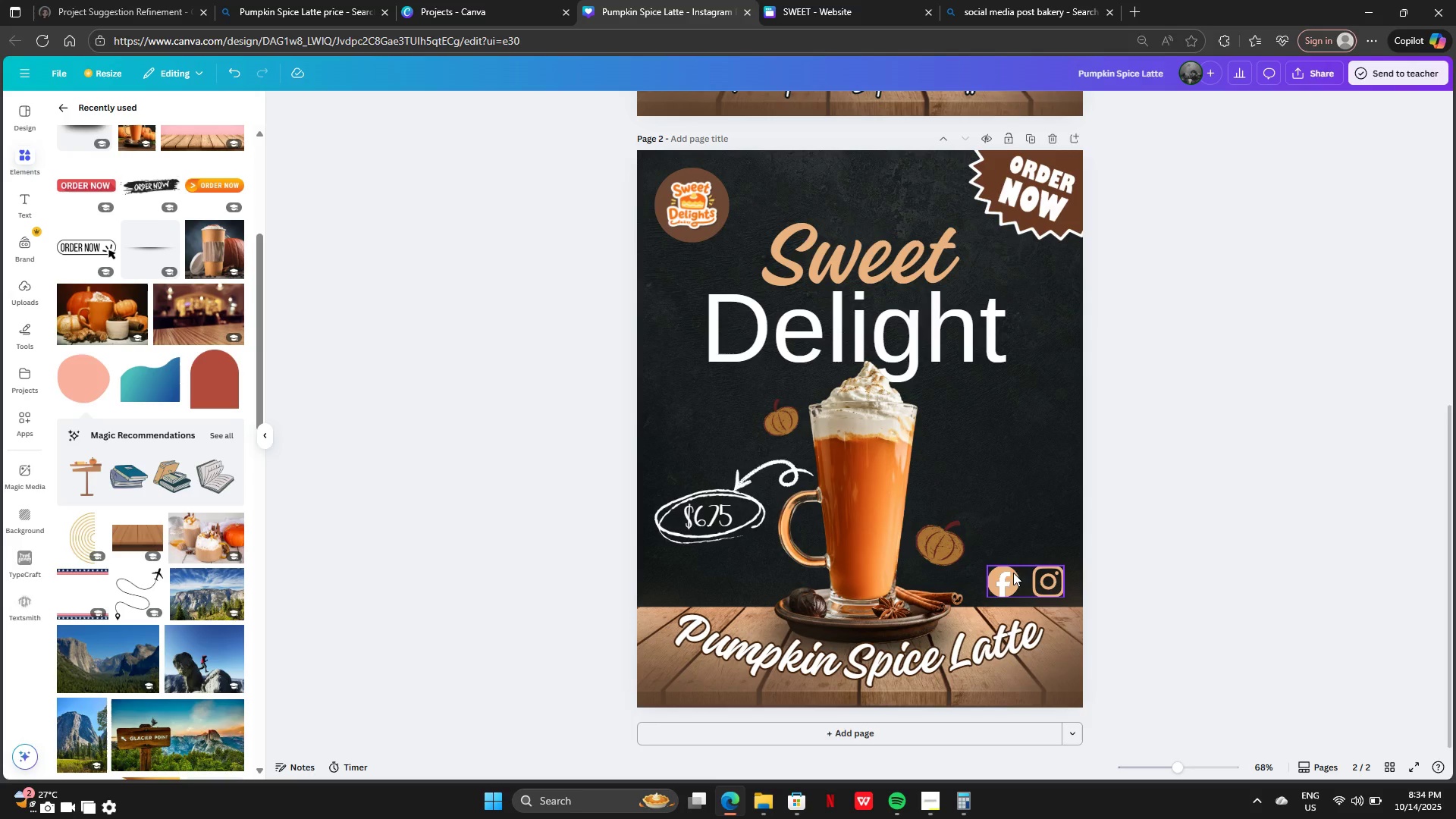 
left_click([1009, 574])
 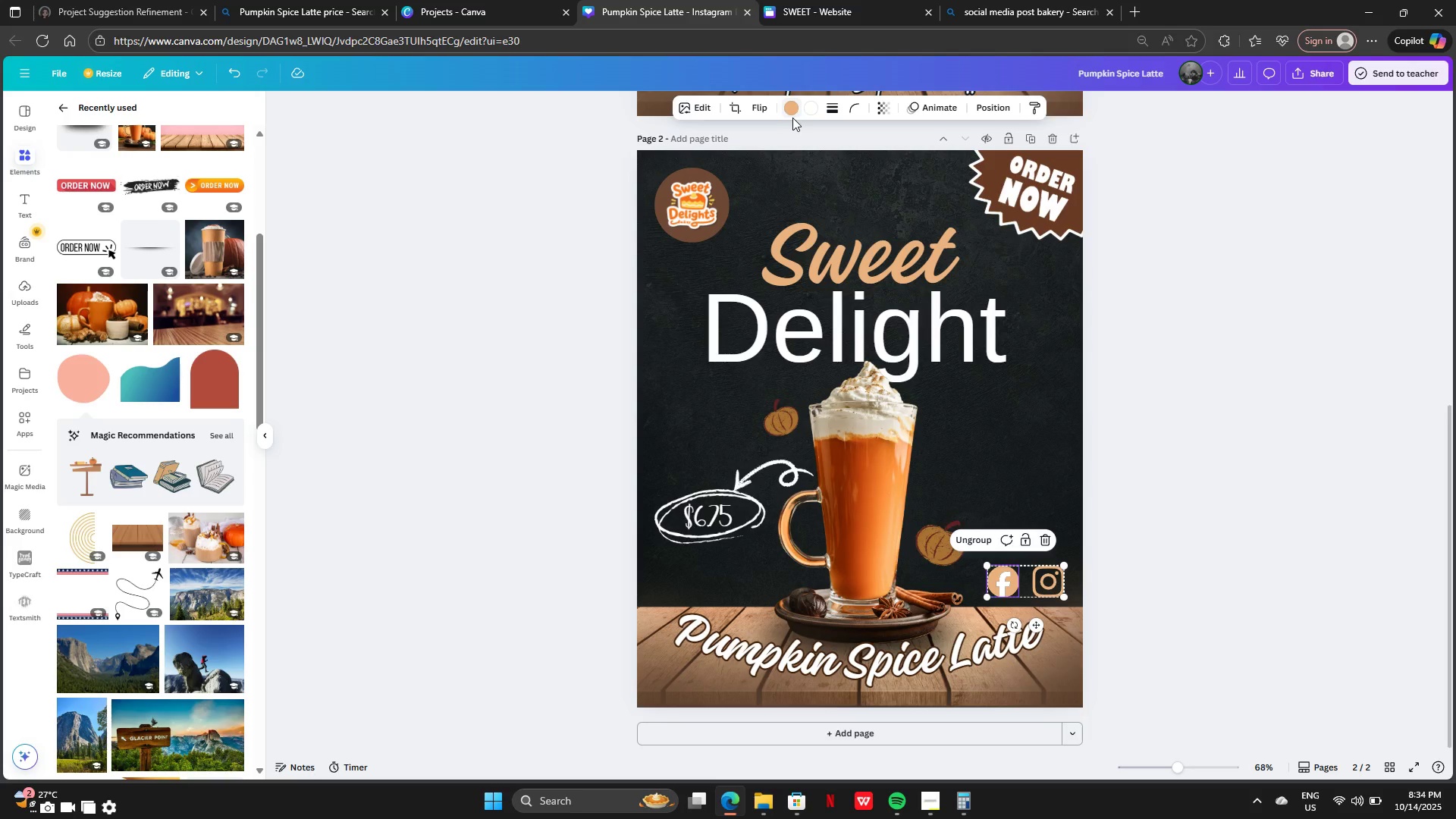 
left_click([811, 108])
 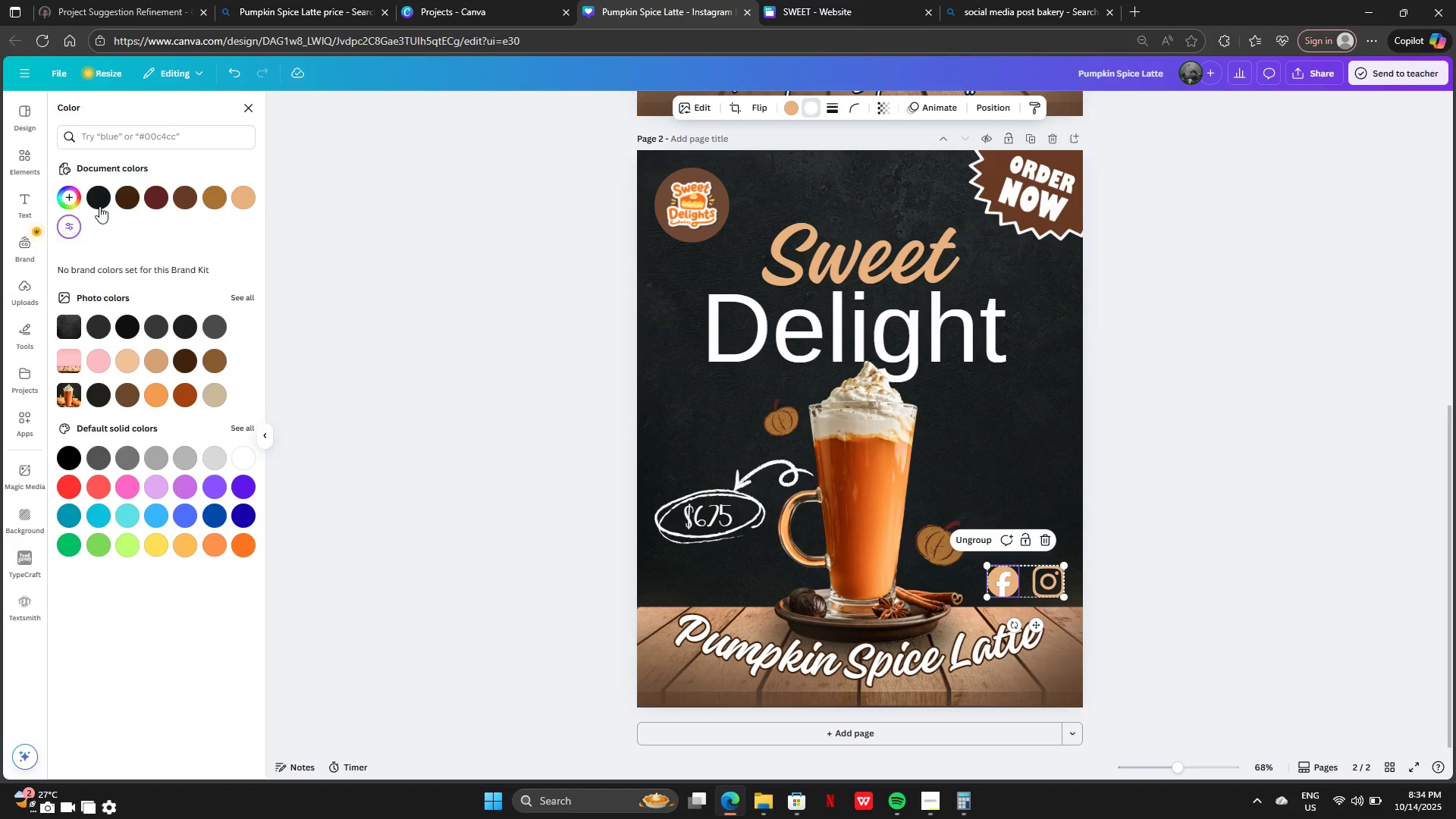 
left_click([98, 201])
 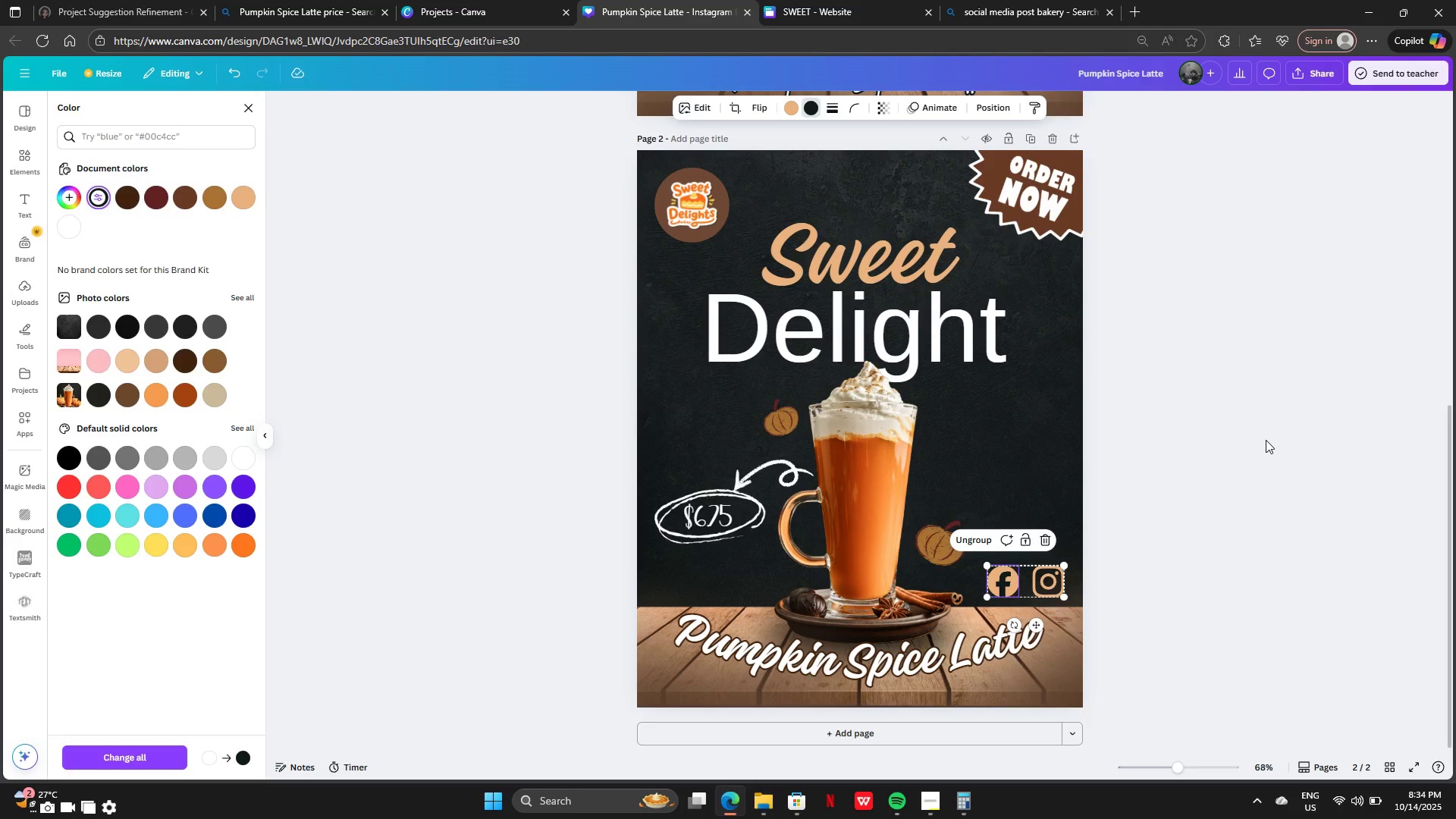 
double_click([1266, 440])
 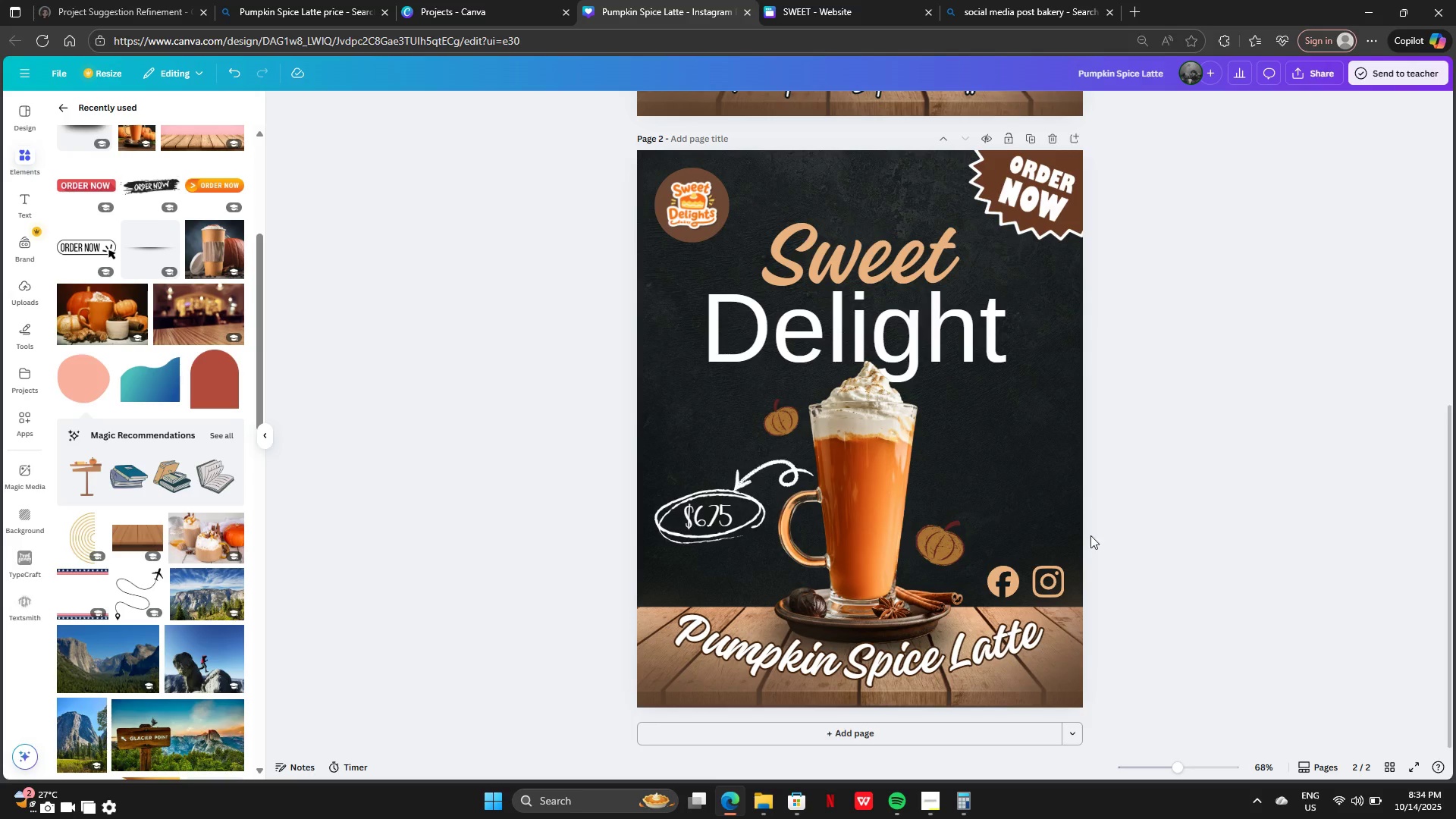 
left_click([1035, 576])
 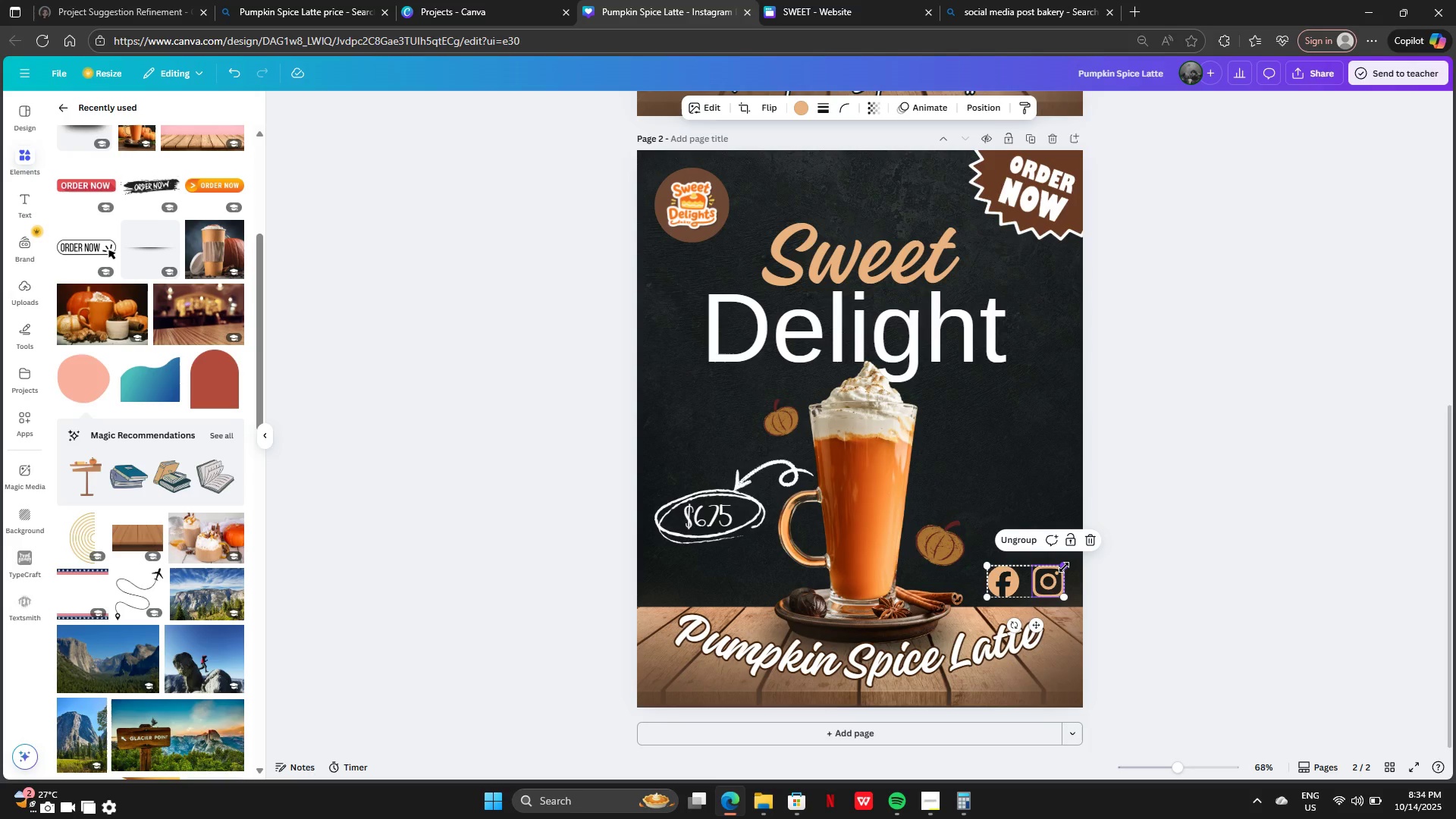 
left_click_drag(start_coordinate=[1064, 567], to_coordinate=[1054, 575])
 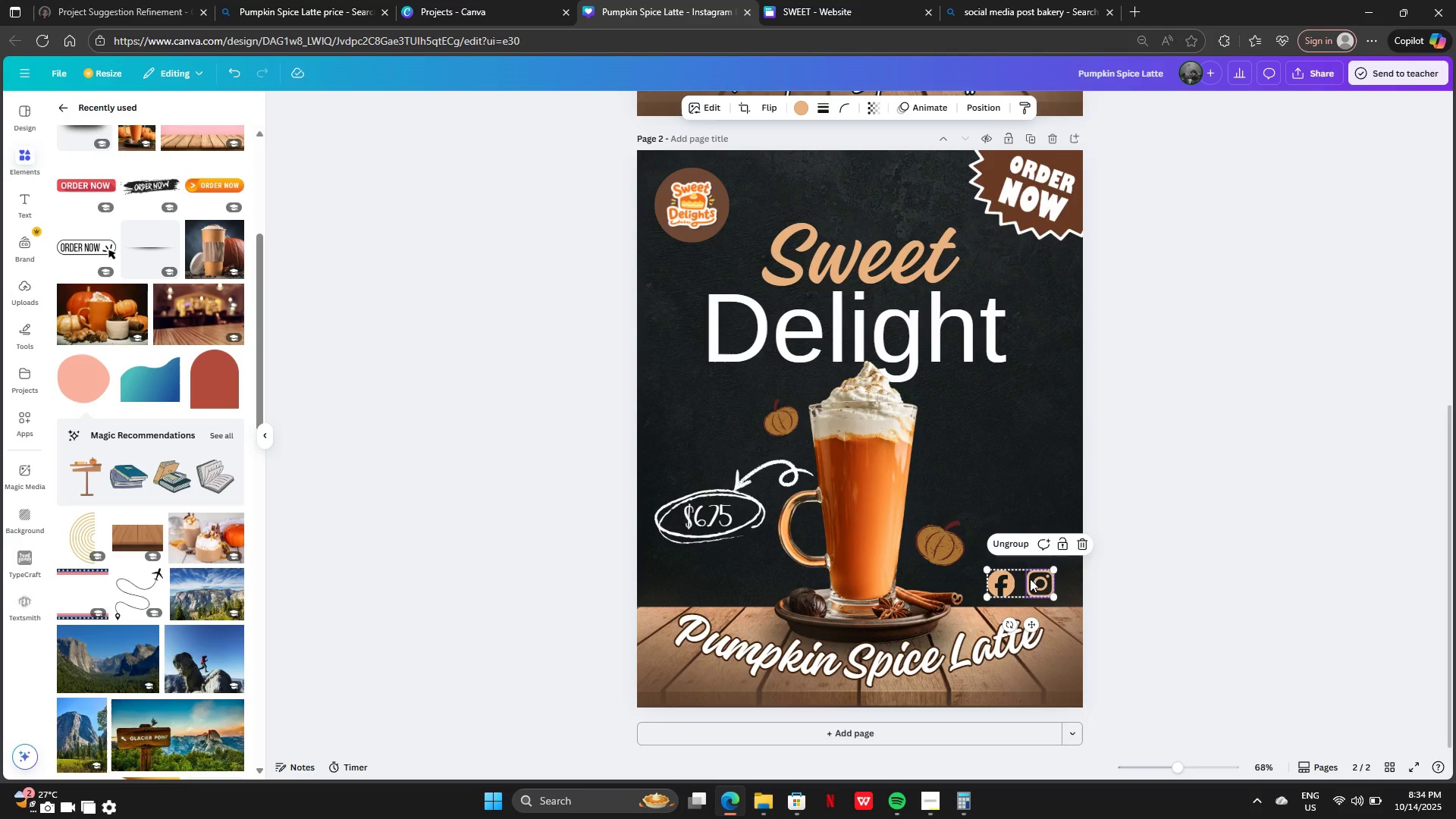 
left_click_drag(start_coordinate=[1030, 579], to_coordinate=[1043, 582])
 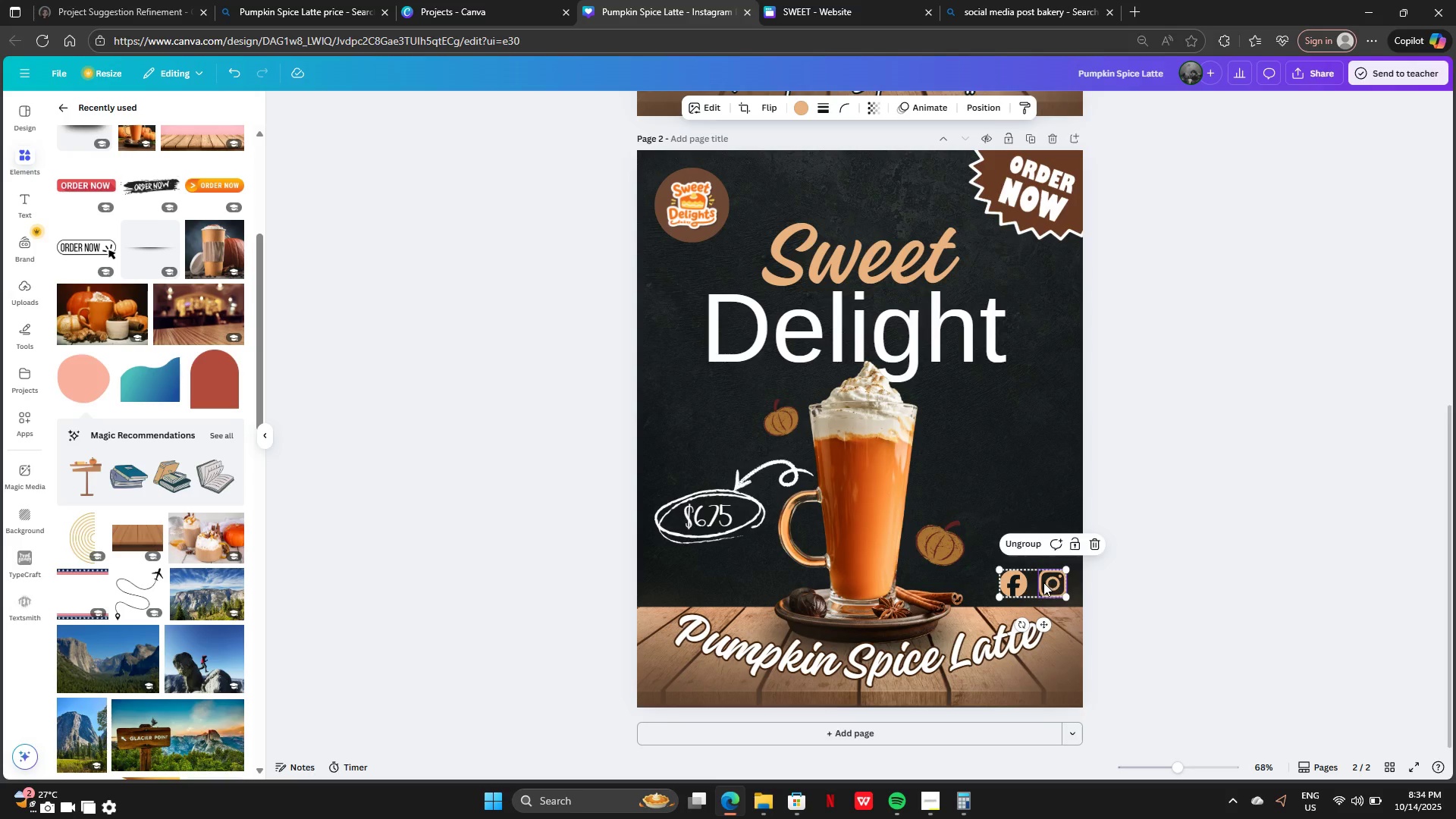 
left_click([1215, 554])
 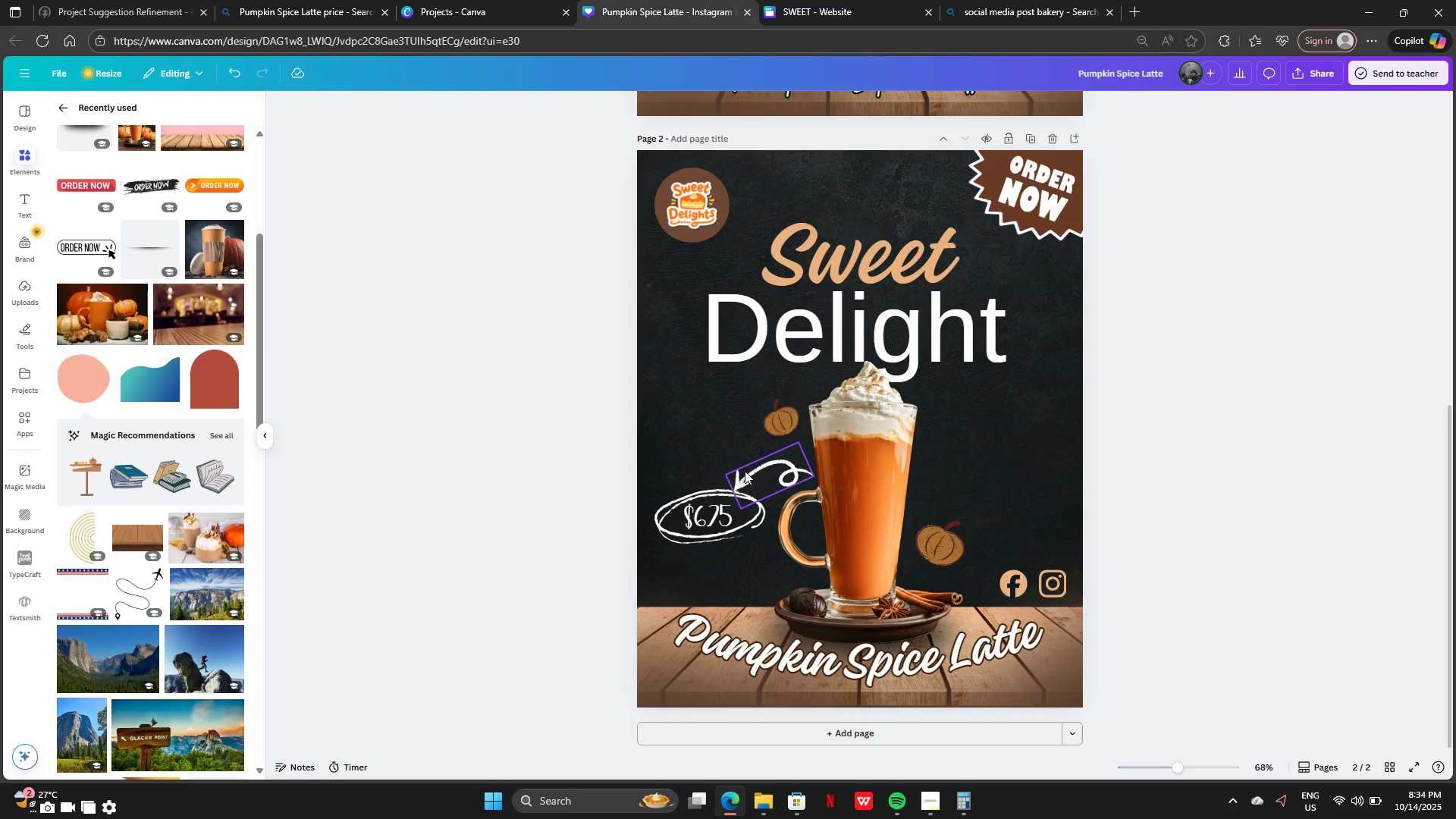 
left_click([745, 471])
 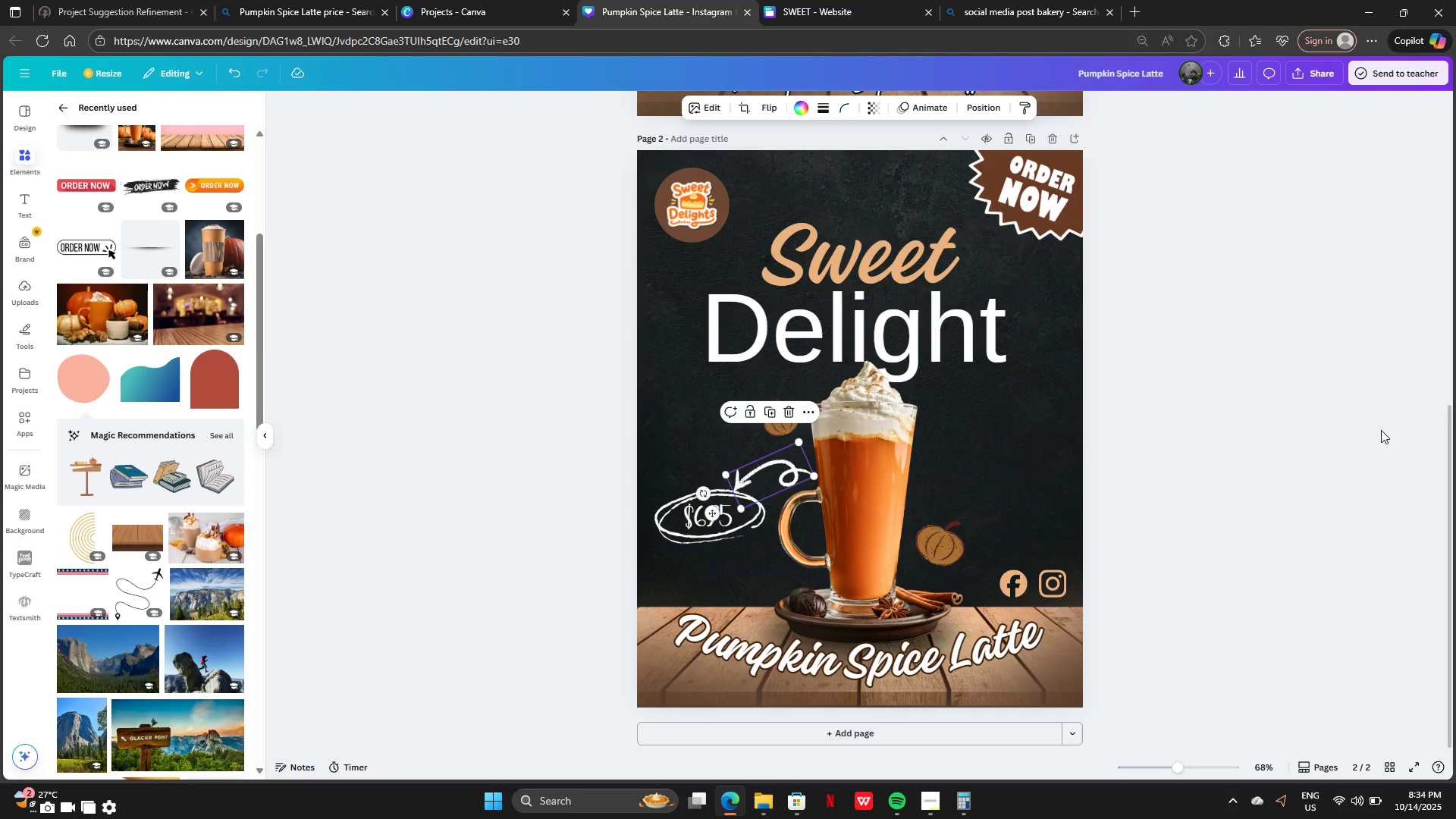 
left_click([1381, 430])
 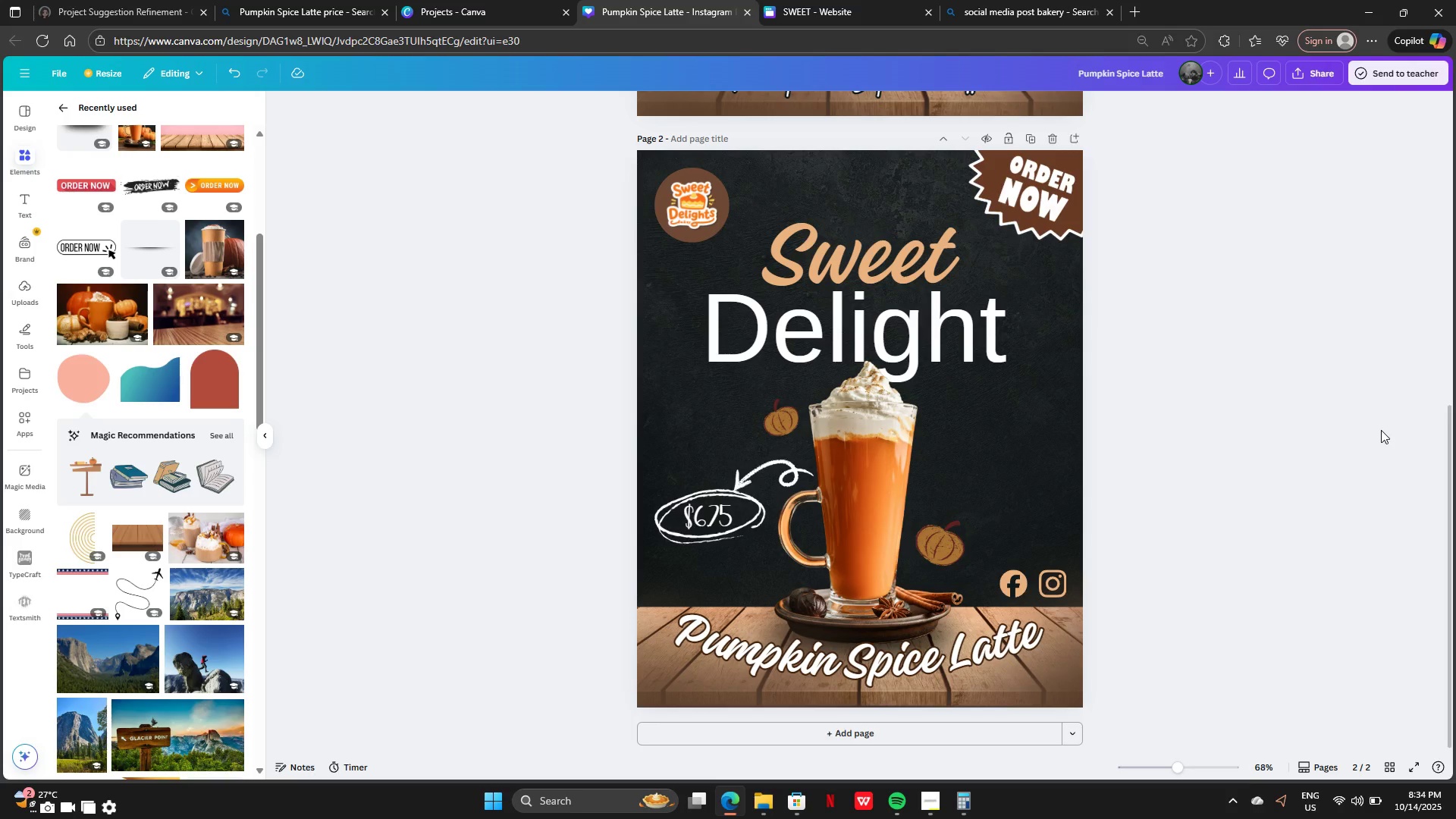 
scroll: coordinate [1381, 430], scroll_direction: down, amount: 2.0
 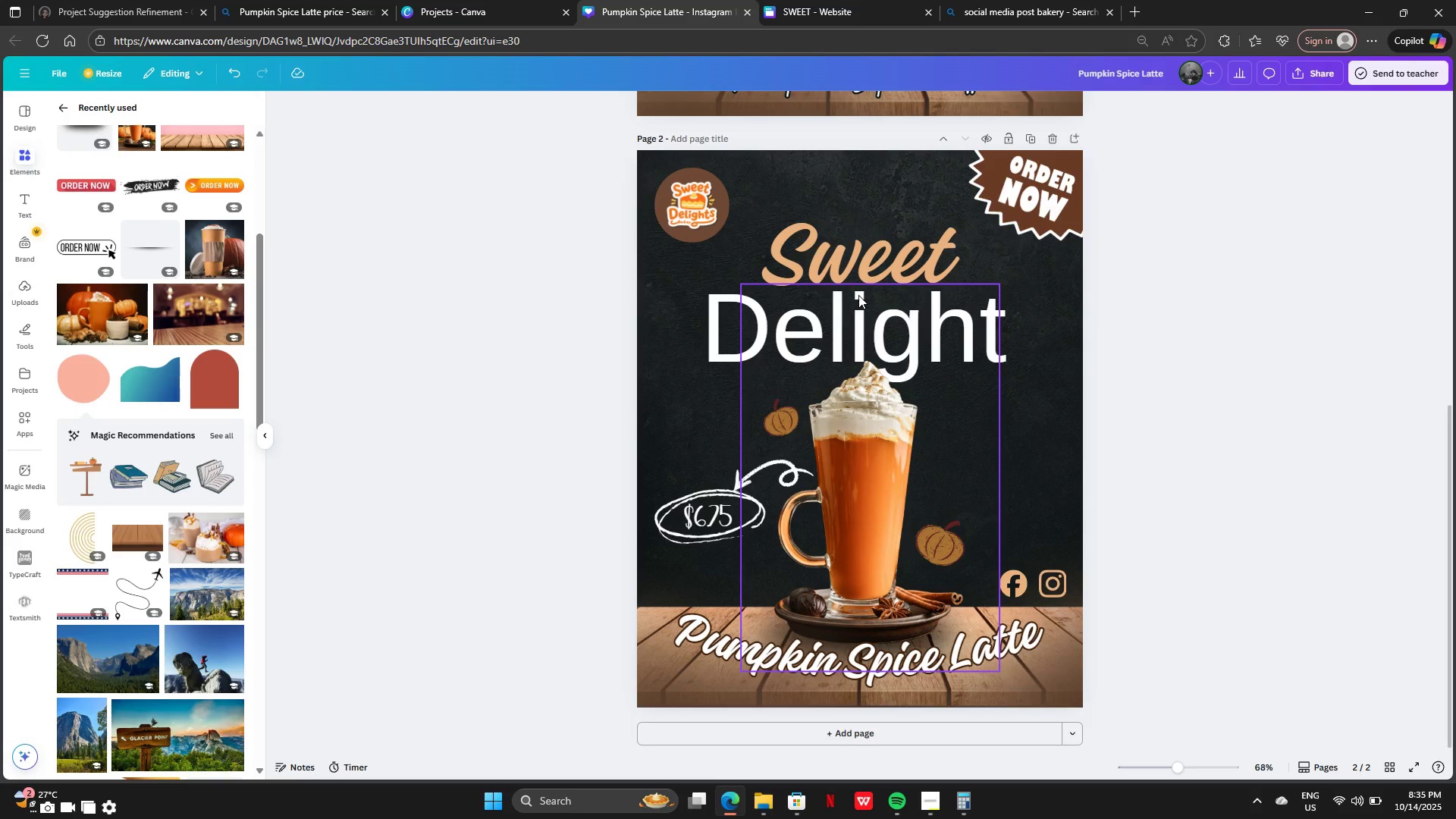 
wait(6.43)
 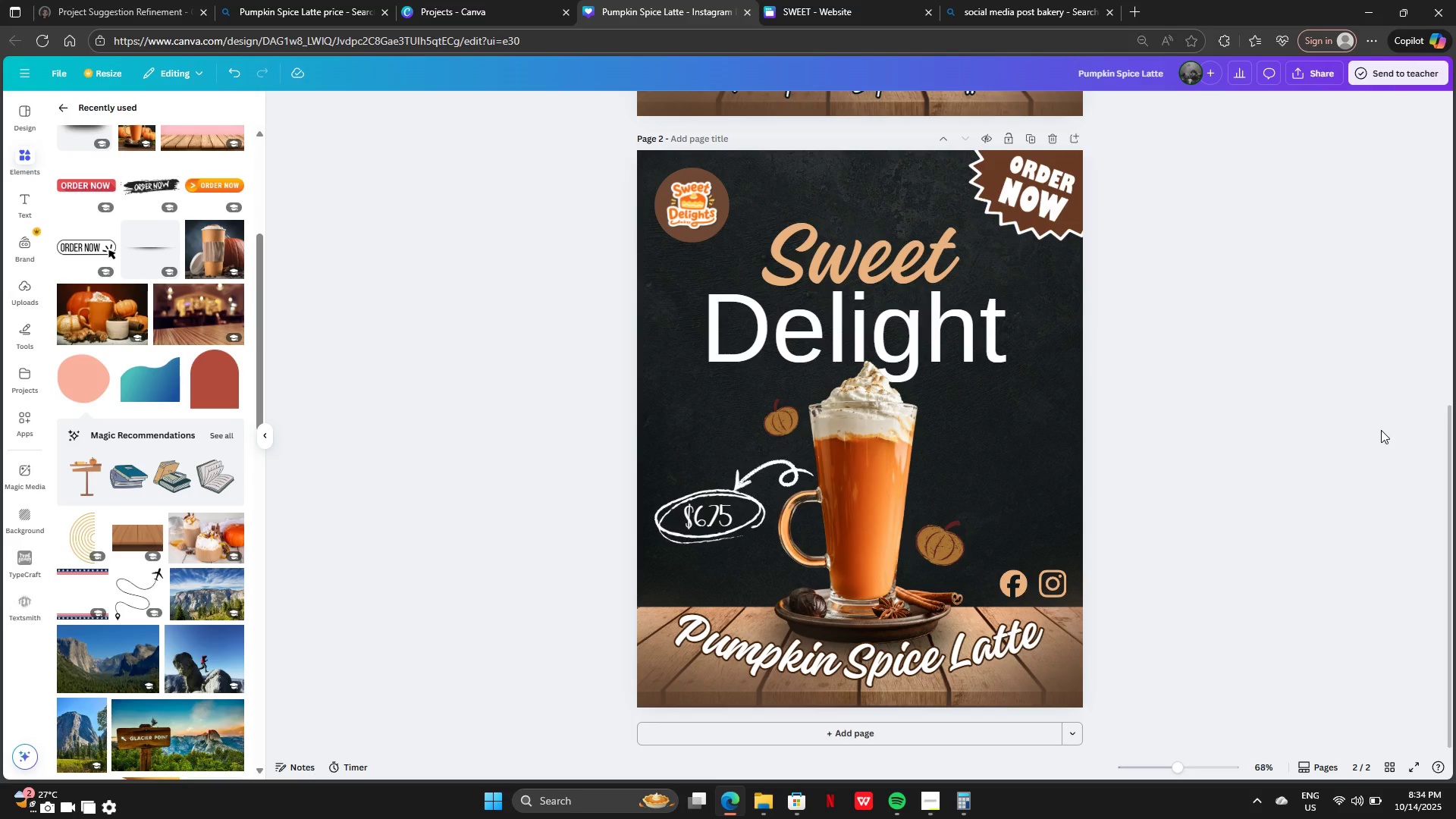 
left_click([868, 262])
 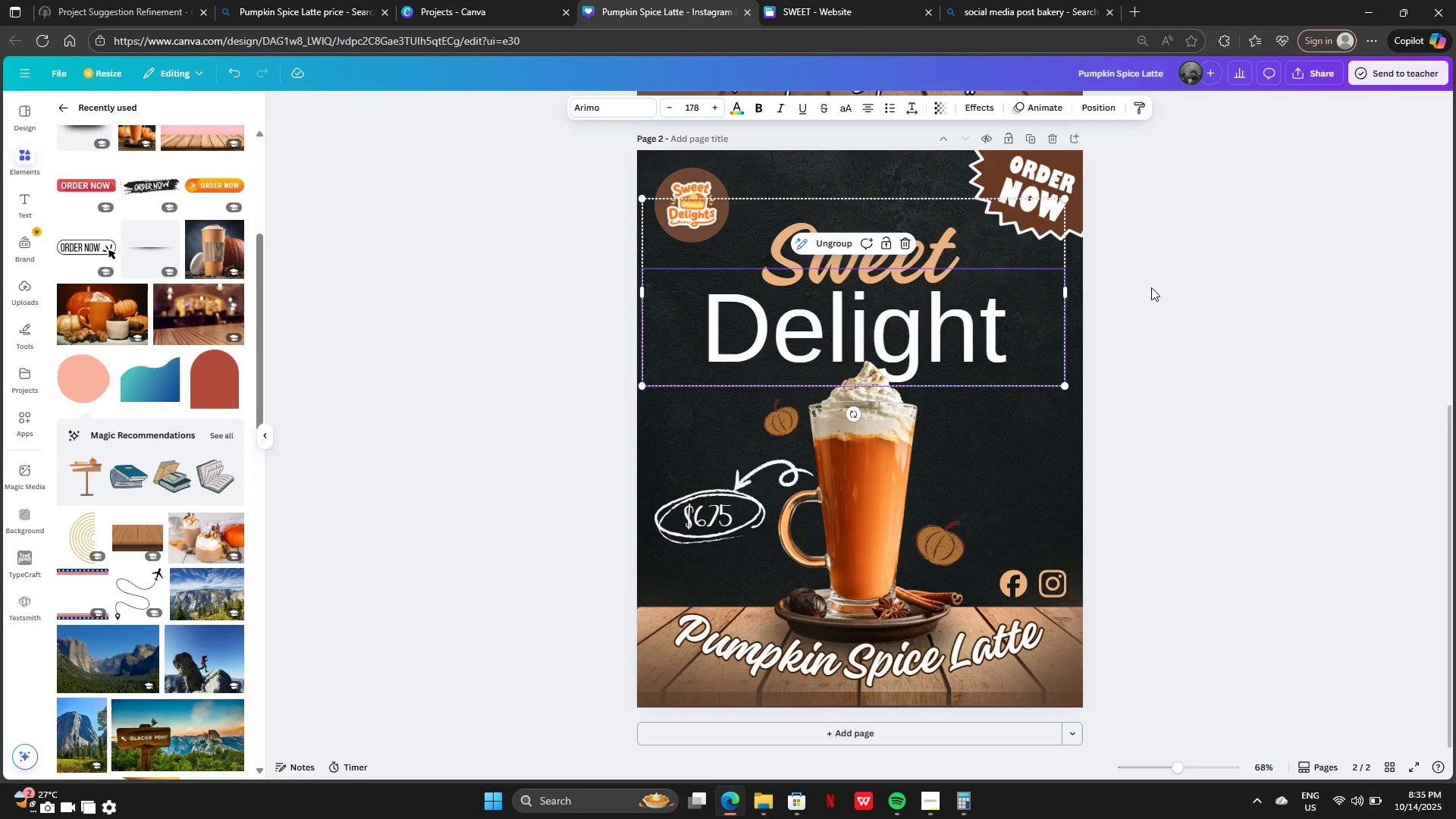 
left_click([1159, 289])
 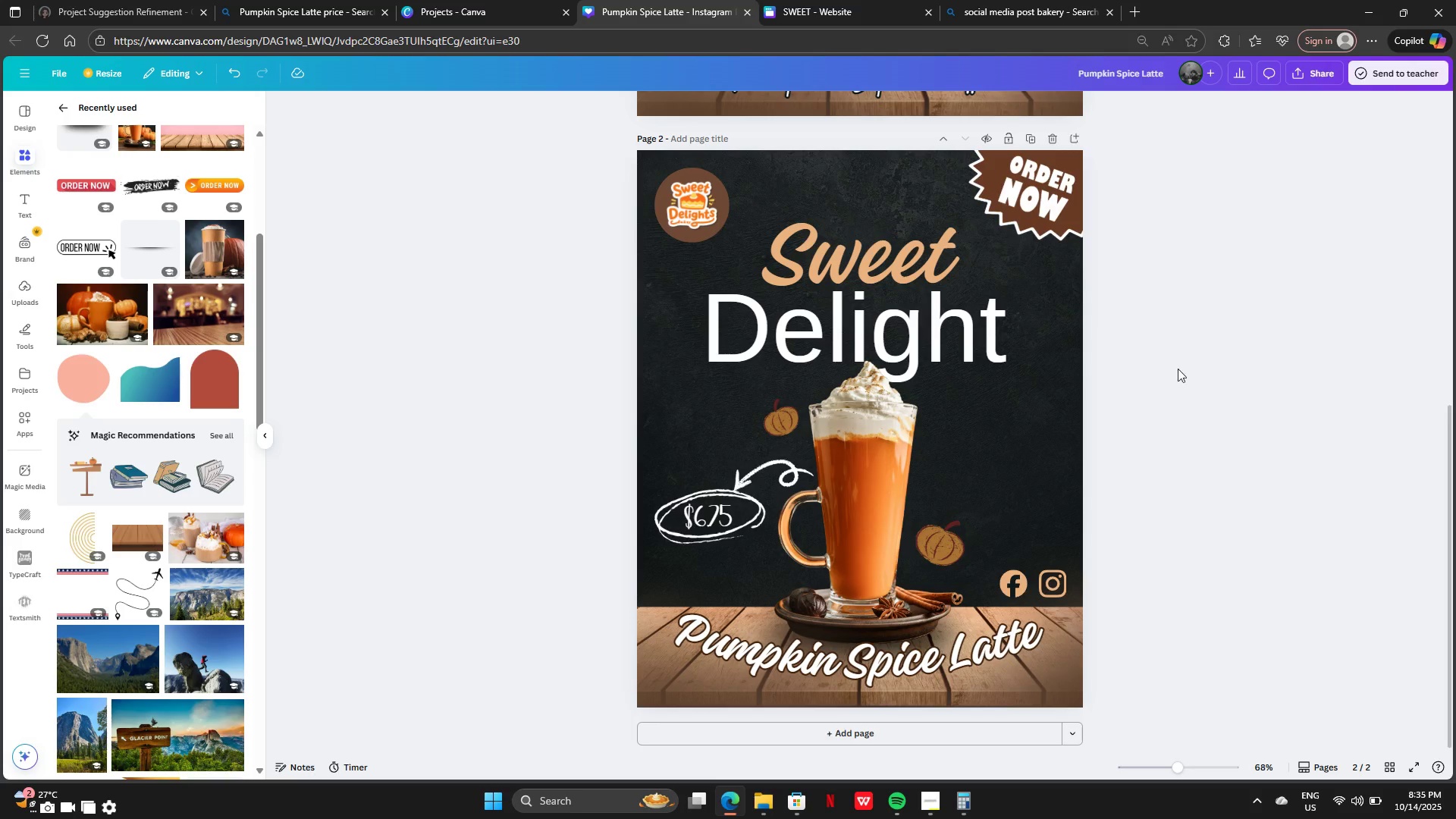 
scroll: coordinate [1204, 475], scroll_direction: down, amount: 3.0
 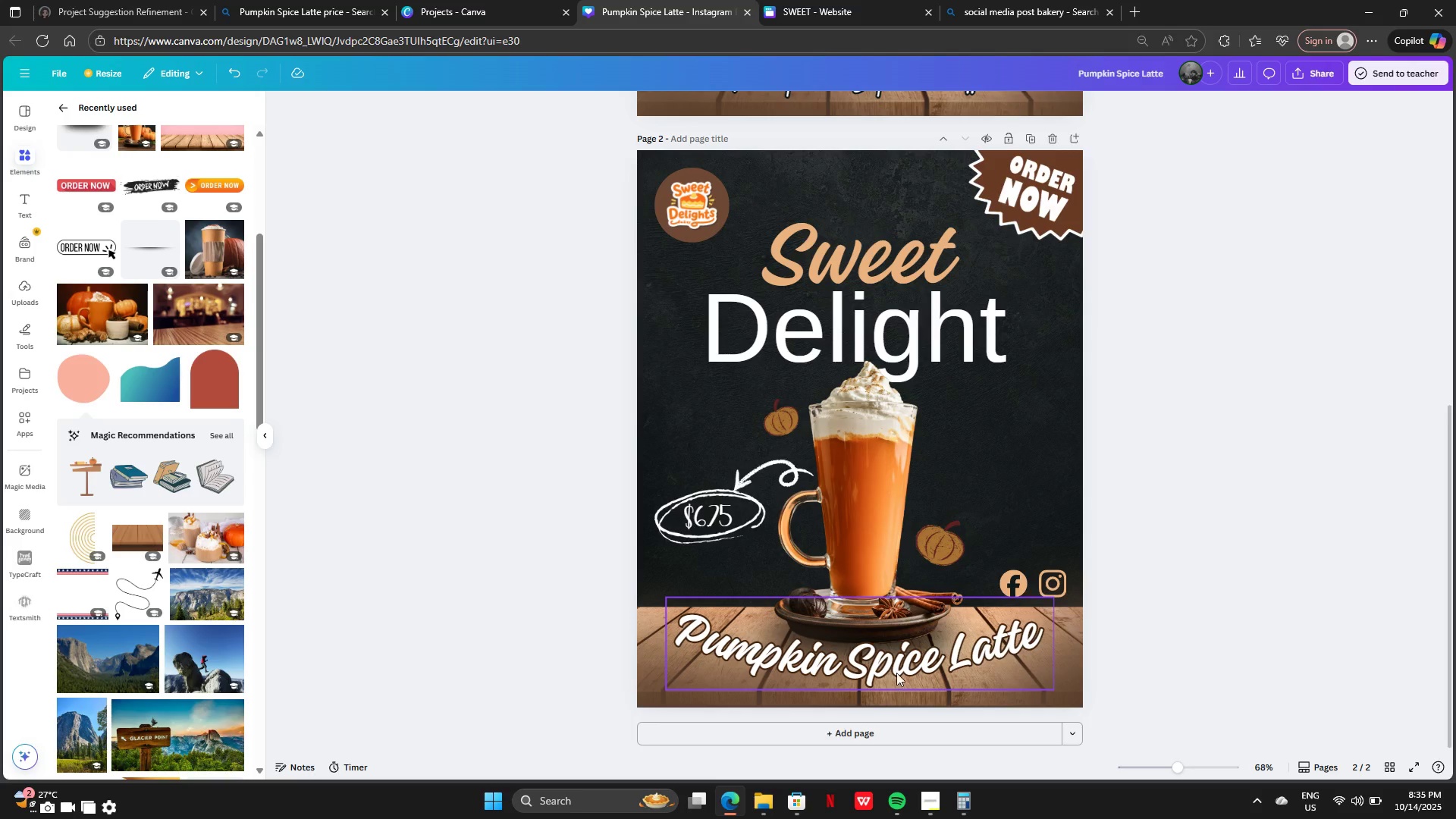 
left_click([896, 664])
 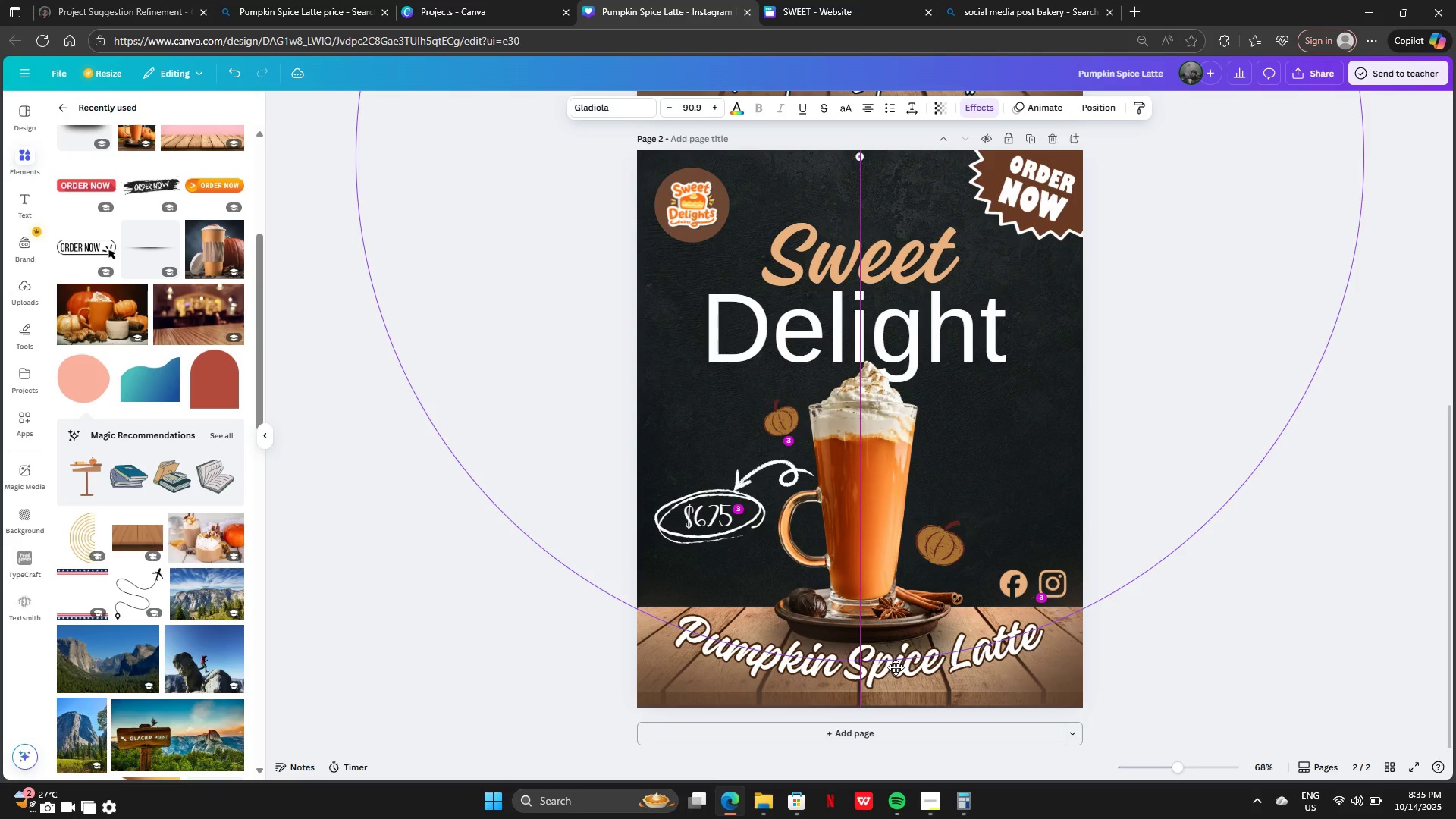 
left_click([1165, 638])
 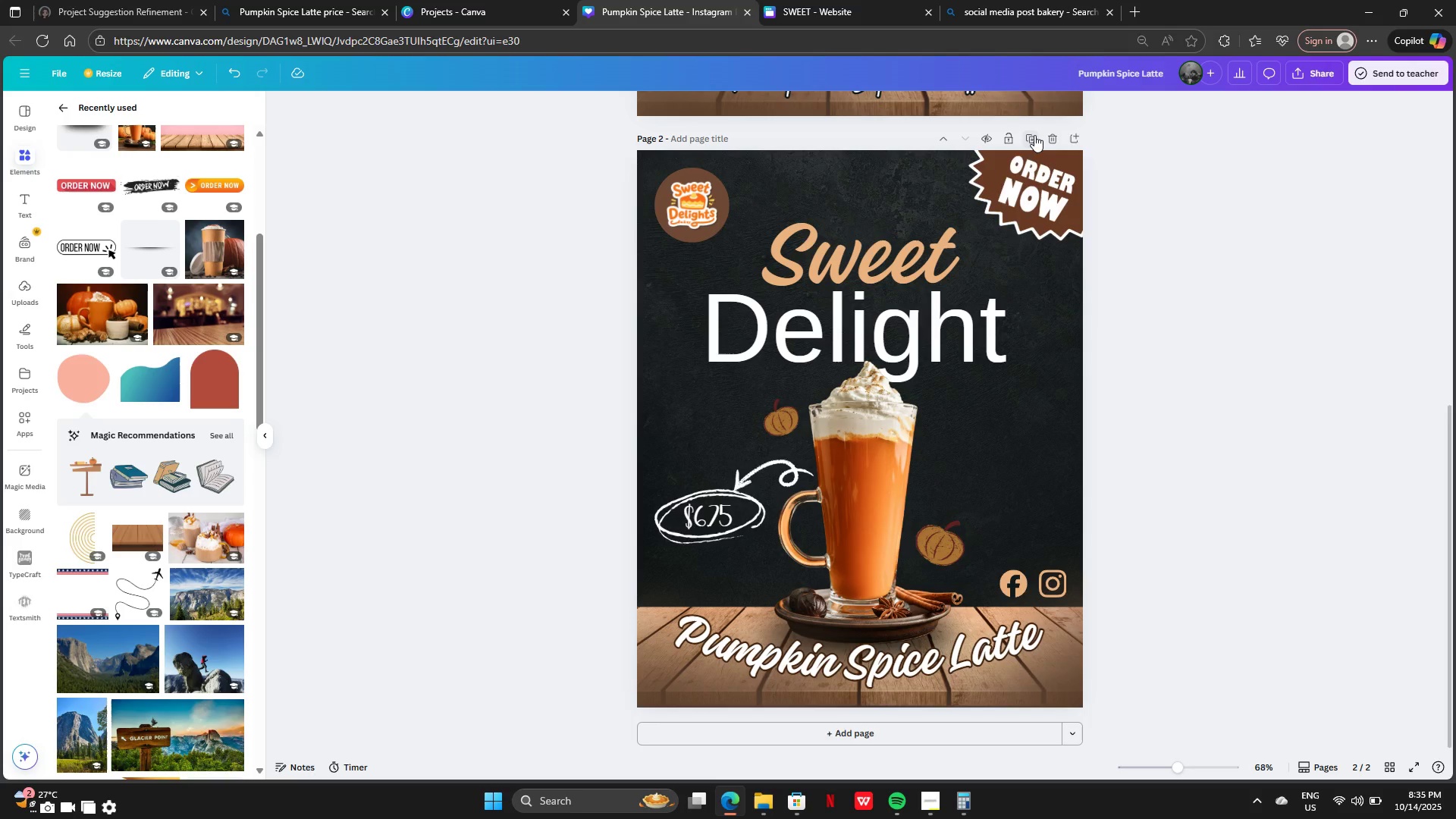 
left_click([1034, 136])
 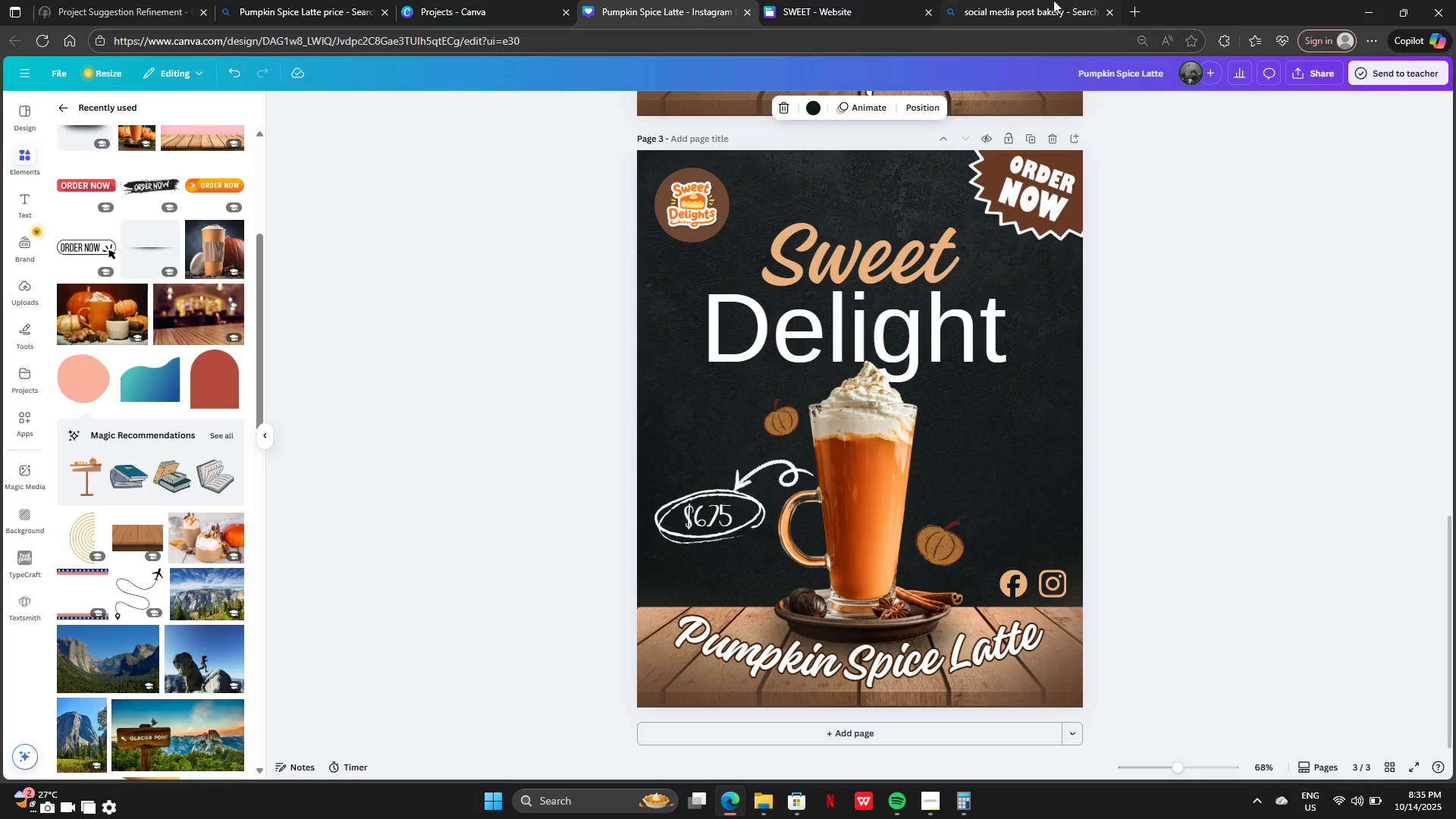 
wait(5.89)
 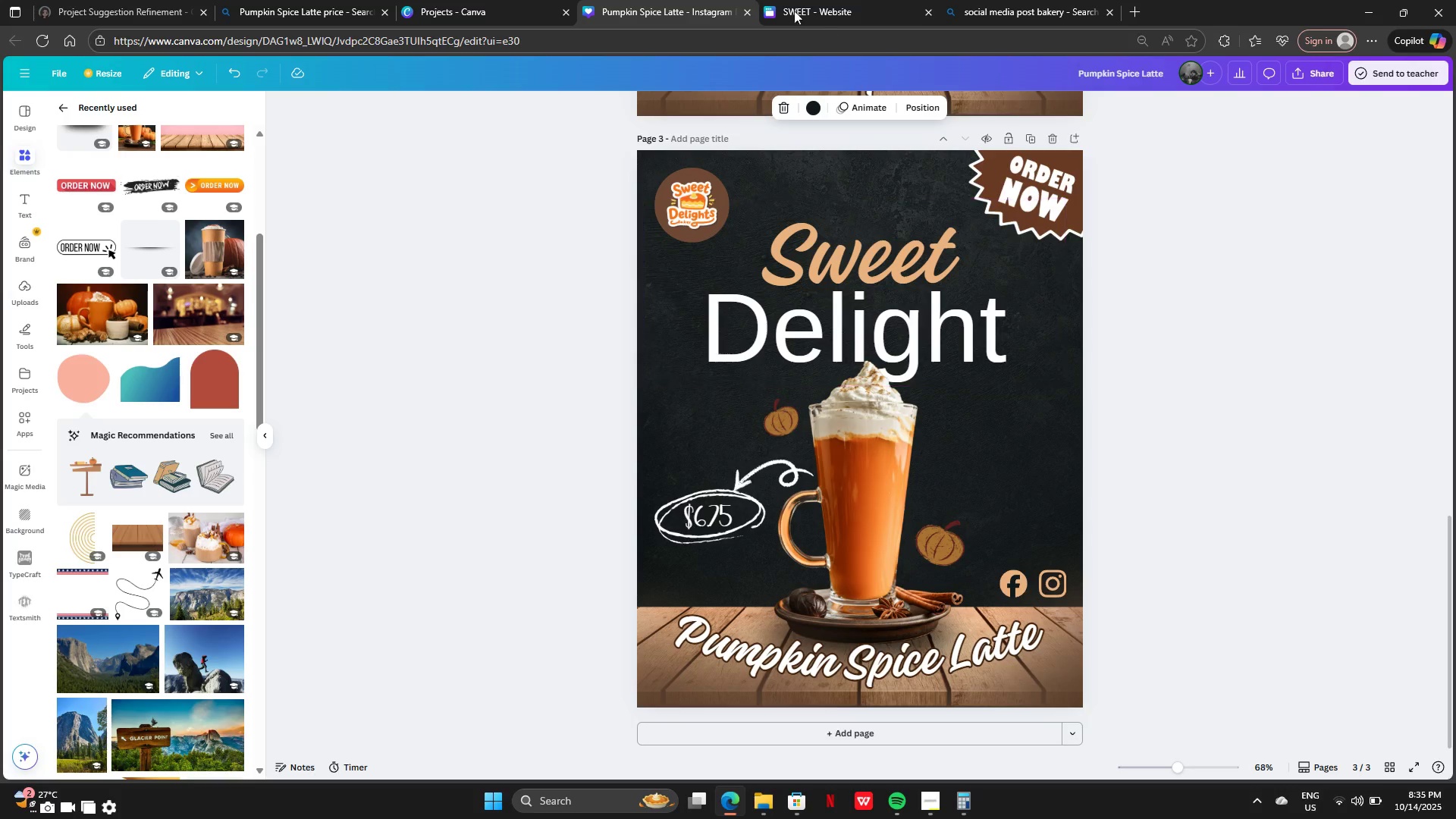 
left_click([143, 9])
 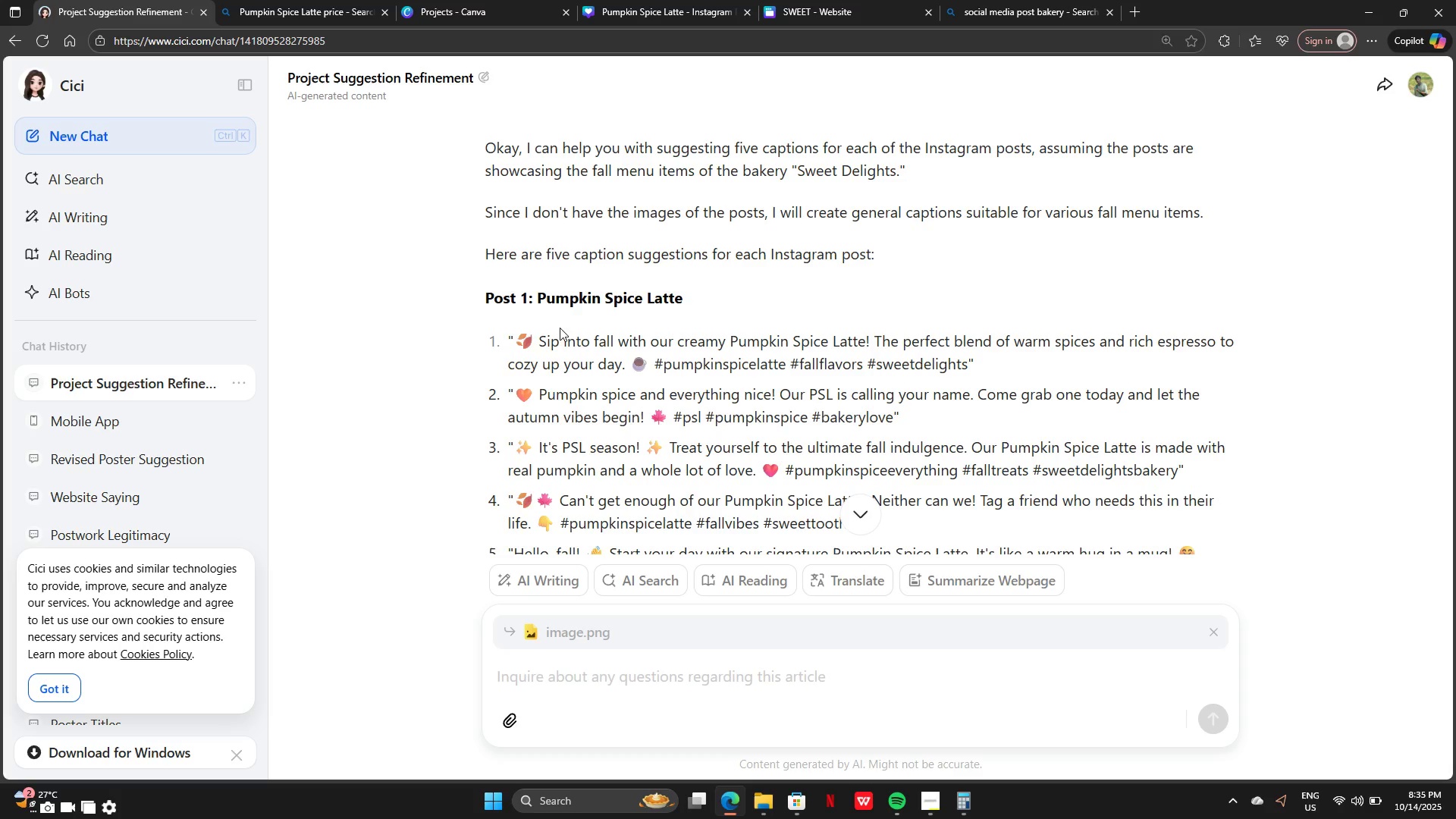 
scroll: coordinate [564, 325], scroll_direction: down, amount: 4.0
 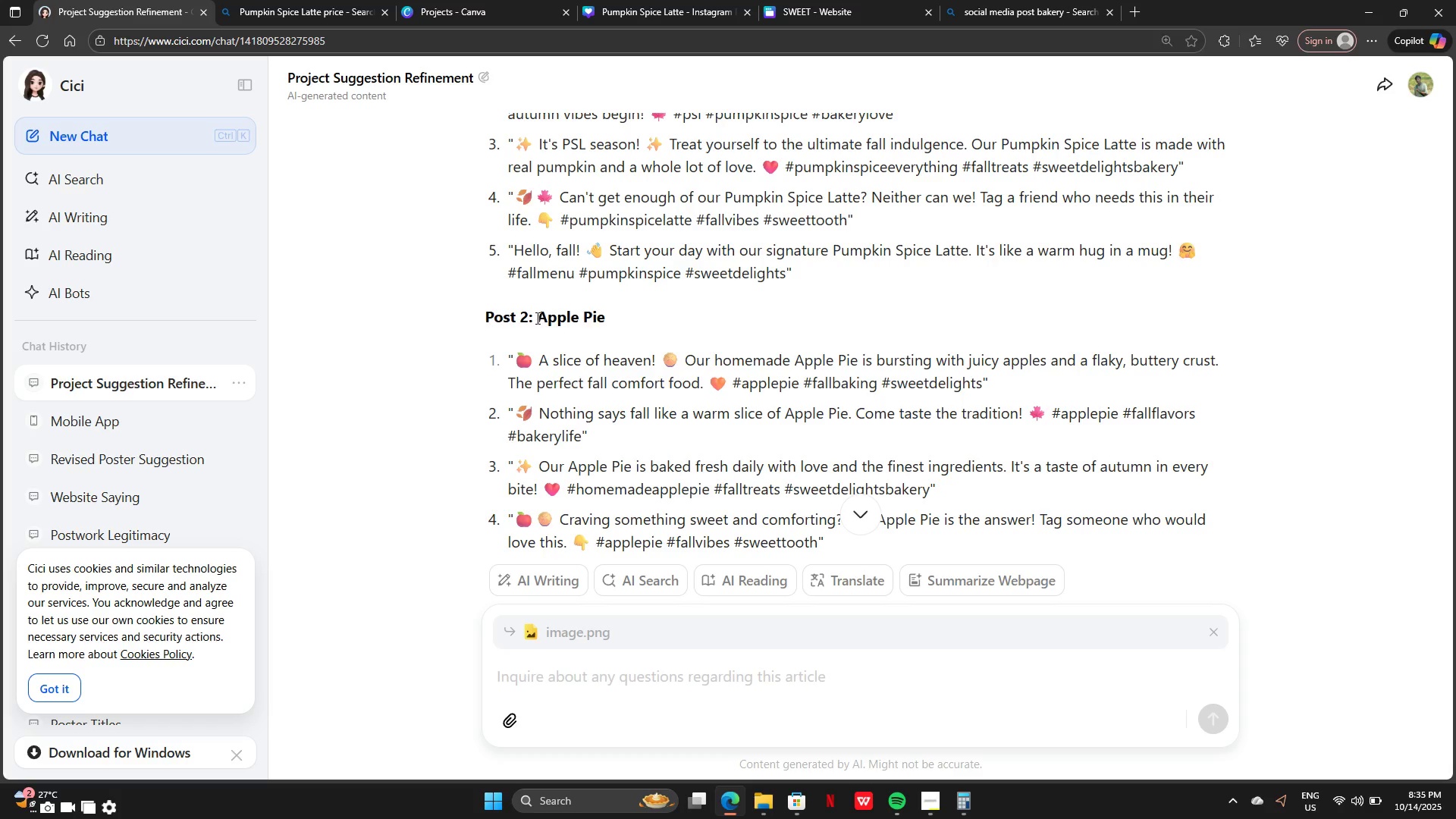 
left_click_drag(start_coordinate=[534, 315], to_coordinate=[645, 324])
 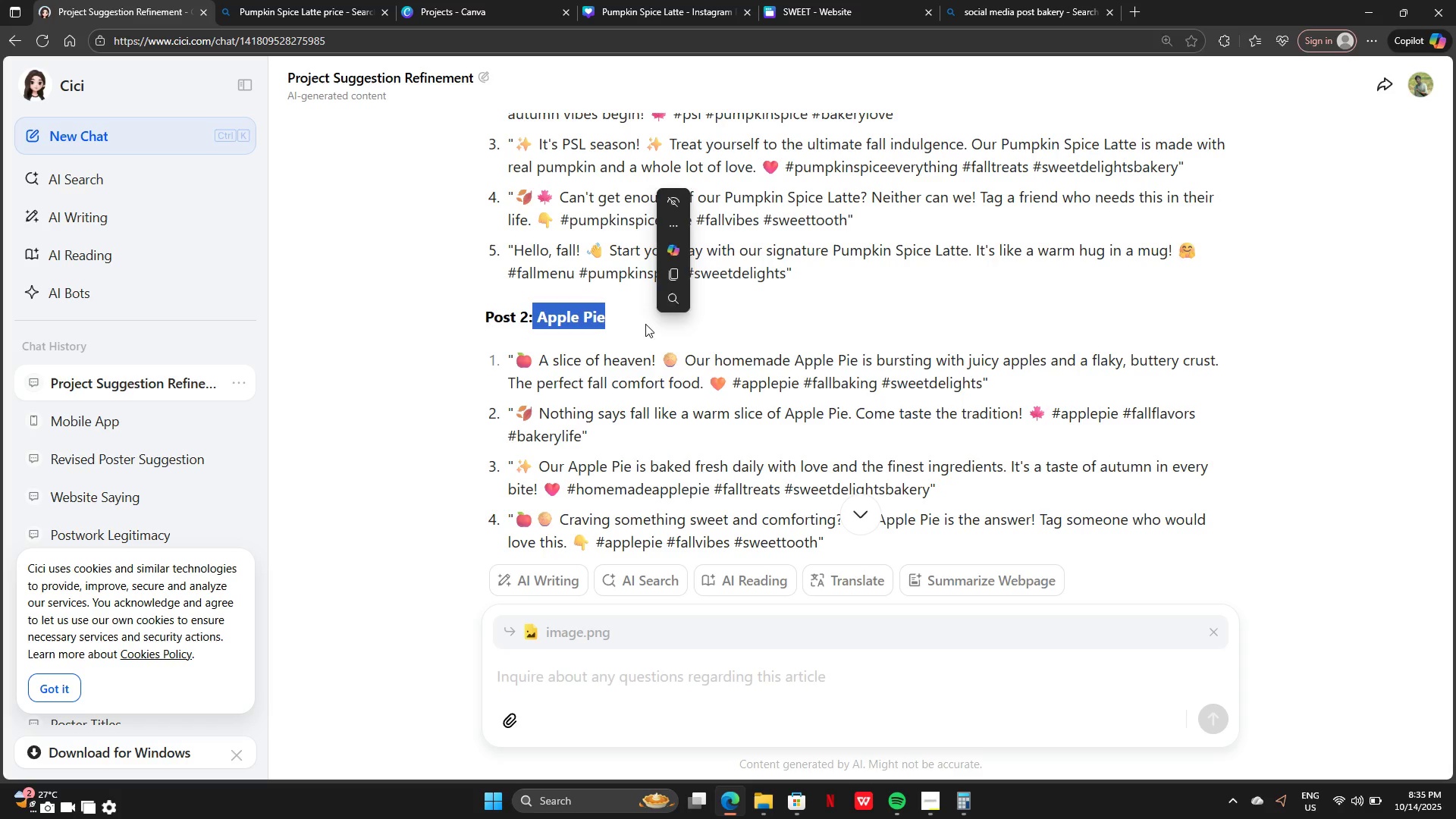 
key(Control+C)
 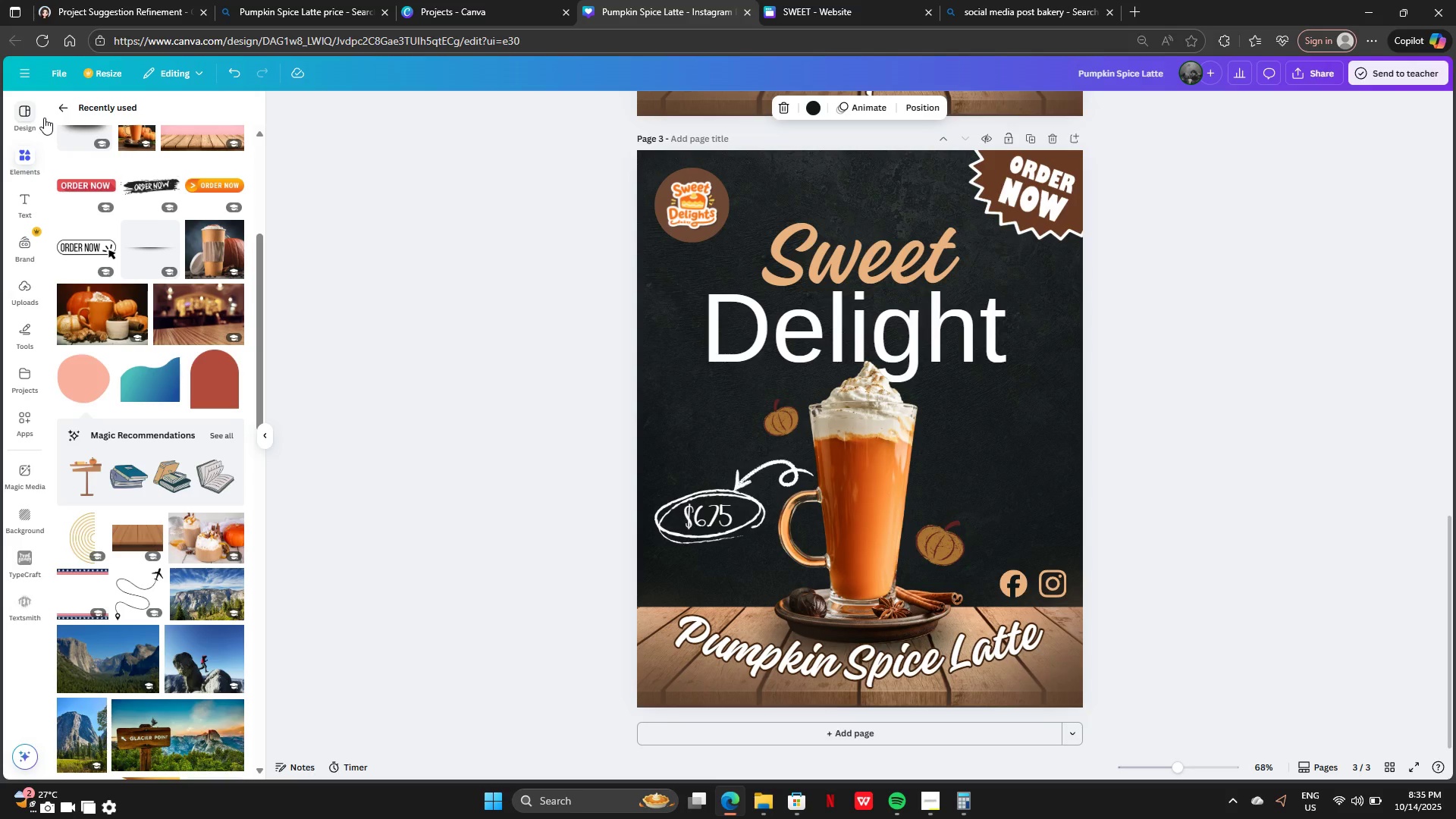 
left_click([17, 152])
 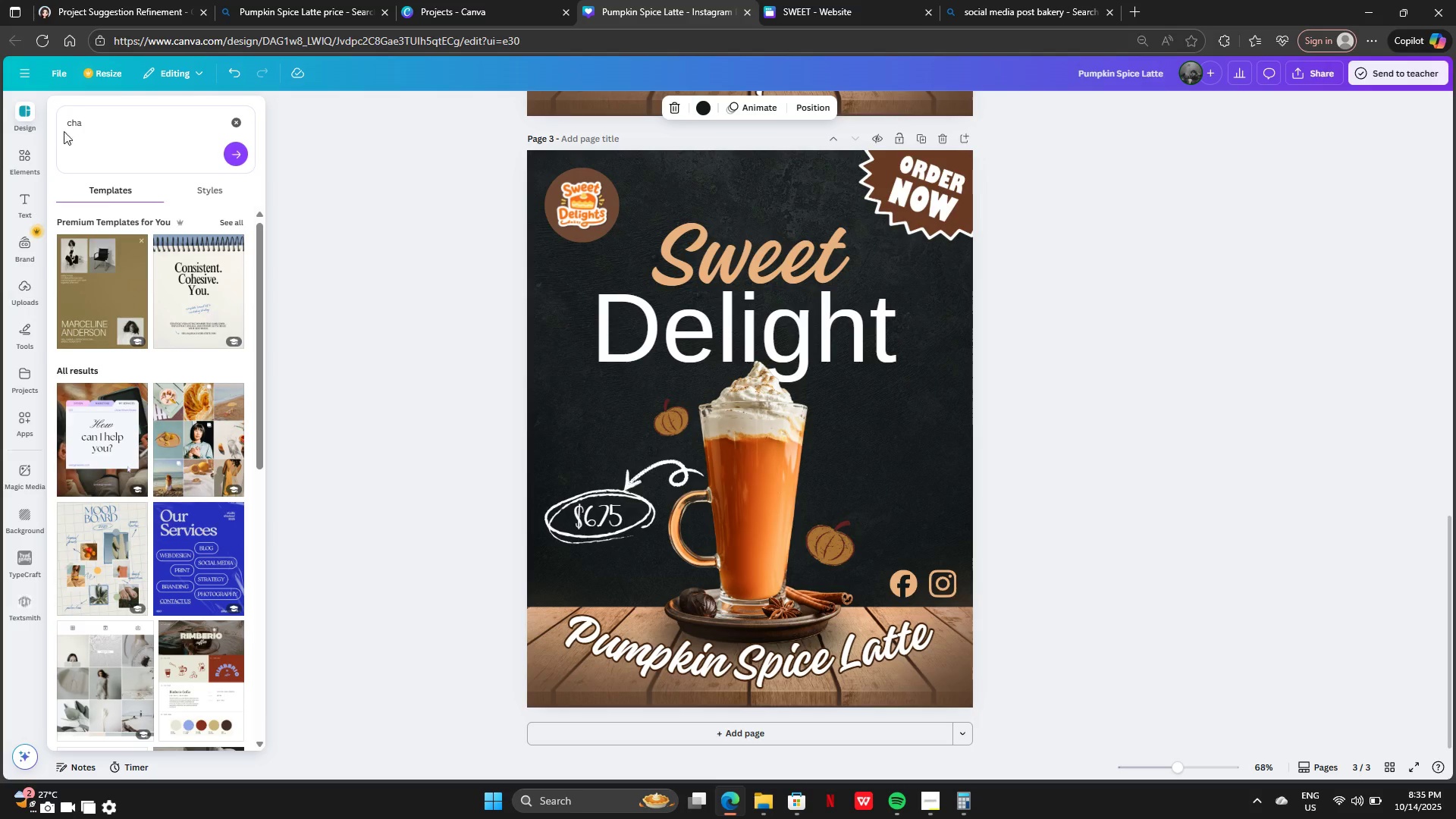 
left_click([105, 126])
 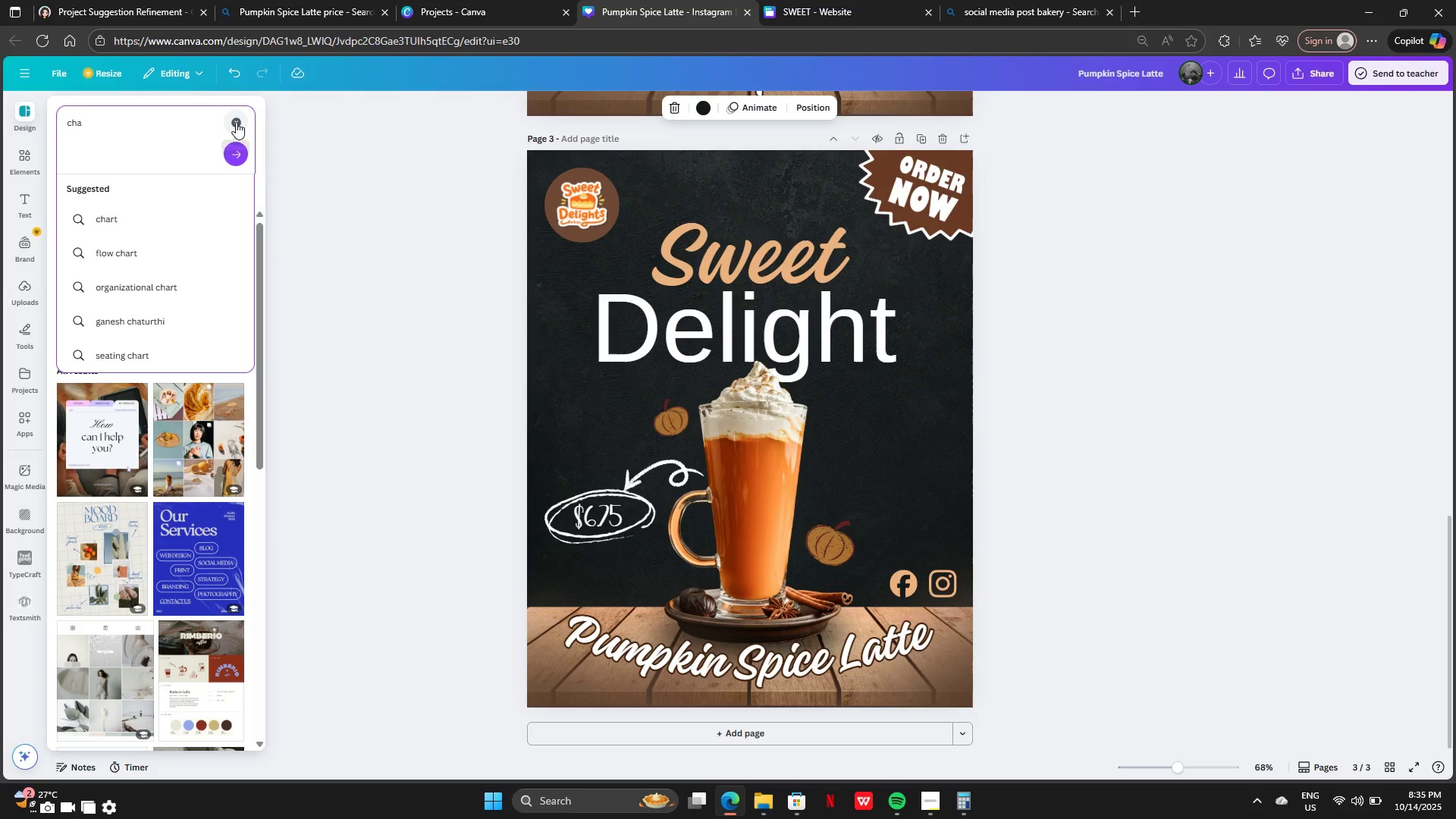 
left_click([236, 121])
 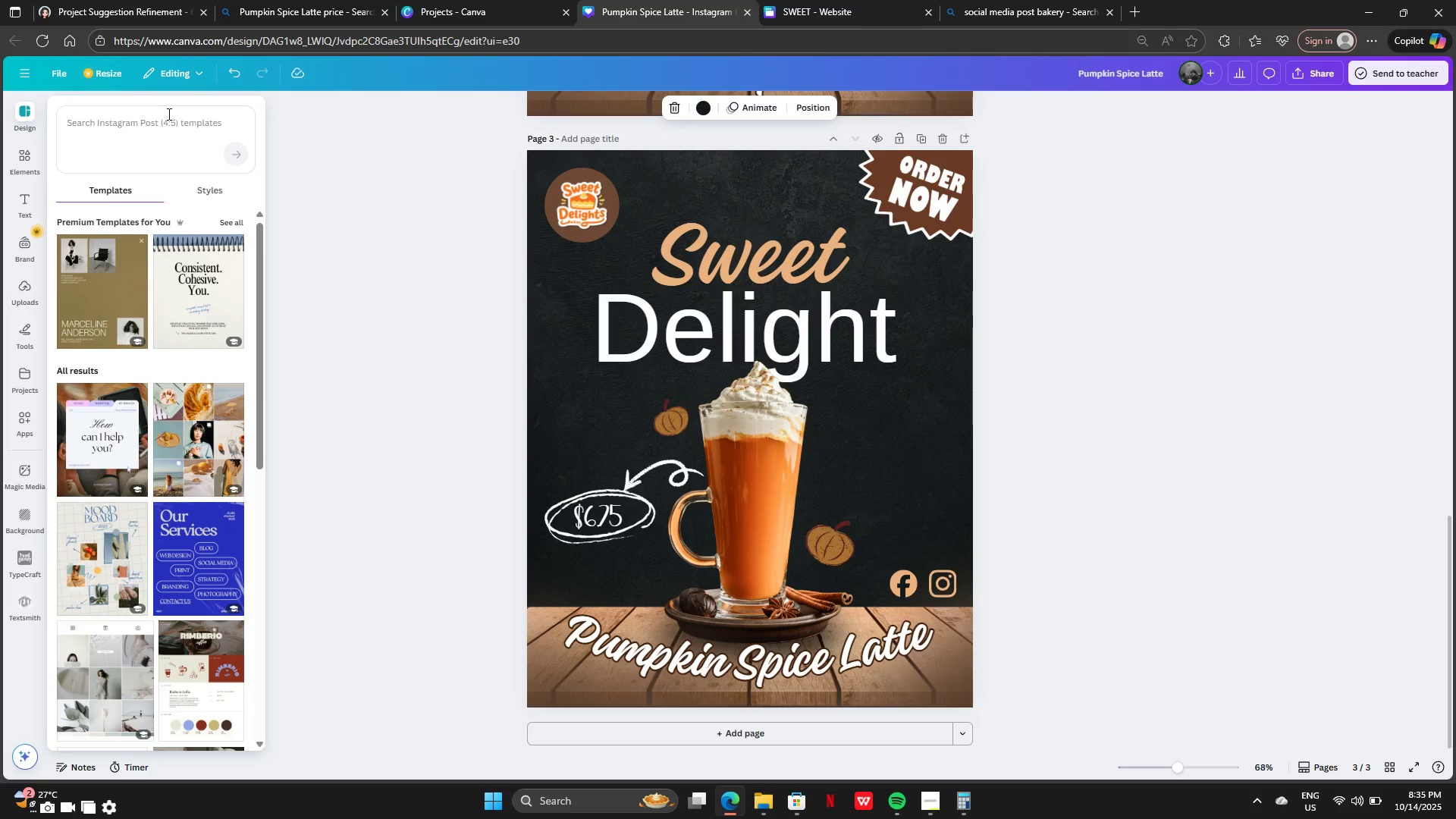 
left_click([162, 123])
 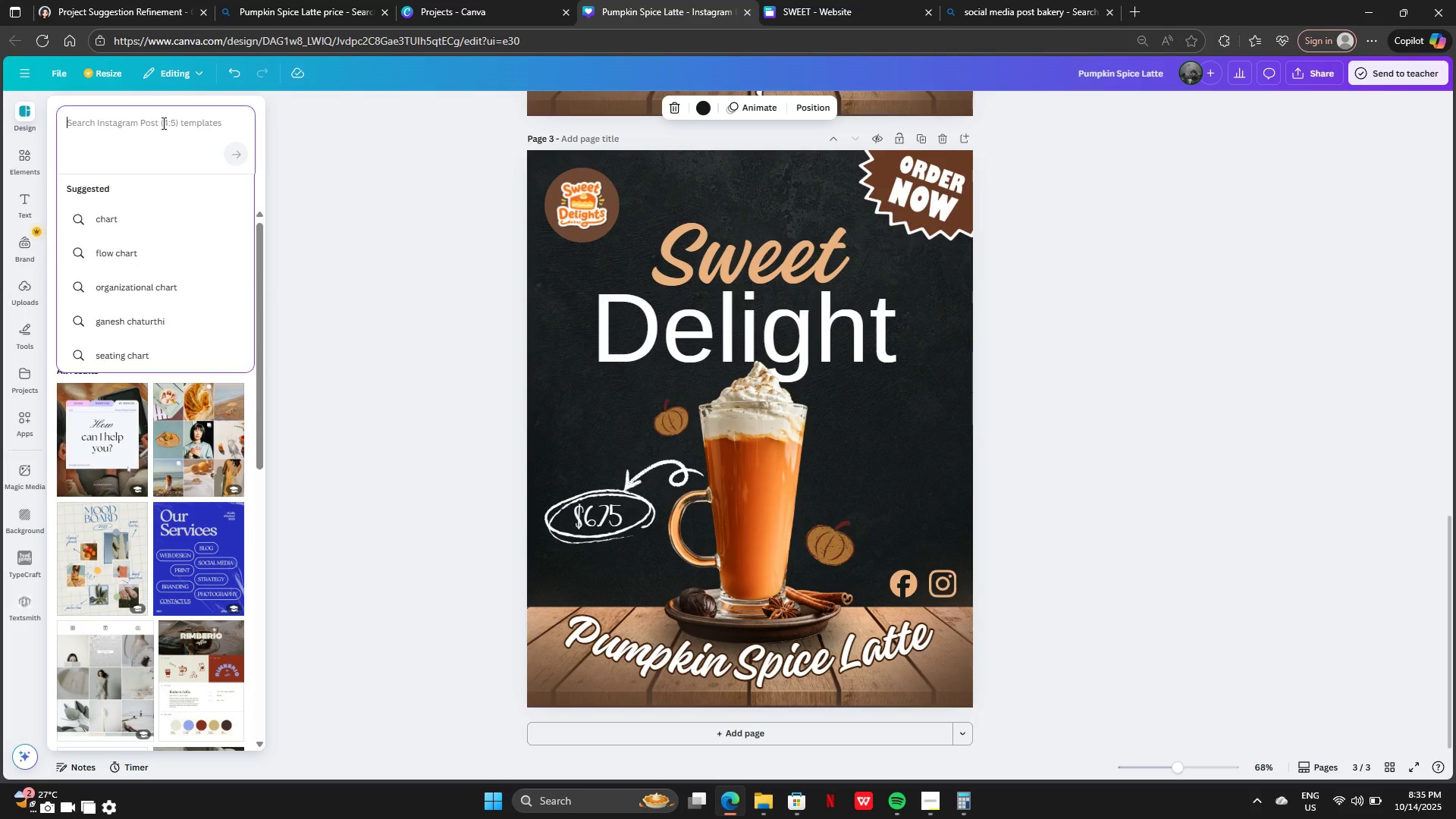 
key(Control+V)
 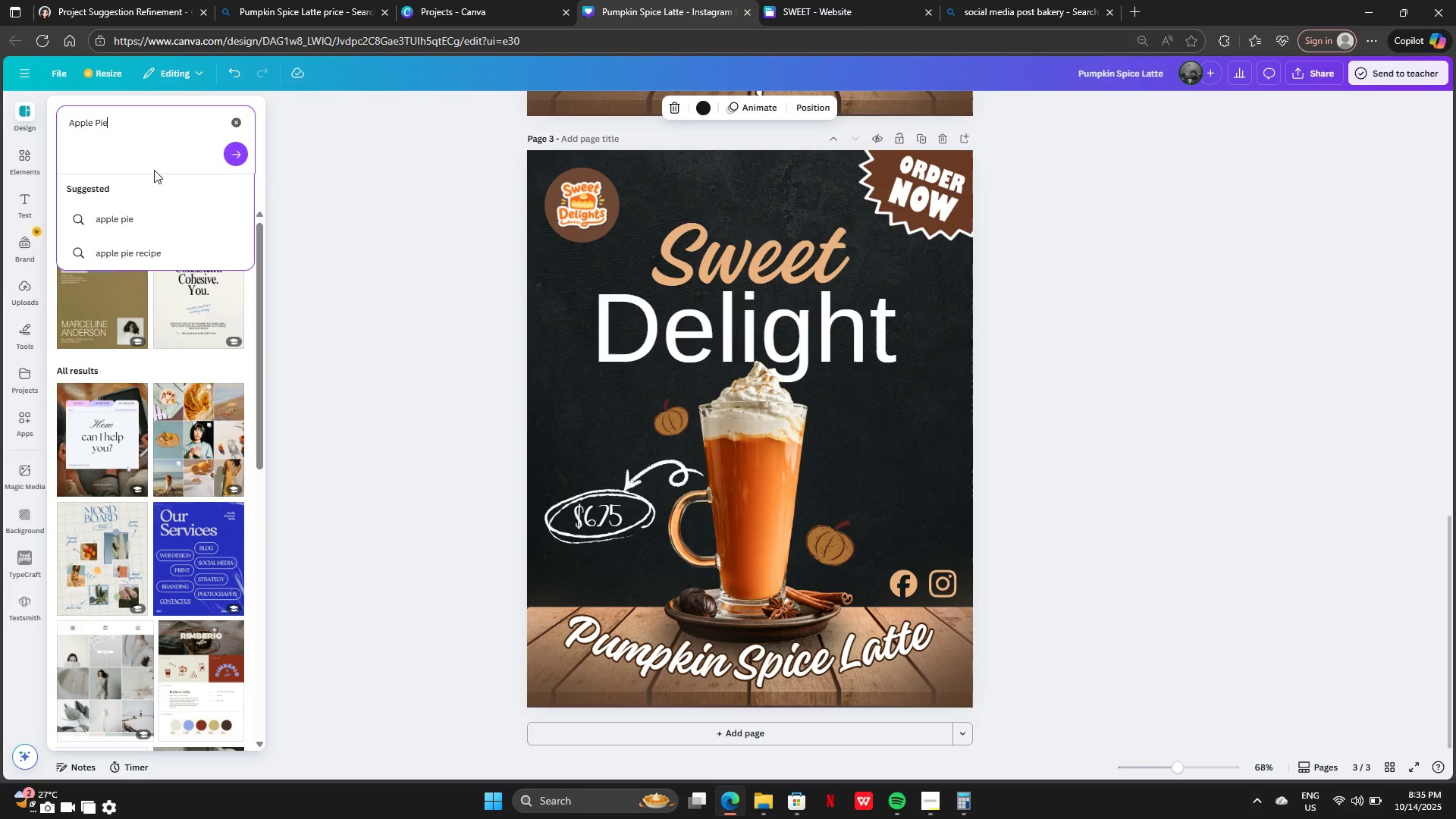 
left_click([119, 216])
 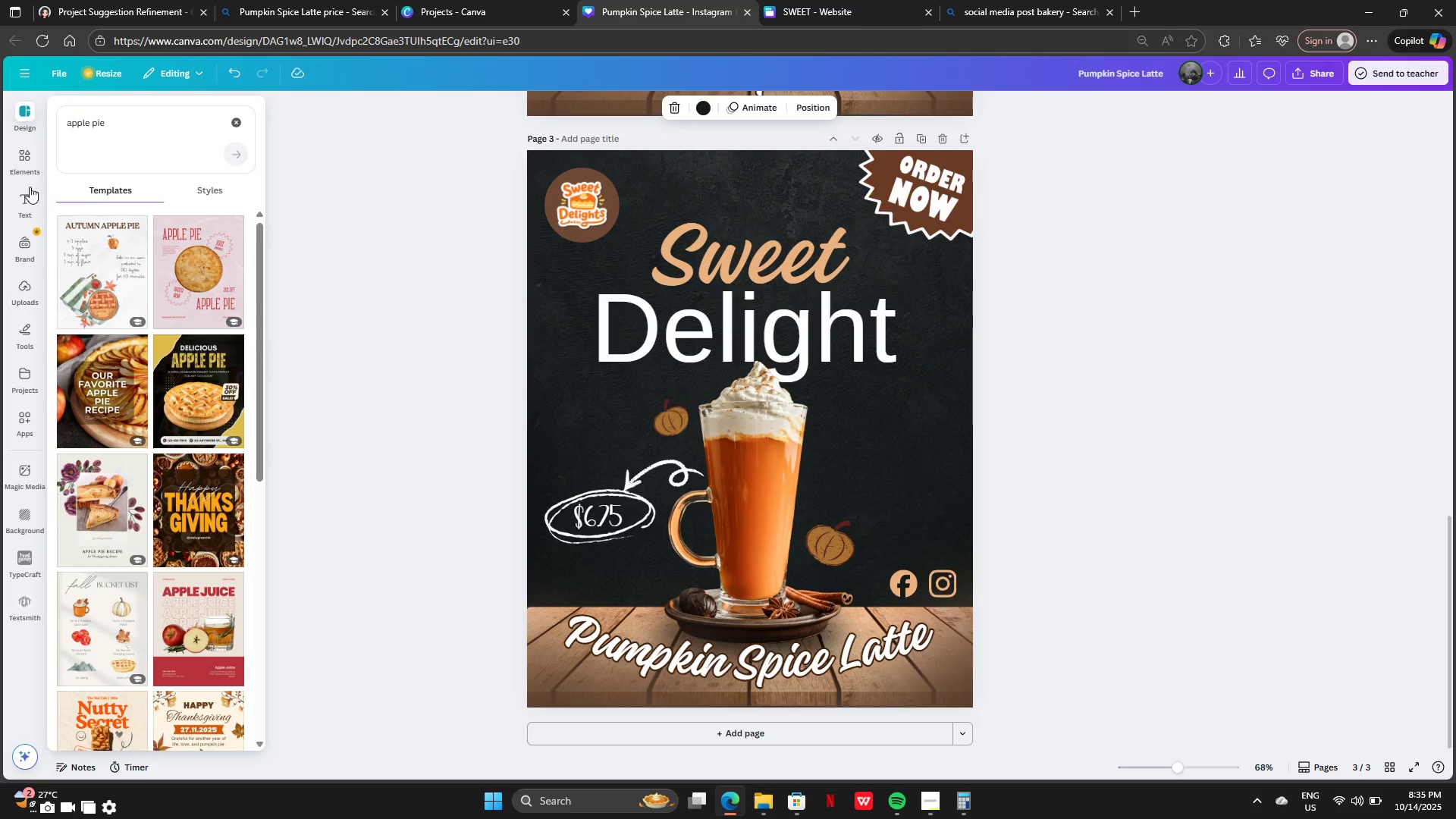 
left_click([25, 168])
 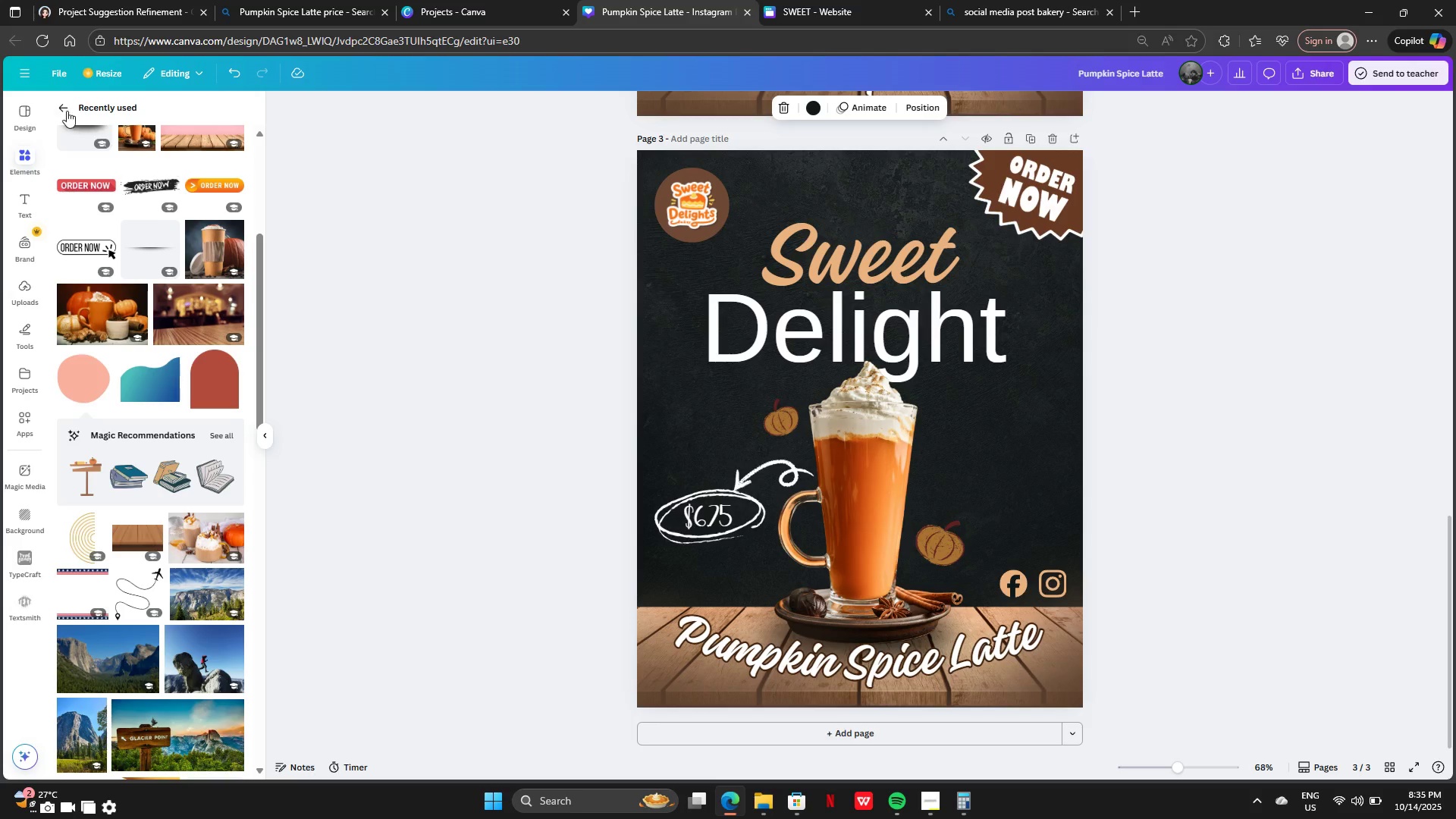 
left_click([65, 109])
 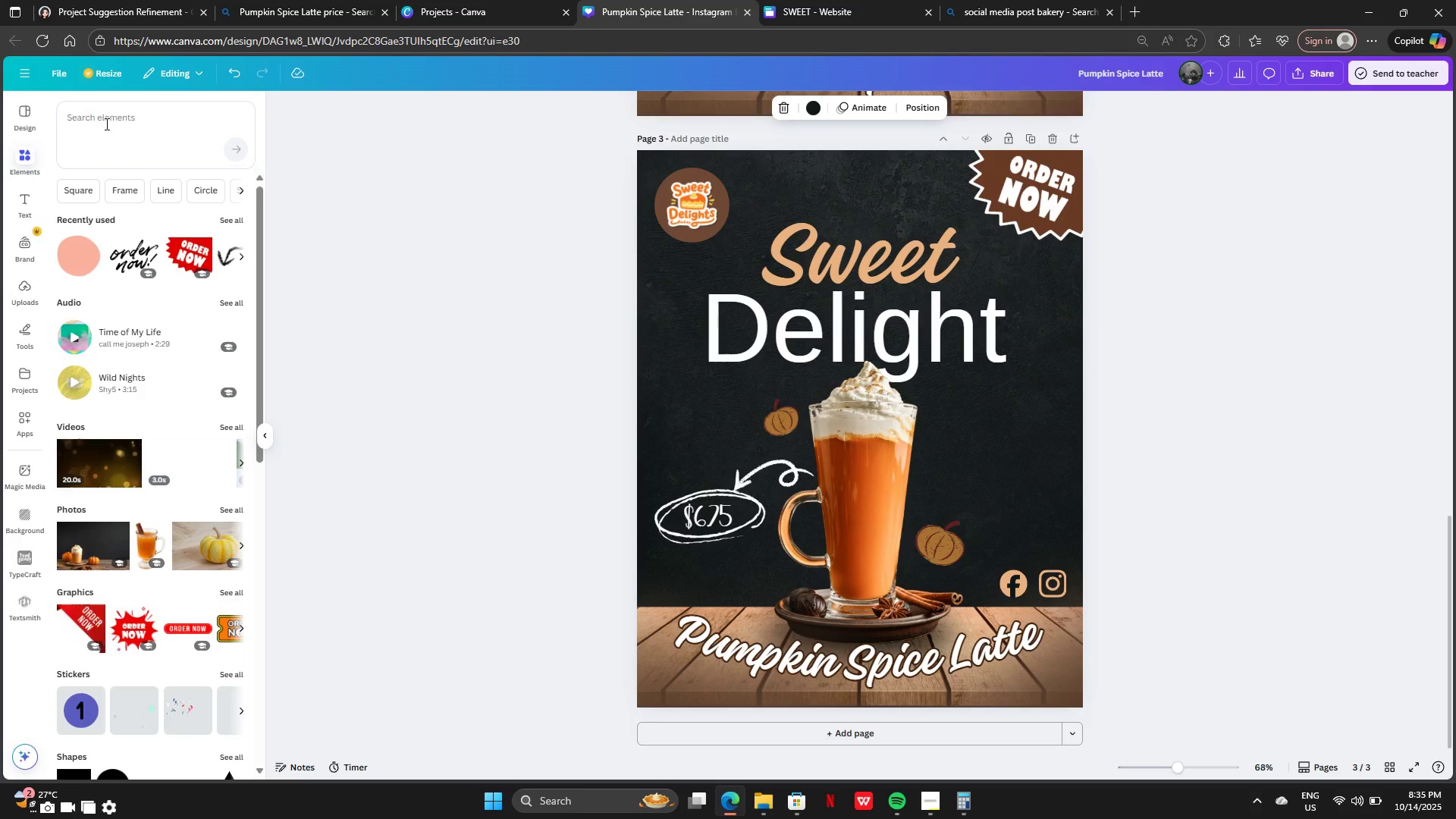 
left_click([107, 124])
 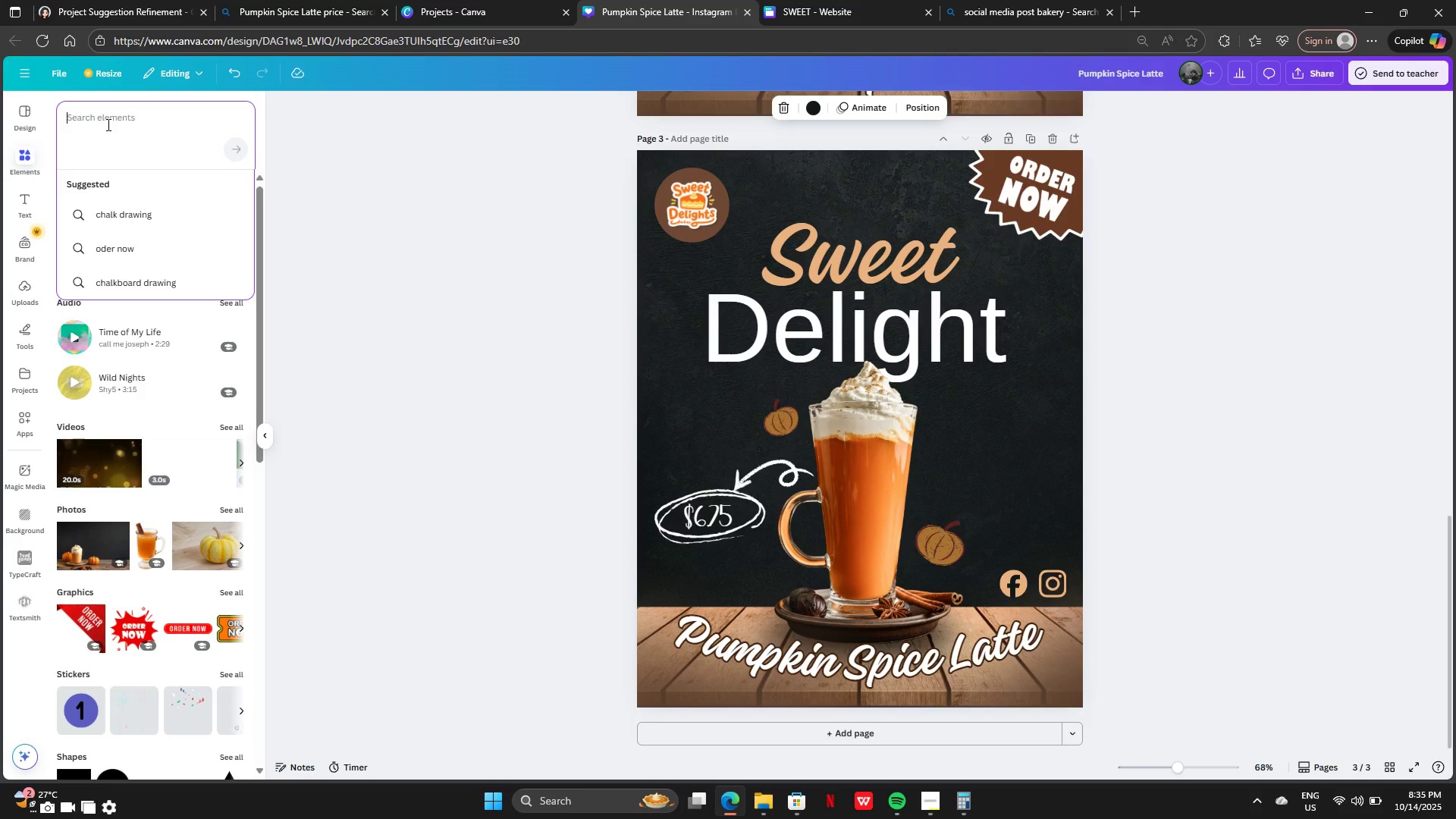 
key(Control+C)
 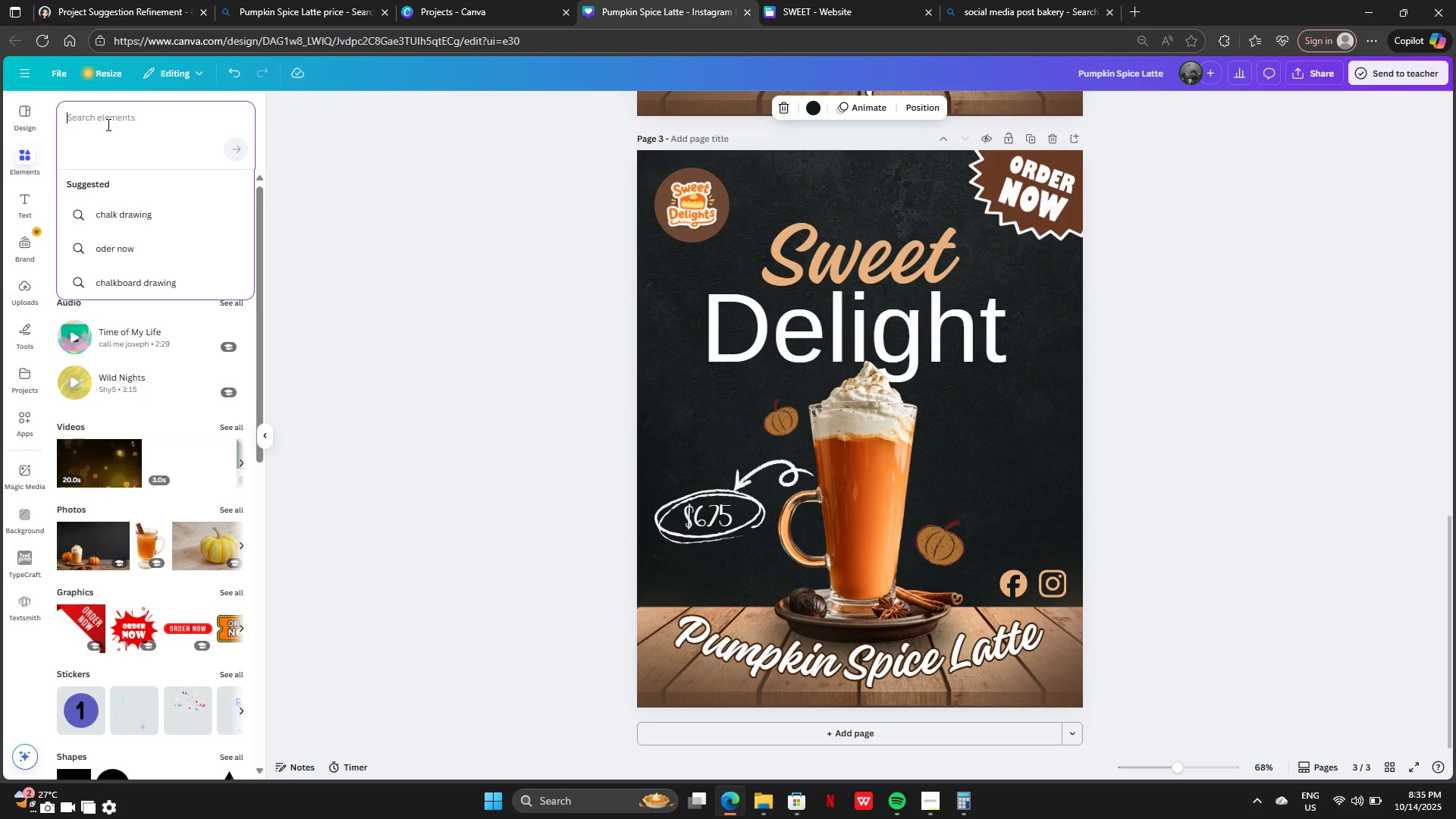 
left_click([107, 124])
 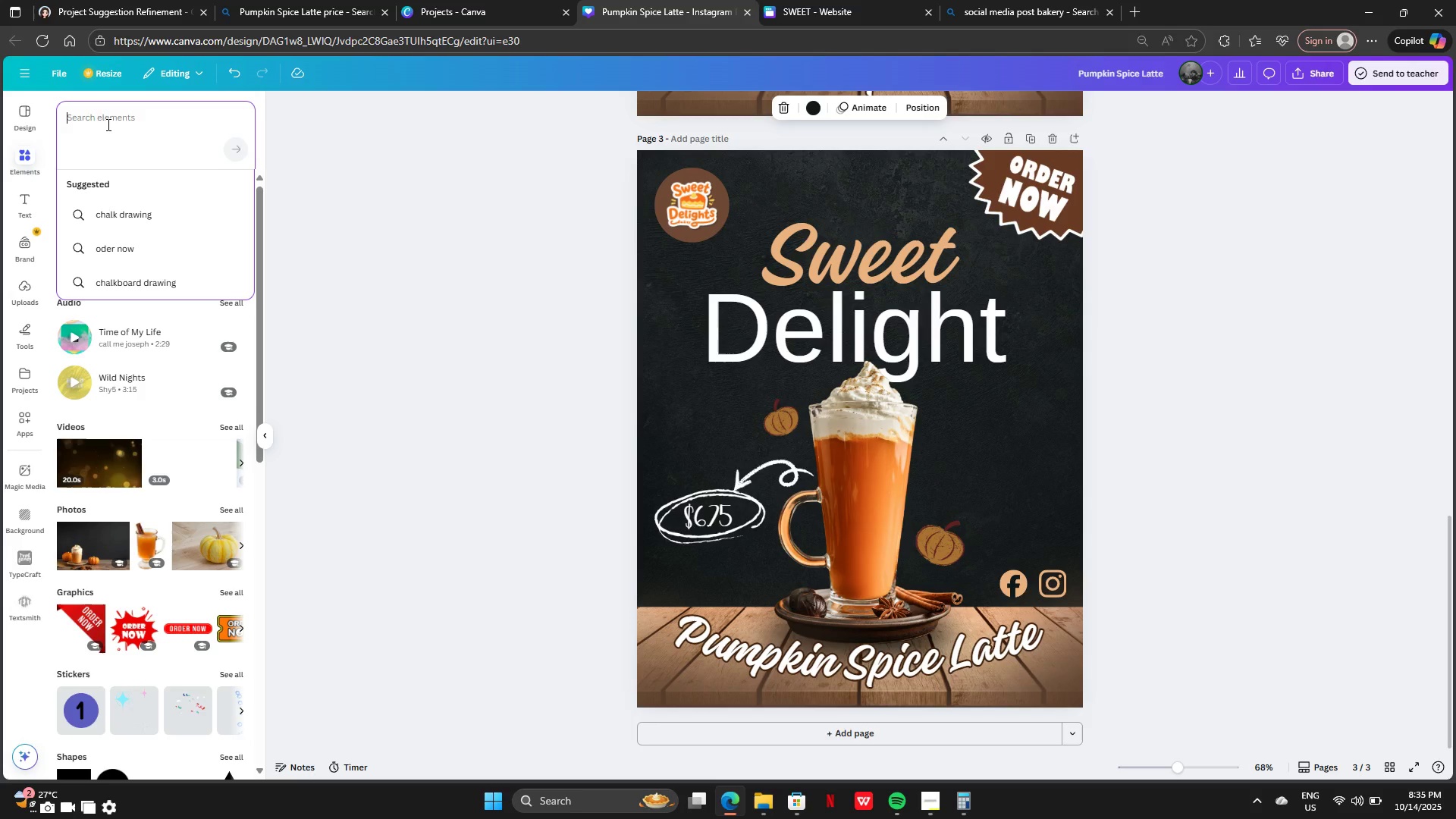 
key(Control+V)
 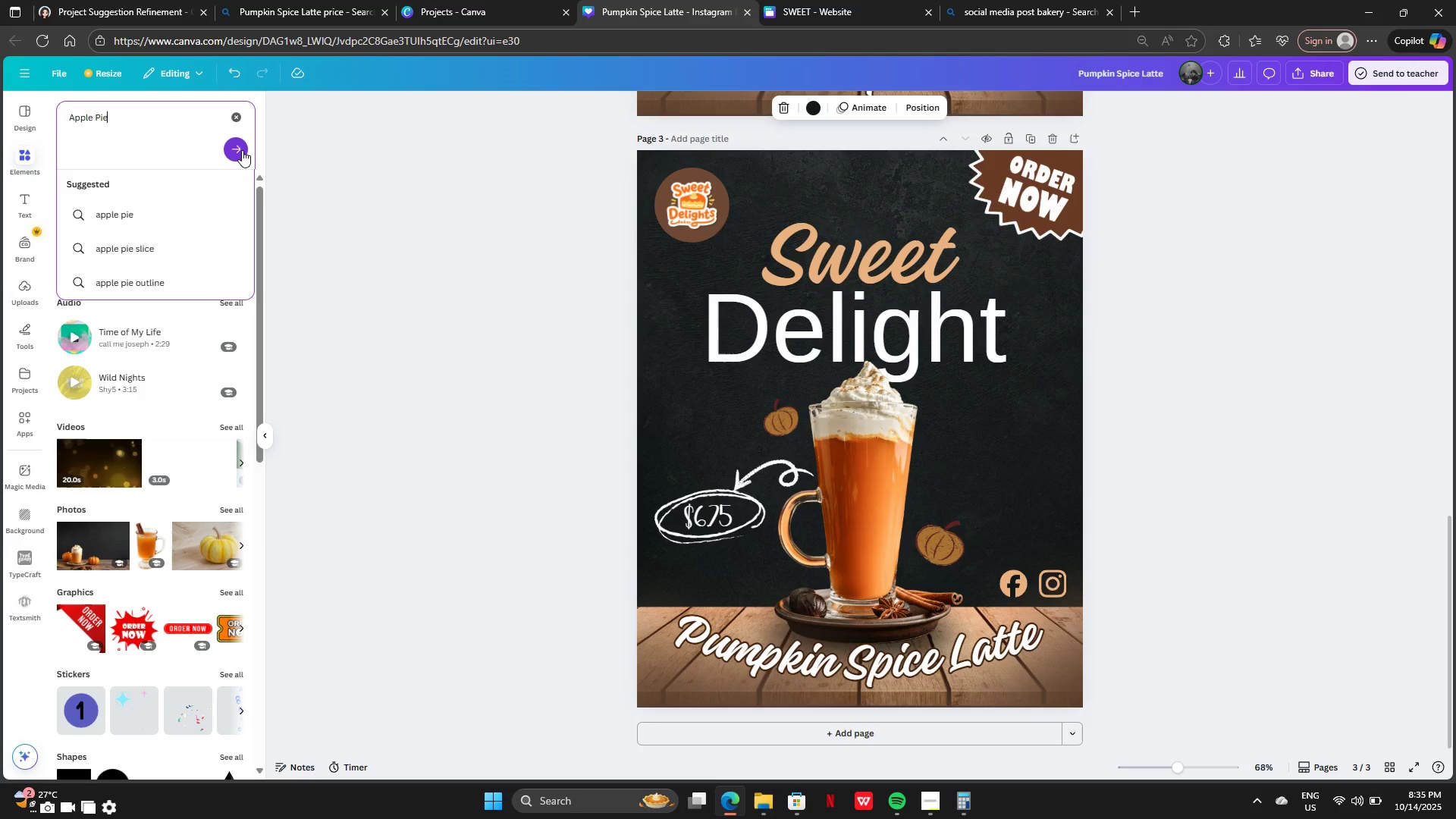 
left_click([239, 149])
 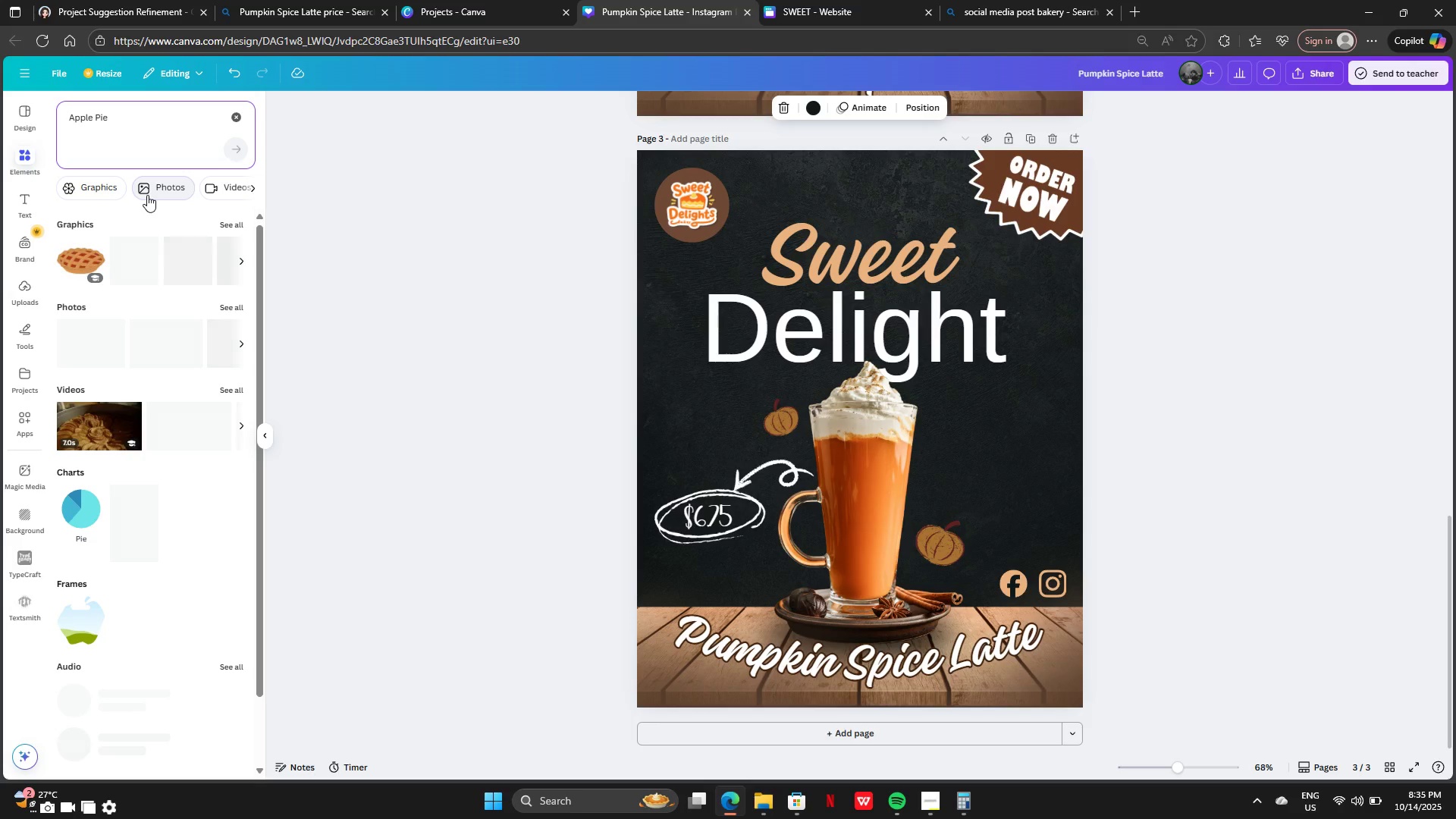 
left_click([157, 191])
 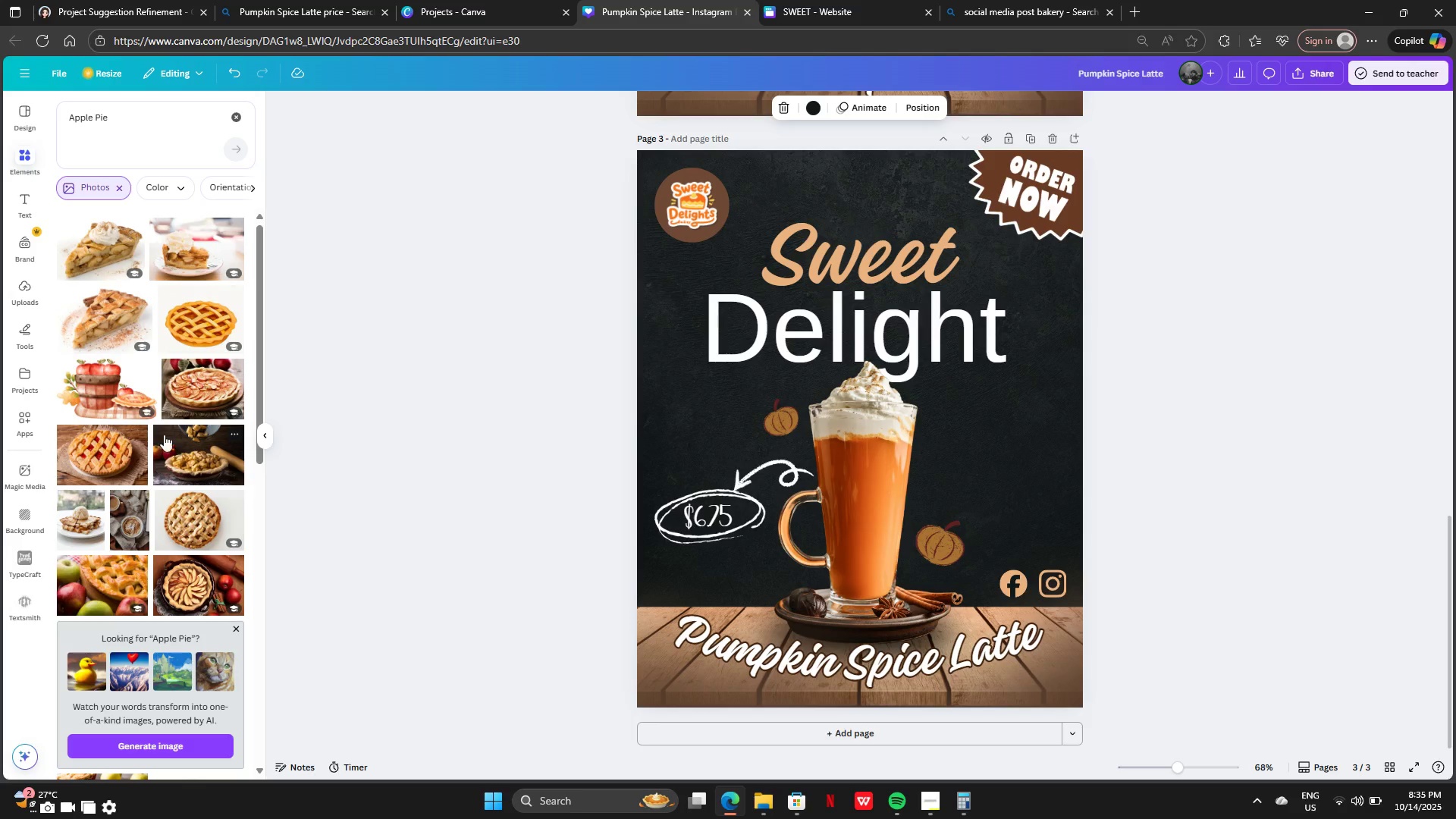 
scroll: coordinate [171, 490], scroll_direction: down, amount: 3.0
 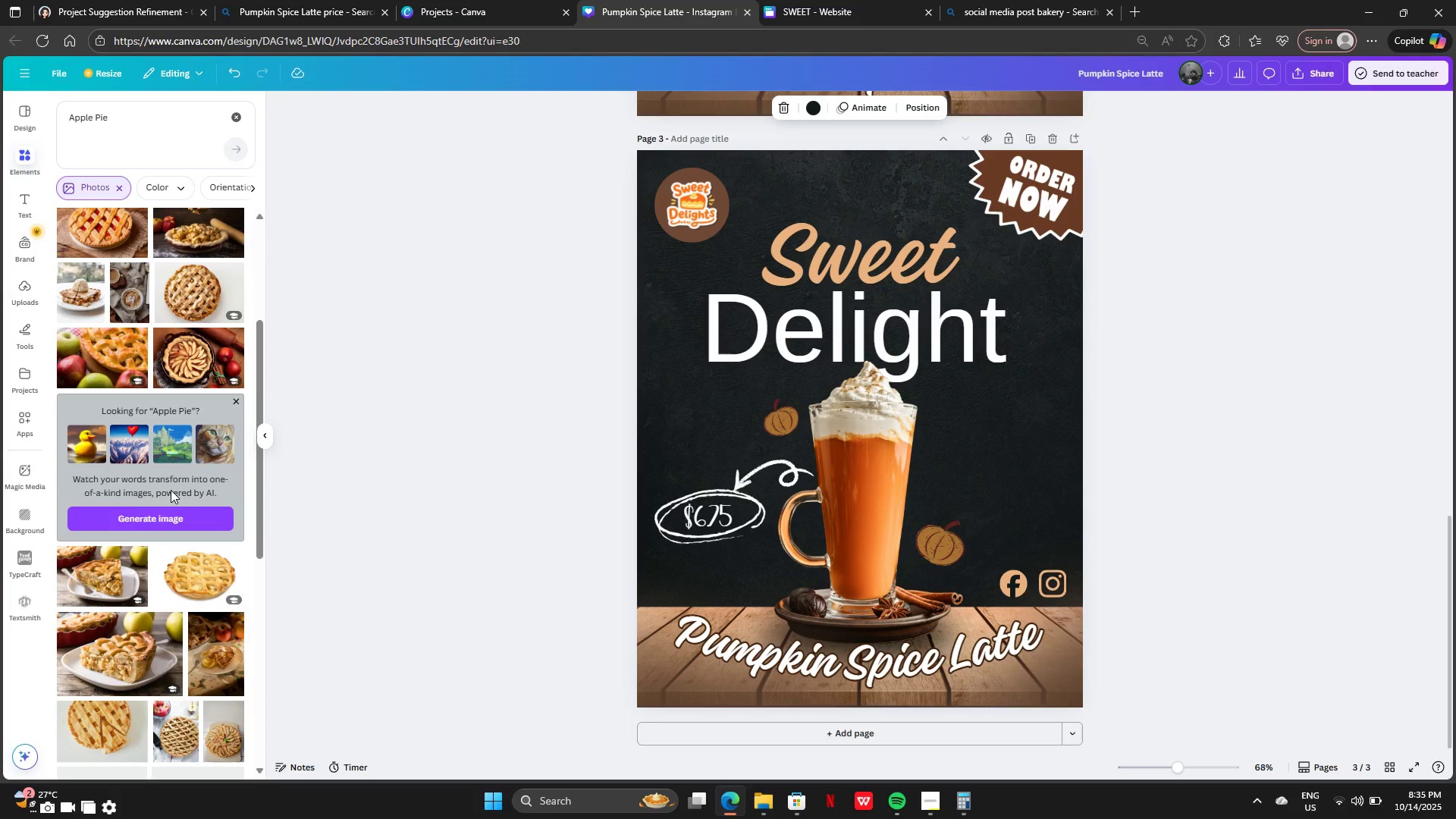 
scroll: coordinate [171, 490], scroll_direction: none, amount: 0.0
 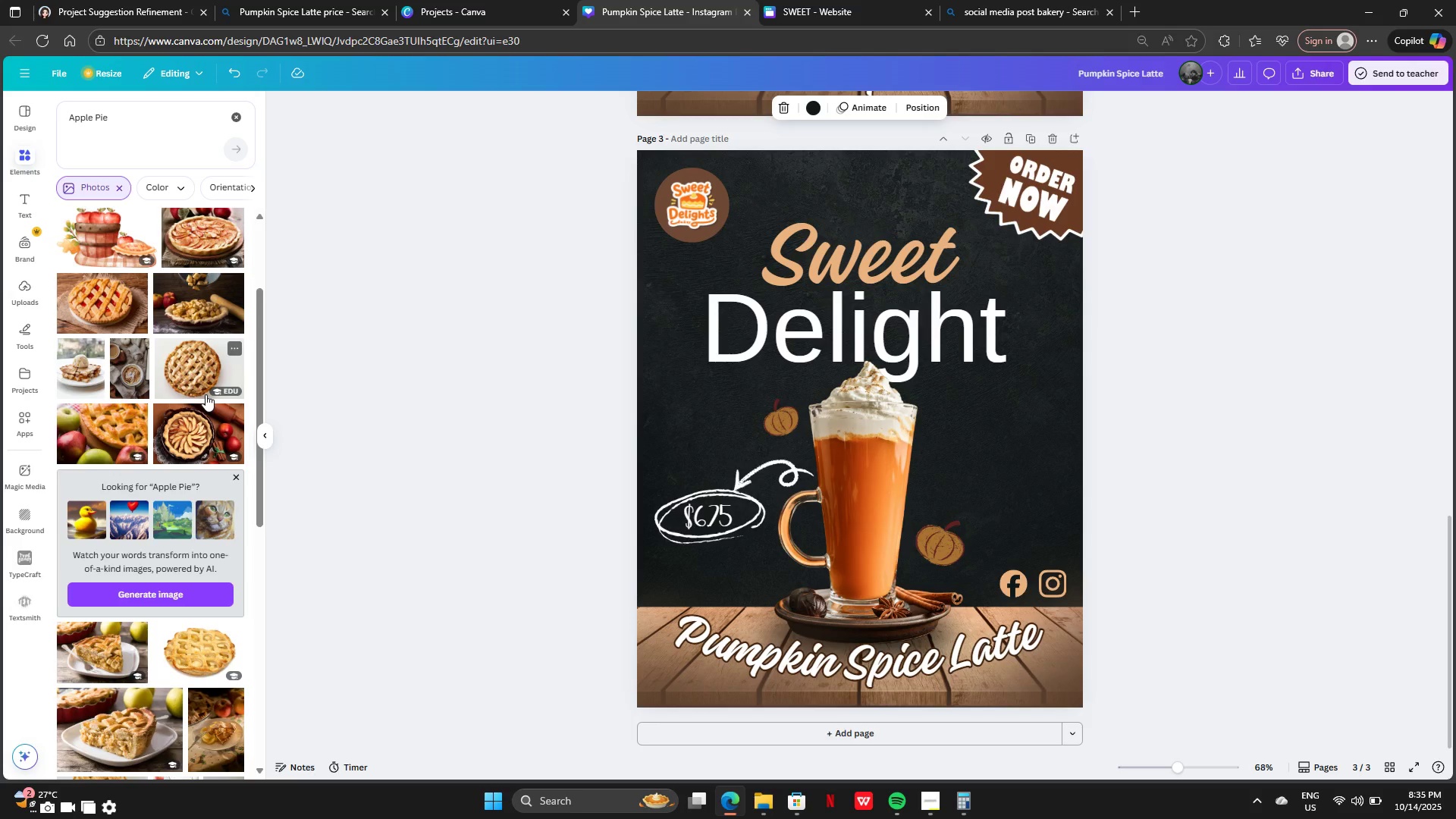 
scroll: coordinate [905, 462], scroll_direction: down, amount: 14.0
 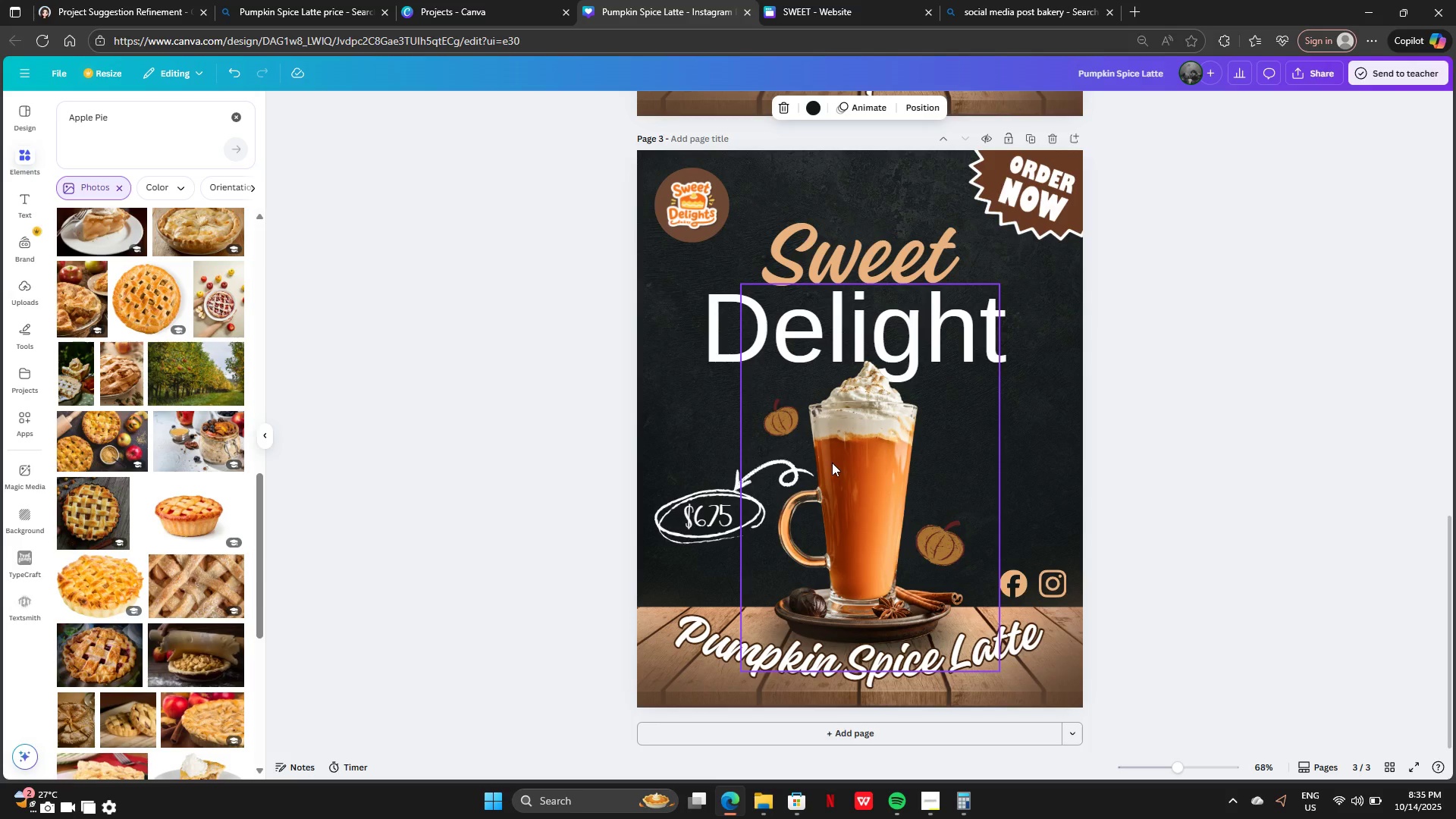 
left_click([832, 463])
 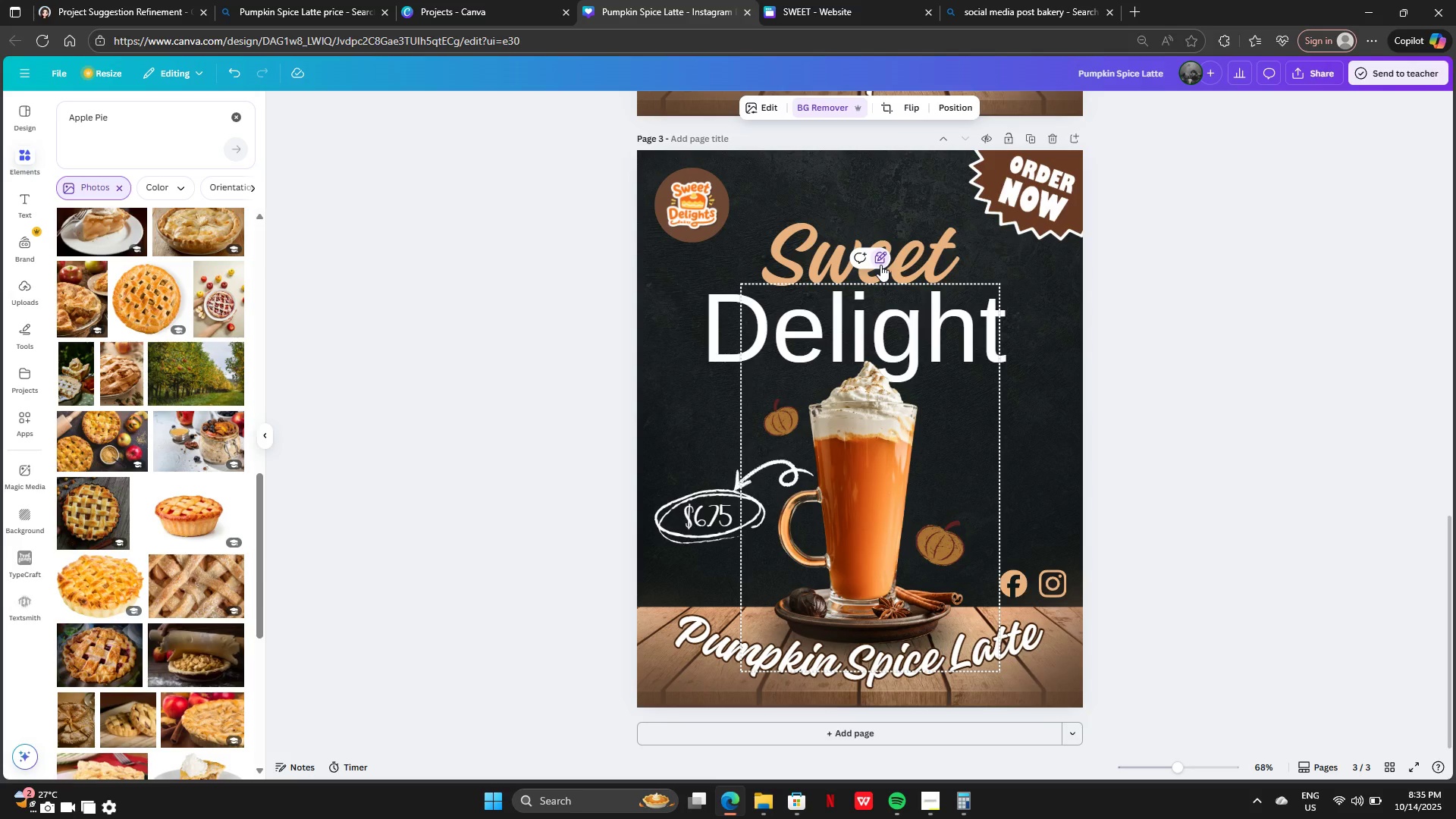 
left_click([880, 265])
 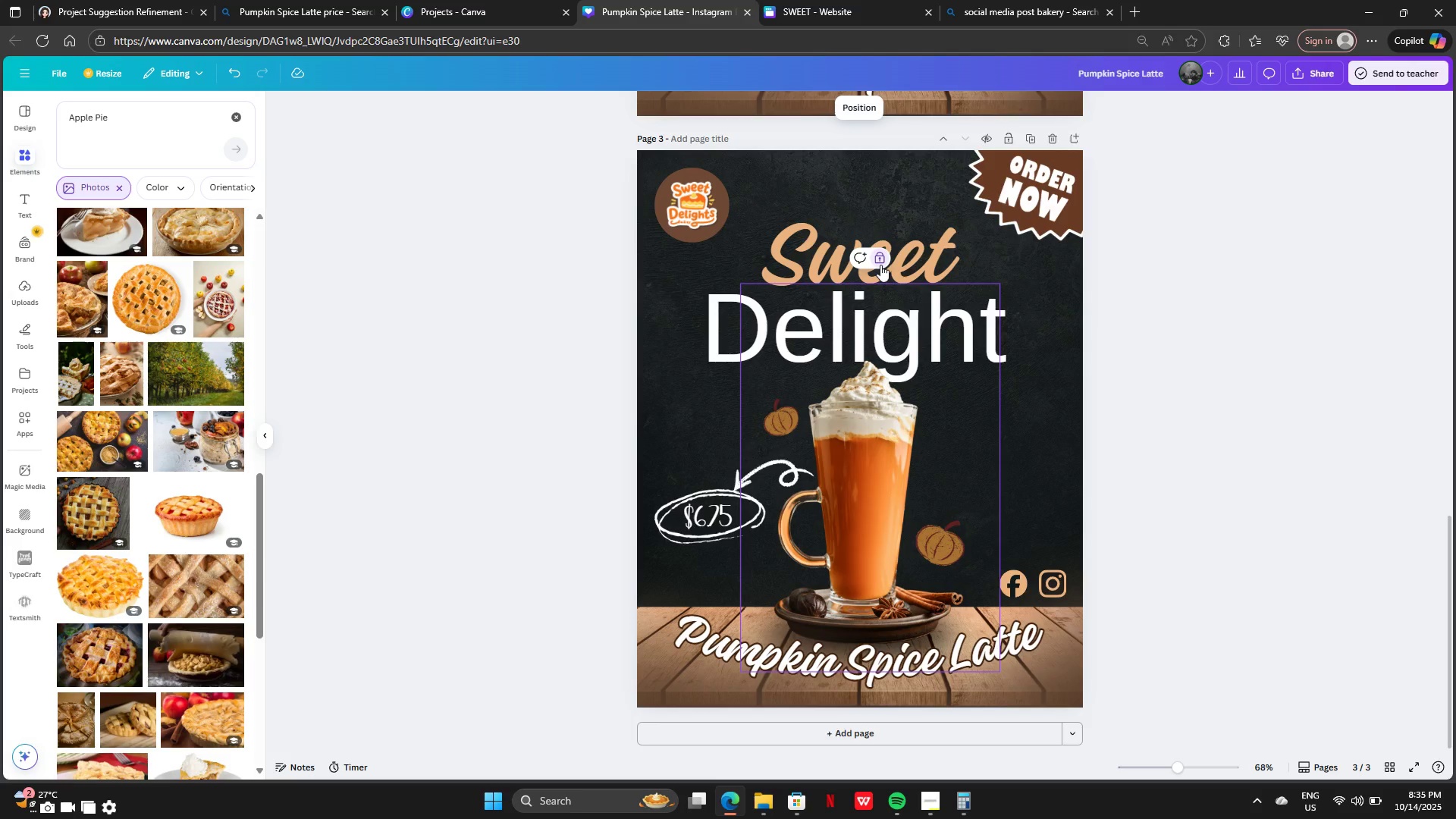 
left_click([880, 265])
 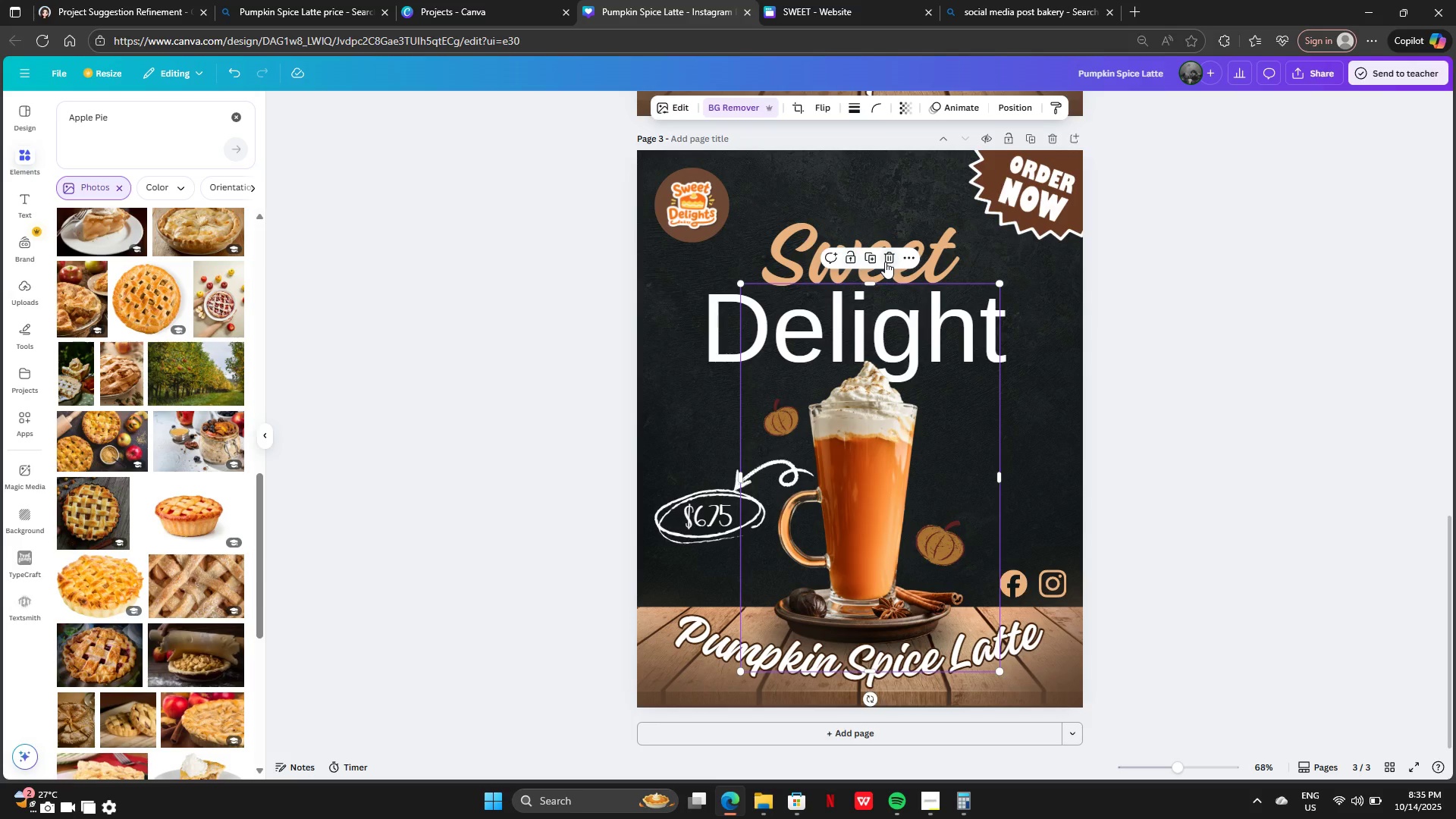 
left_click([885, 262])
 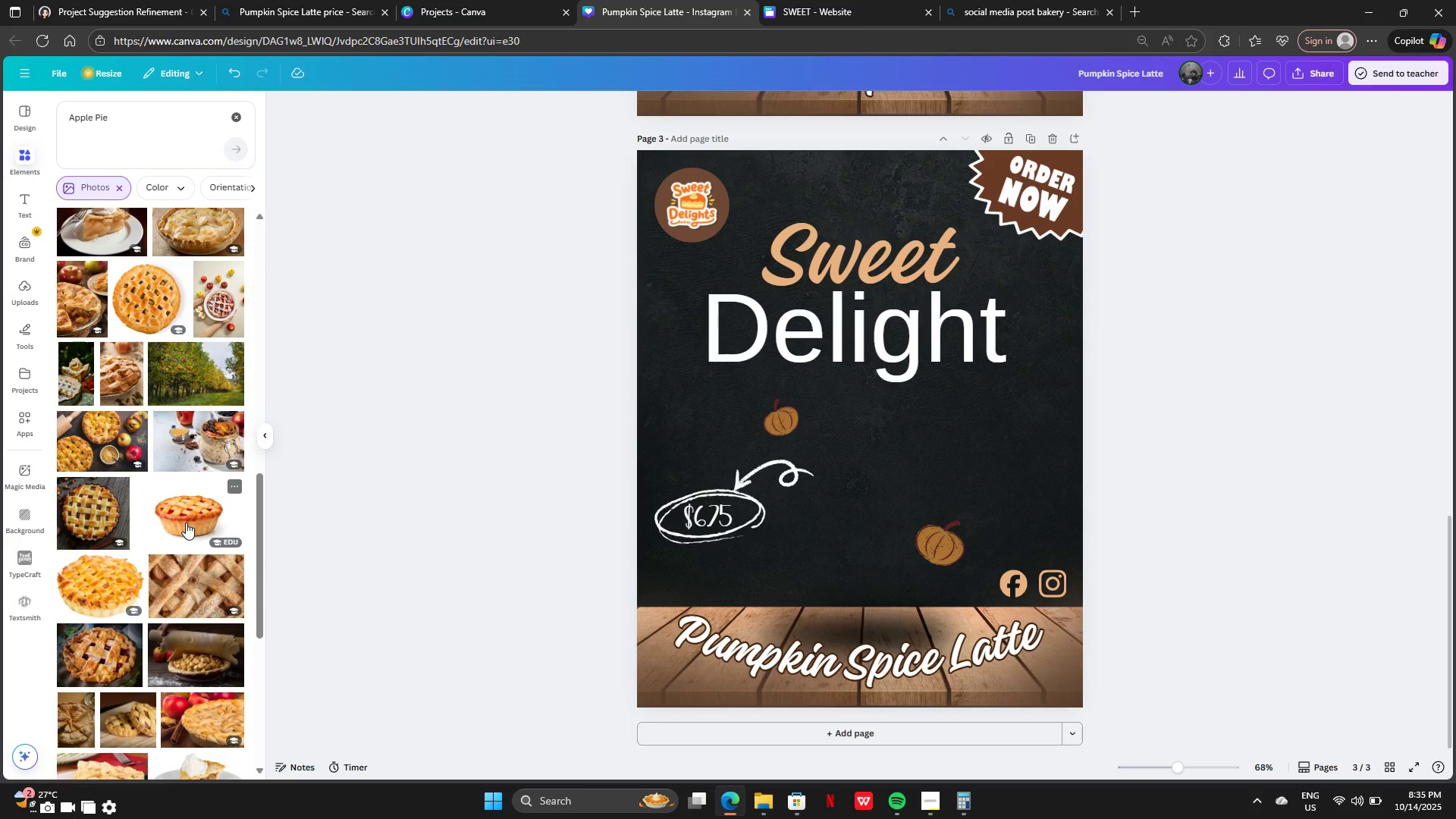 
scroll: coordinate [190, 453], scroll_direction: none, amount: 0.0
 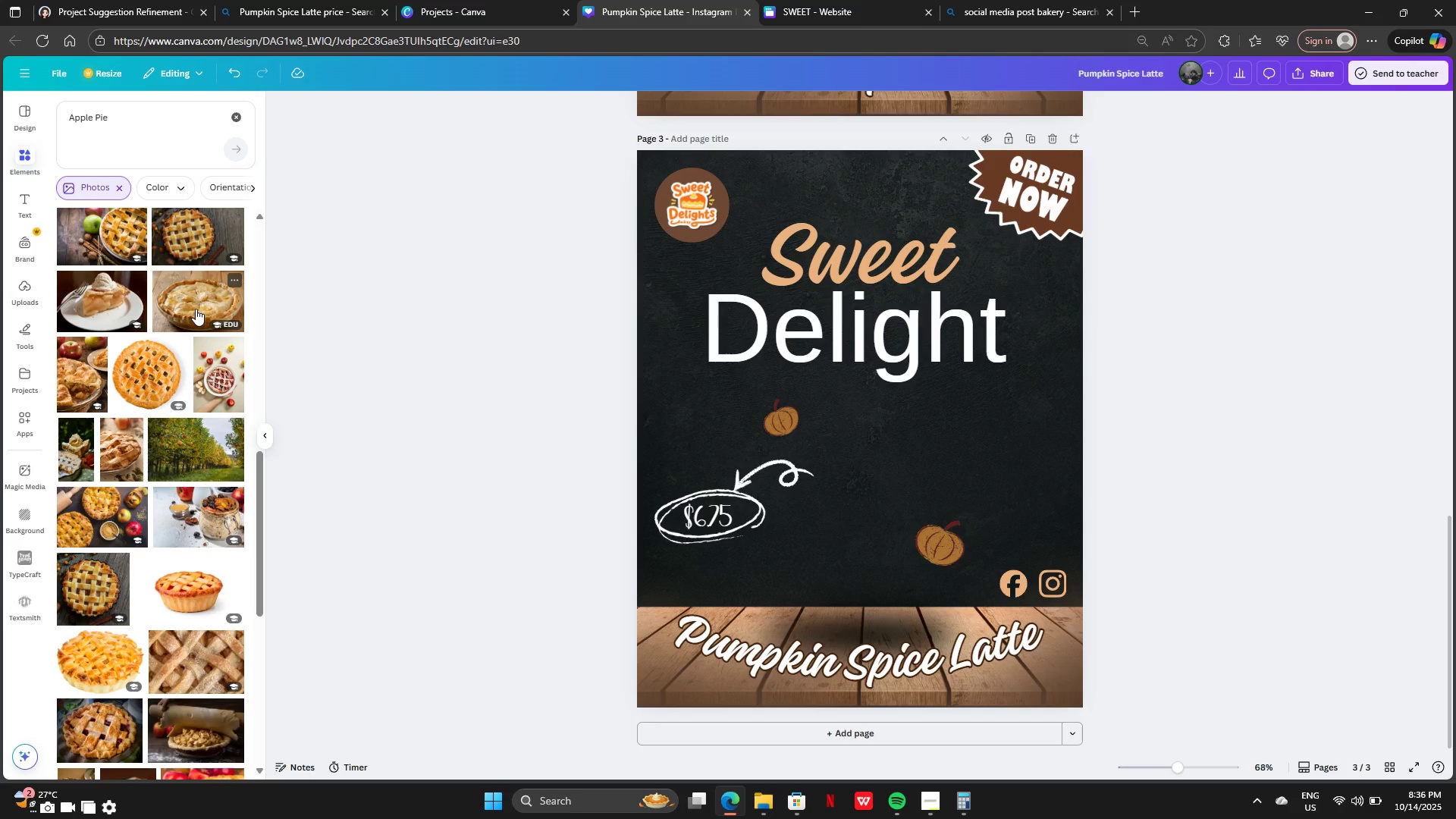 
scroll: coordinate [177, 543], scroll_direction: down, amount: 16.0
 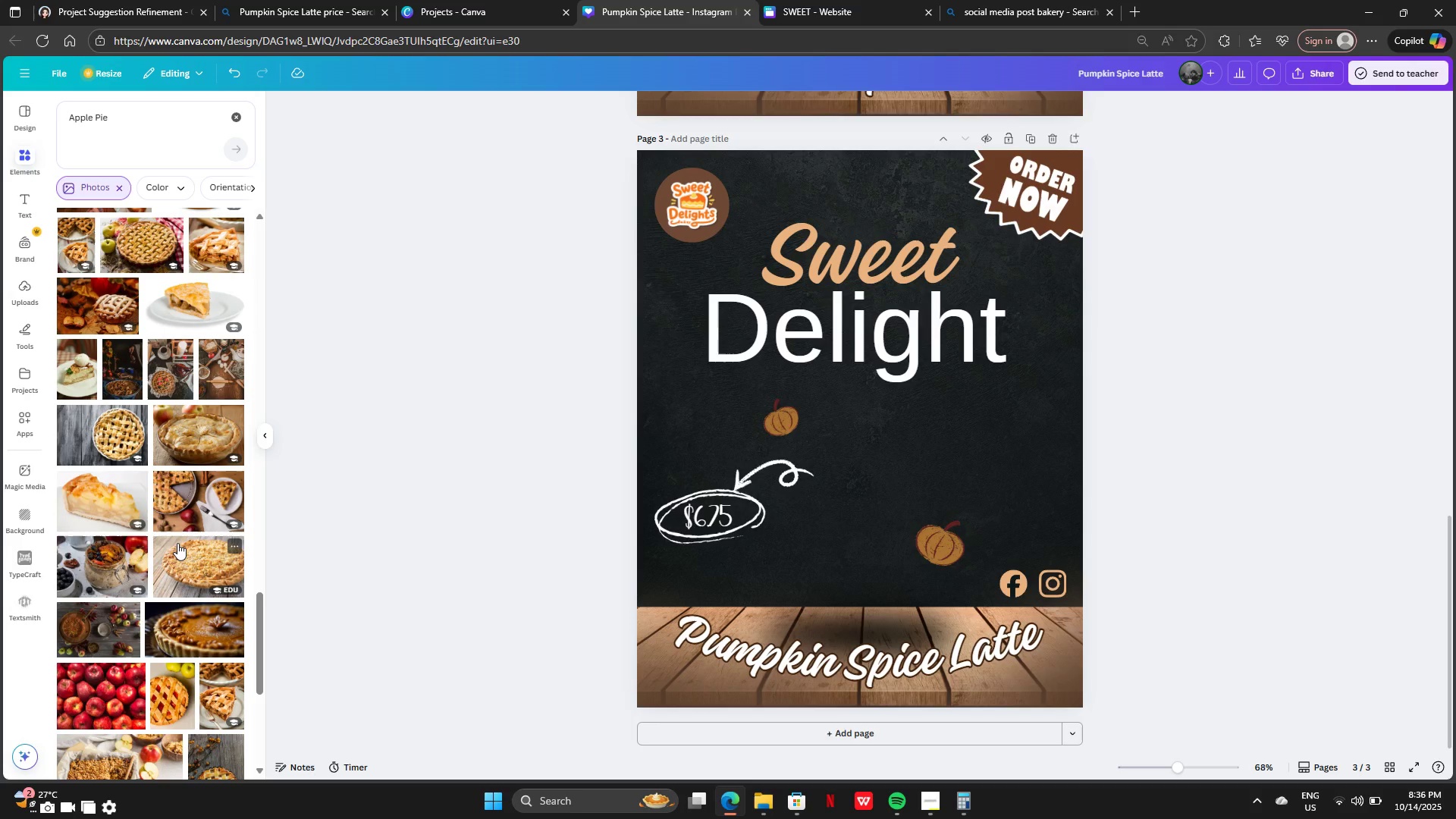 
scroll: coordinate [178, 540], scroll_direction: down, amount: 12.0
 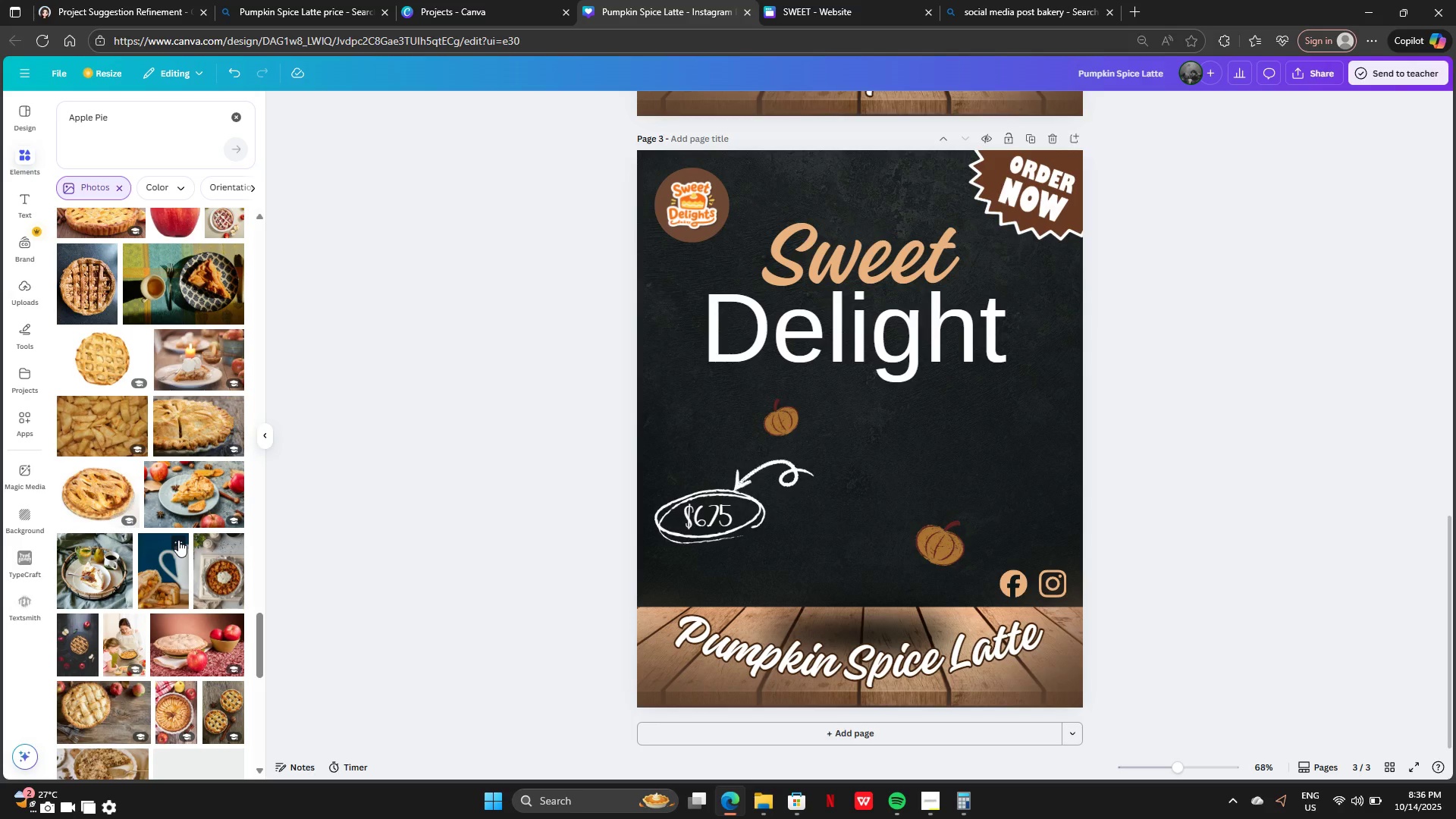 
scroll: coordinate [178, 540], scroll_direction: down, amount: 7.0
 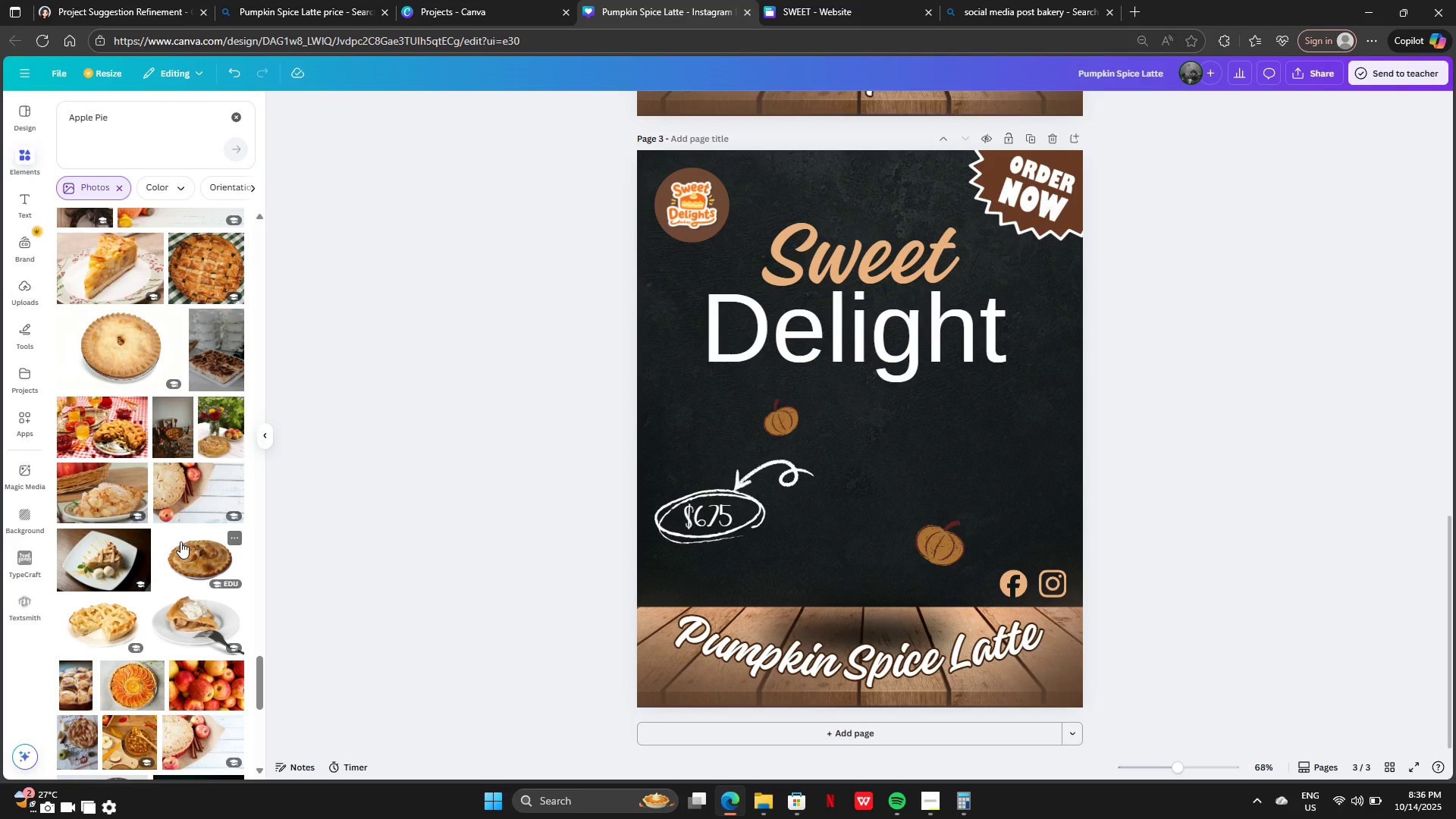 
scroll: coordinate [181, 539], scroll_direction: up, amount: 19.0
 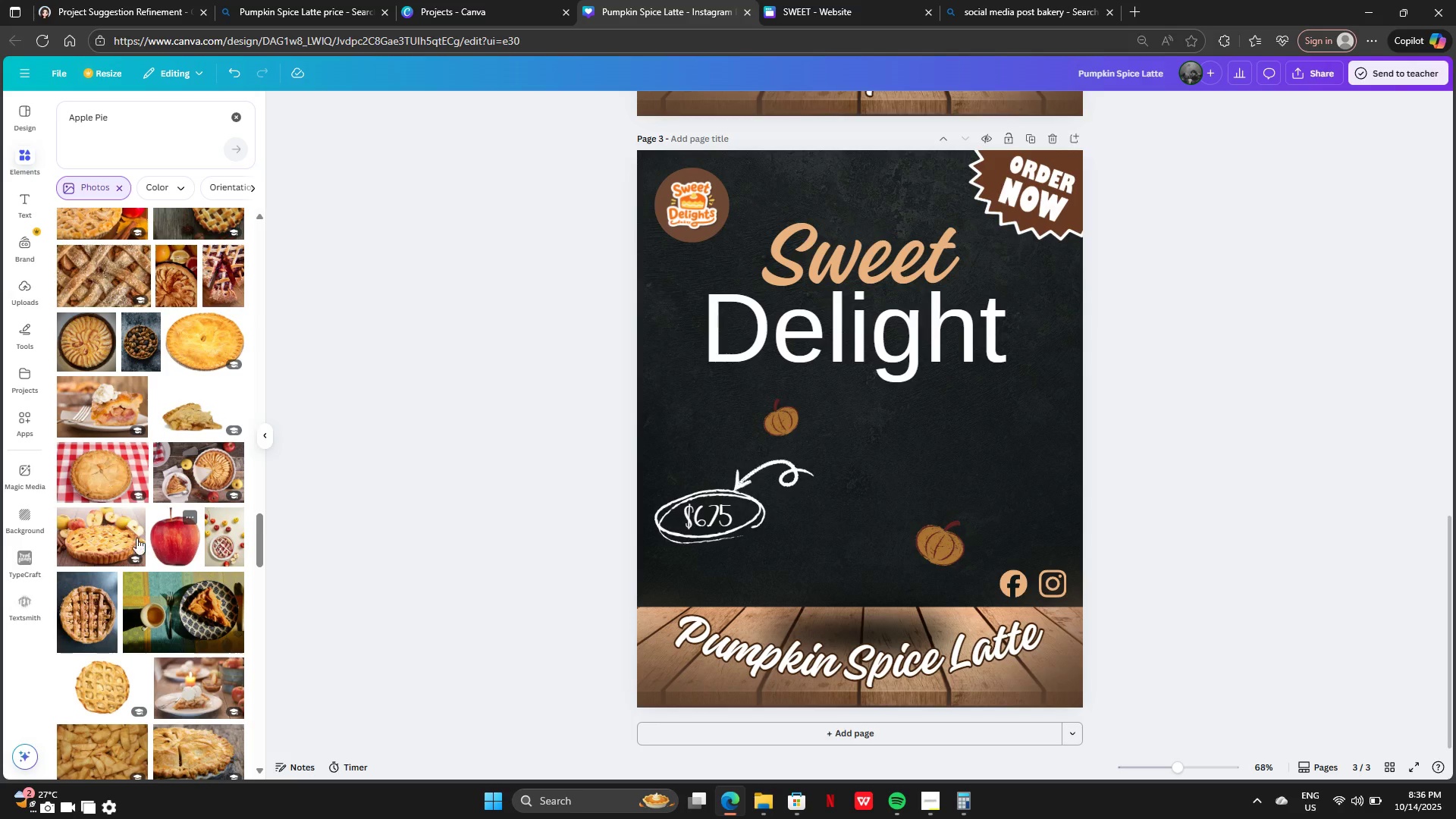 
left_click([97, 538])
 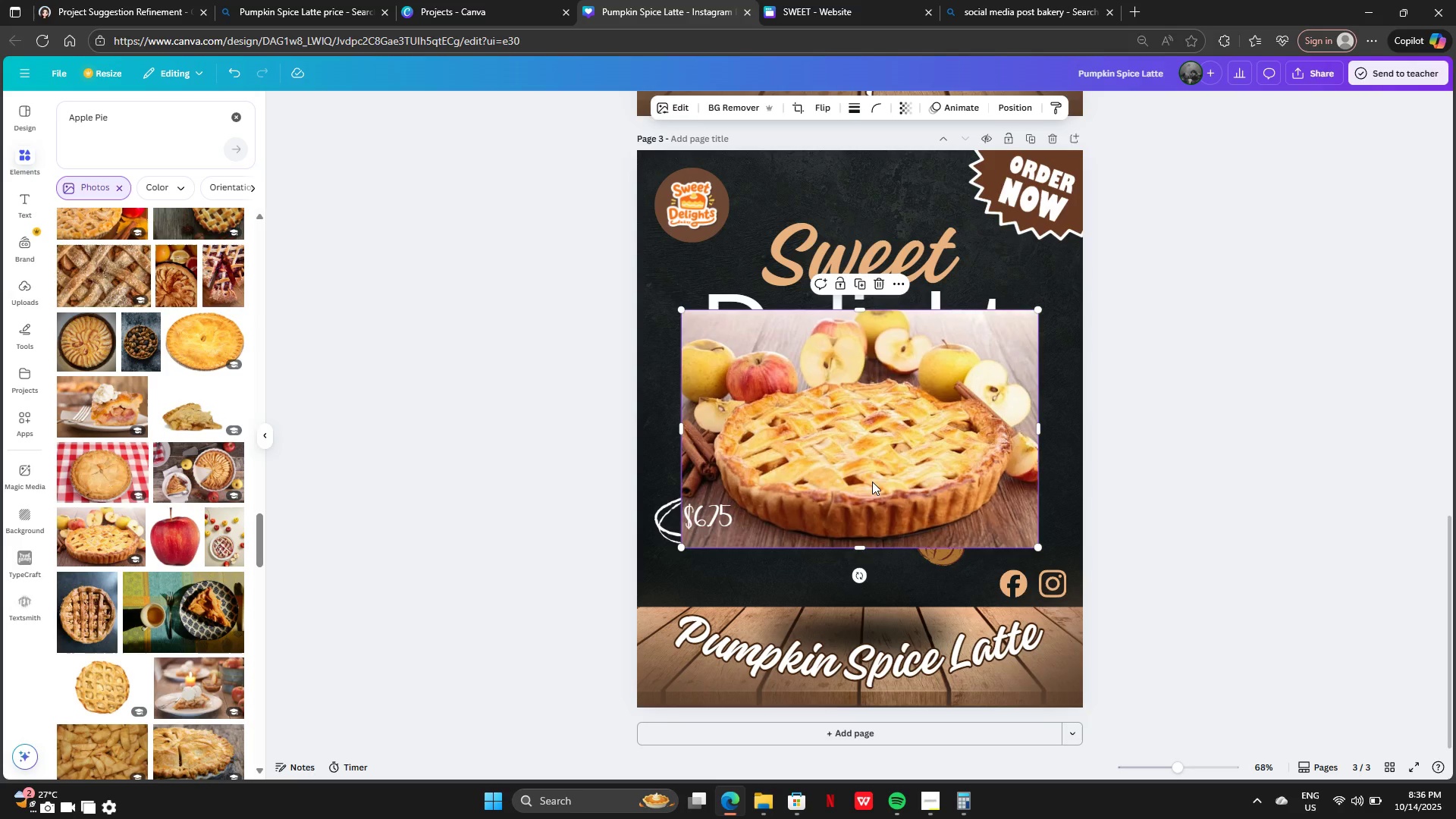 
left_click_drag(start_coordinate=[870, 476], to_coordinate=[870, 578])
 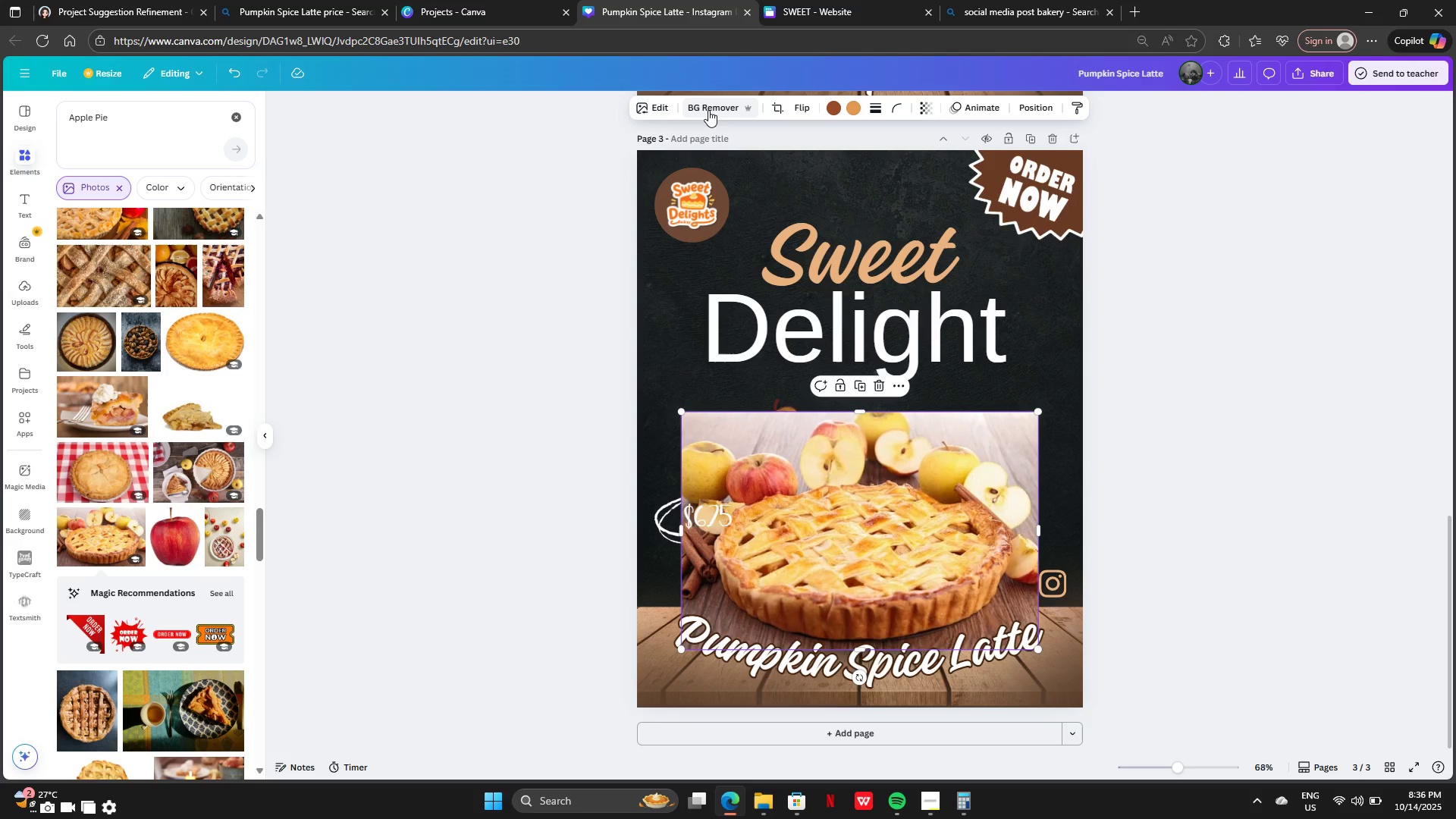 
left_click([708, 108])
 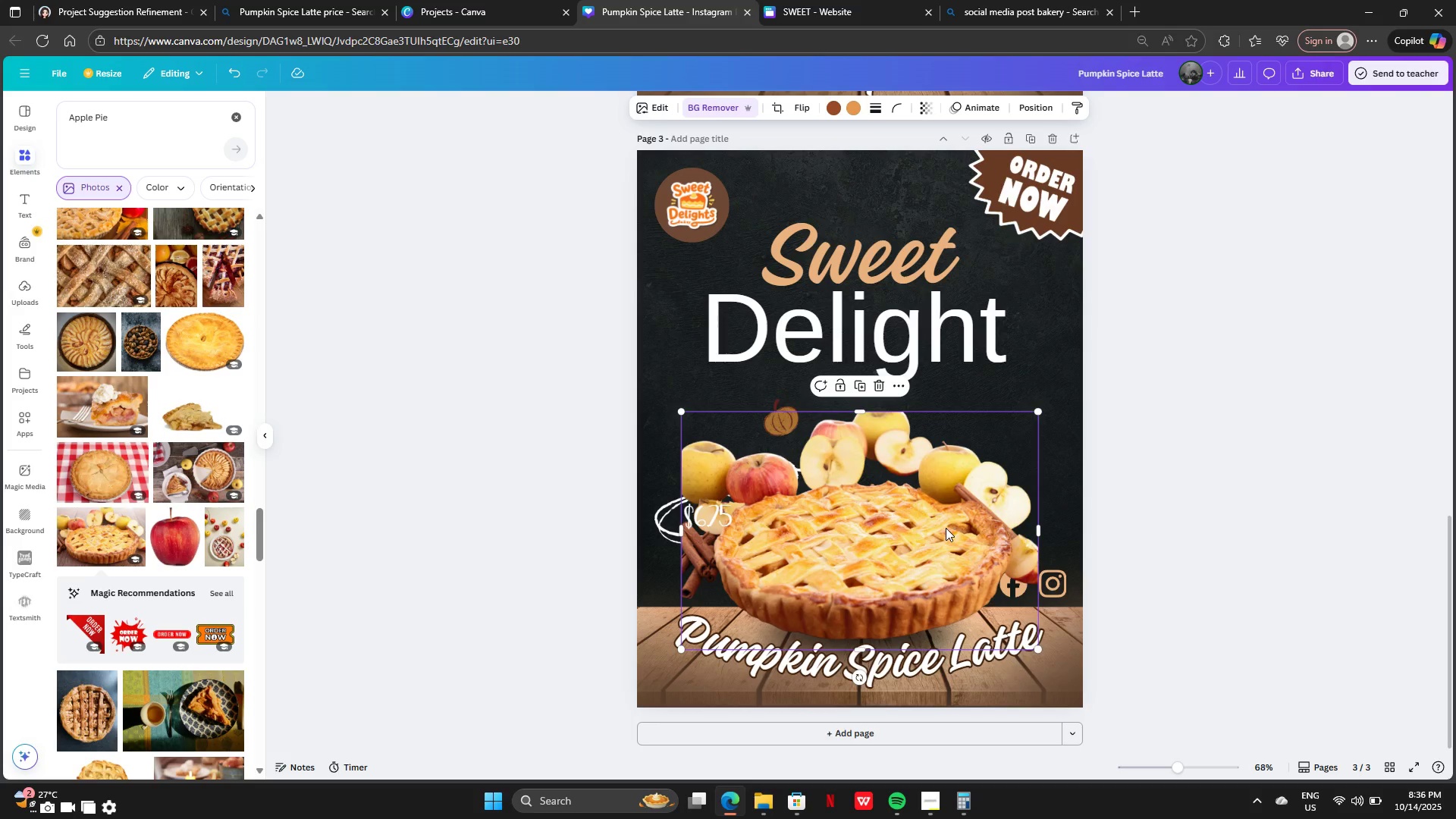 
left_click_drag(start_coordinate=[905, 524], to_coordinate=[910, 548])
 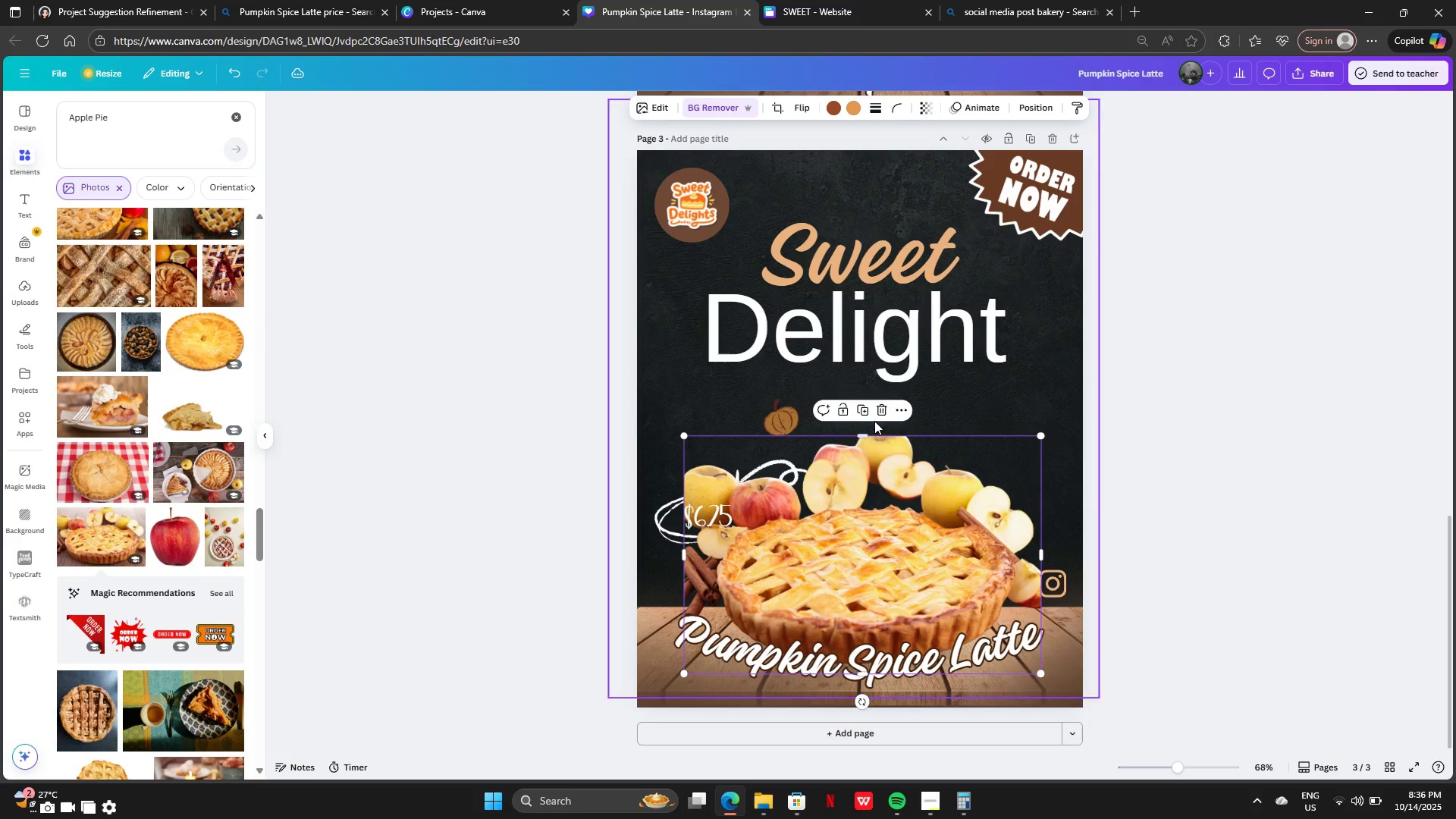 
left_click([881, 413])
 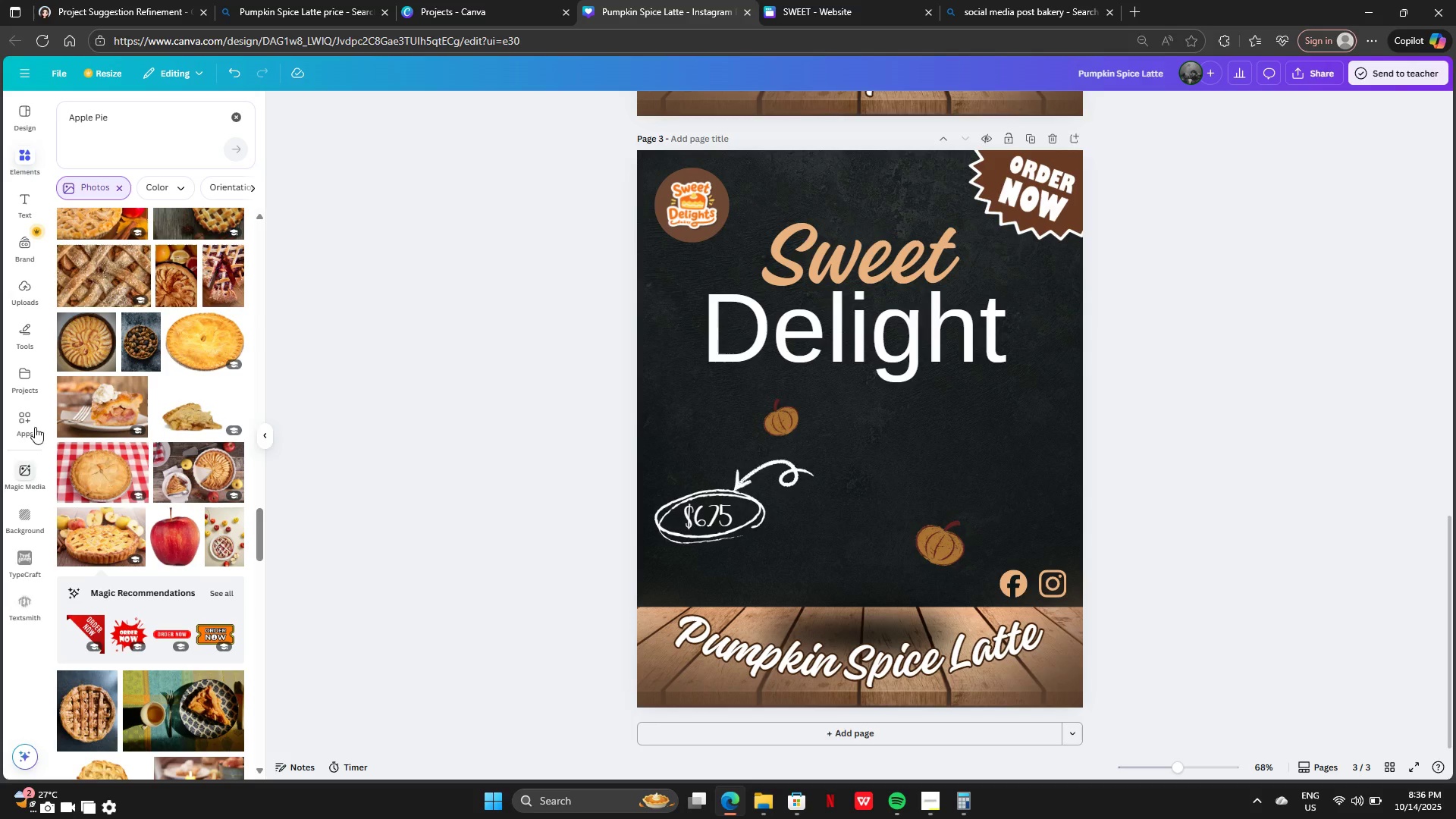 
scroll: coordinate [186, 454], scroll_direction: up, amount: 18.0
 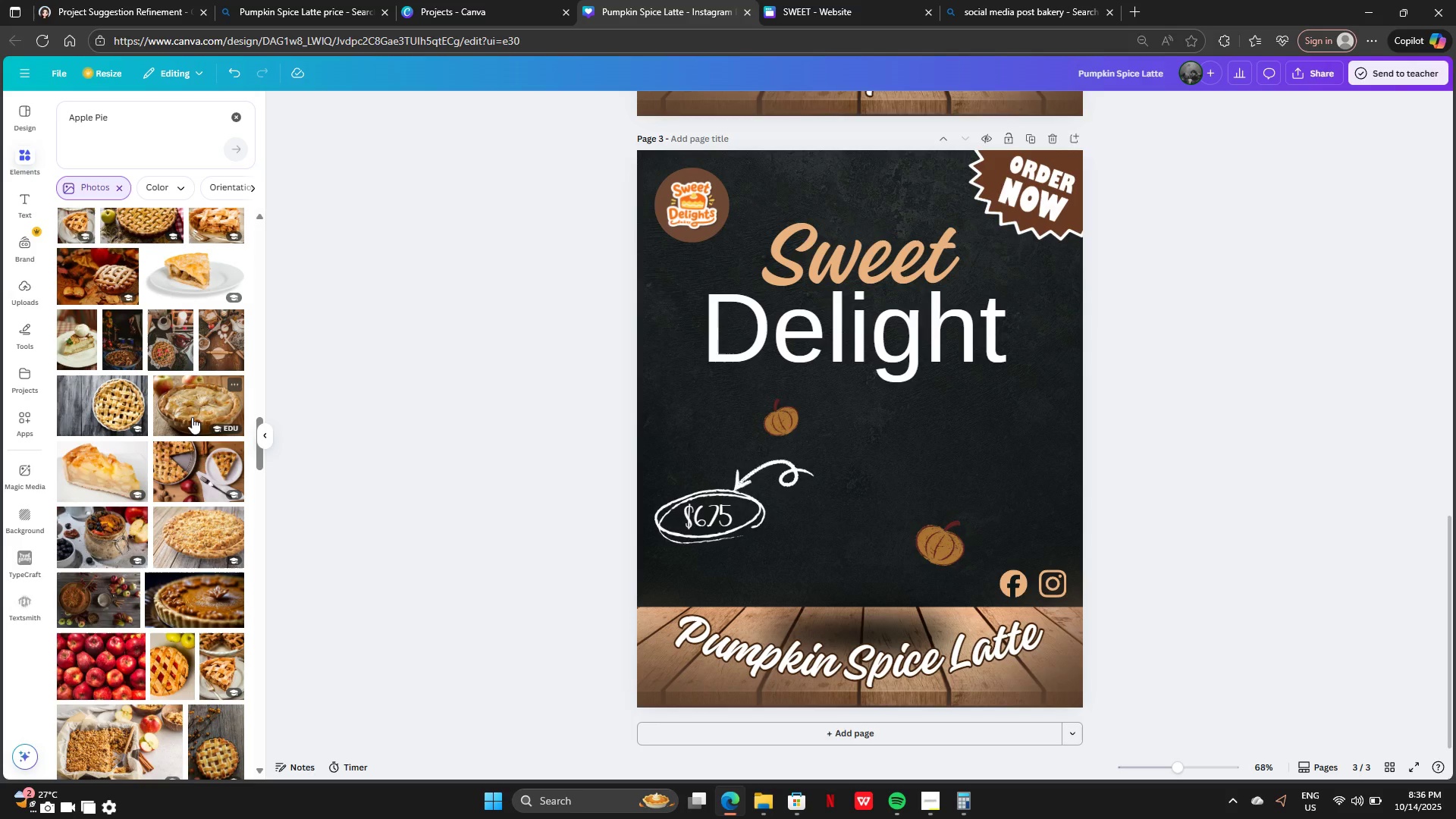 
left_click([193, 408])
 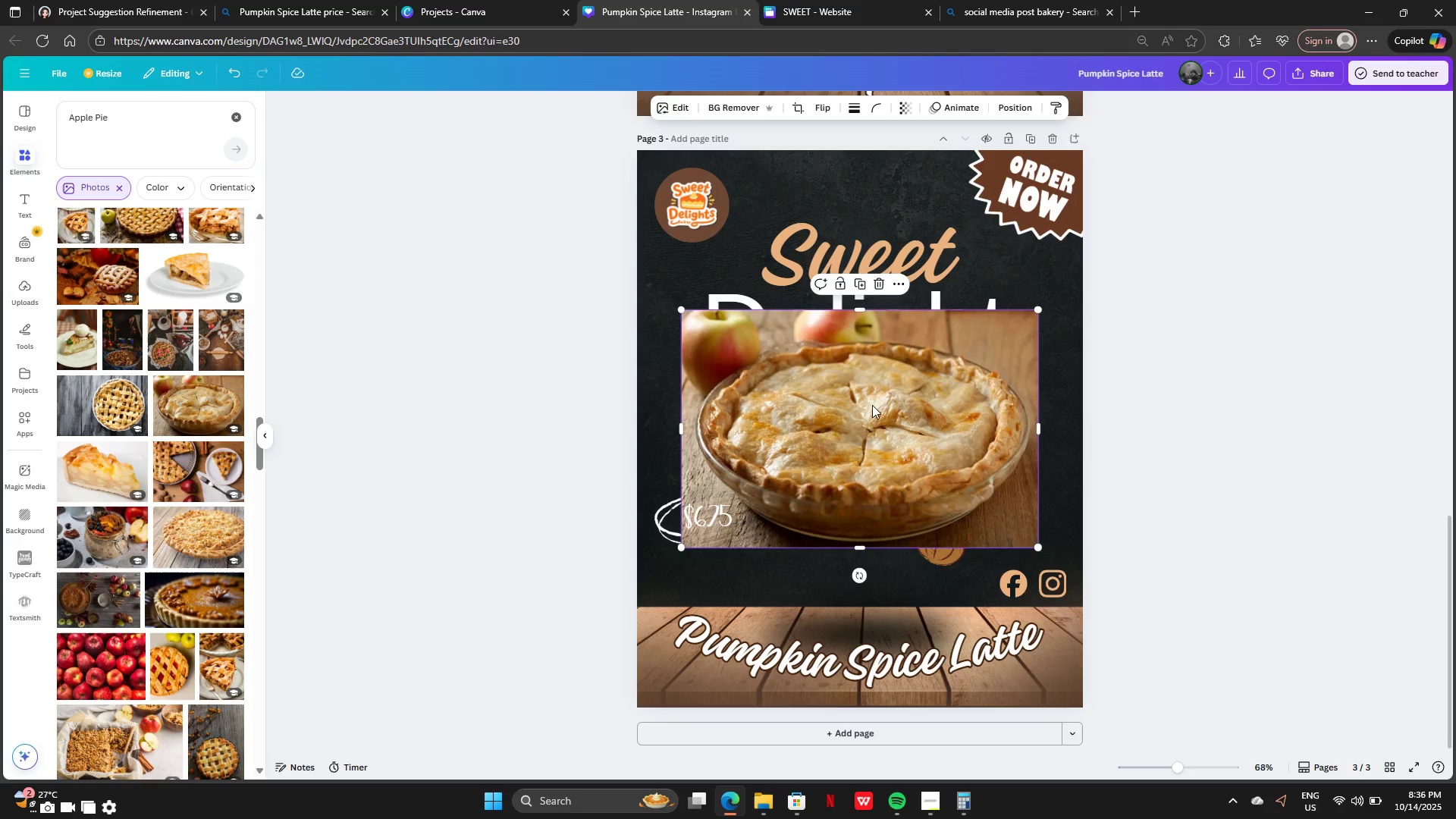 
left_click_drag(start_coordinate=[889, 405], to_coordinate=[896, 504])
 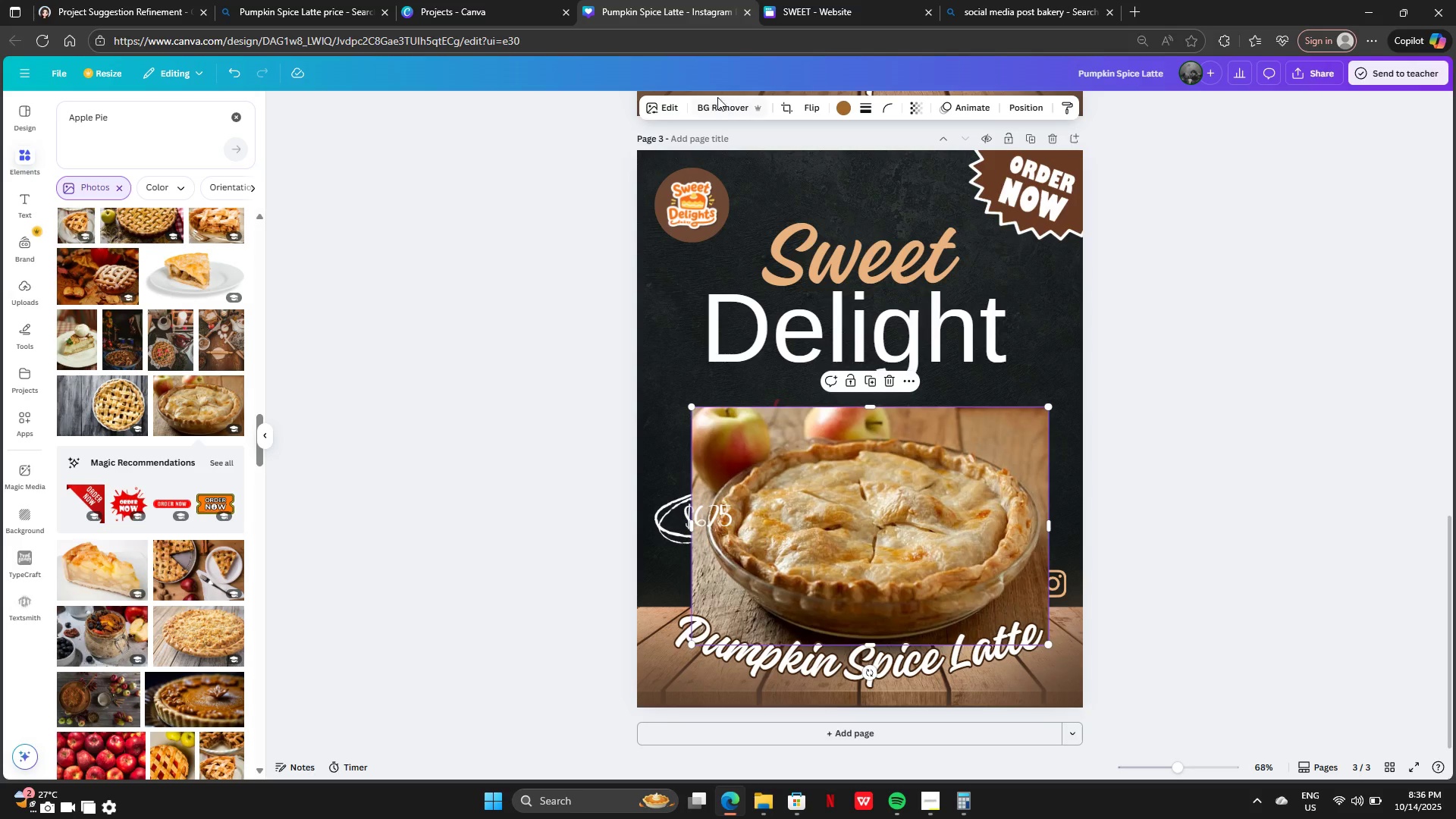 
left_click([717, 97])
 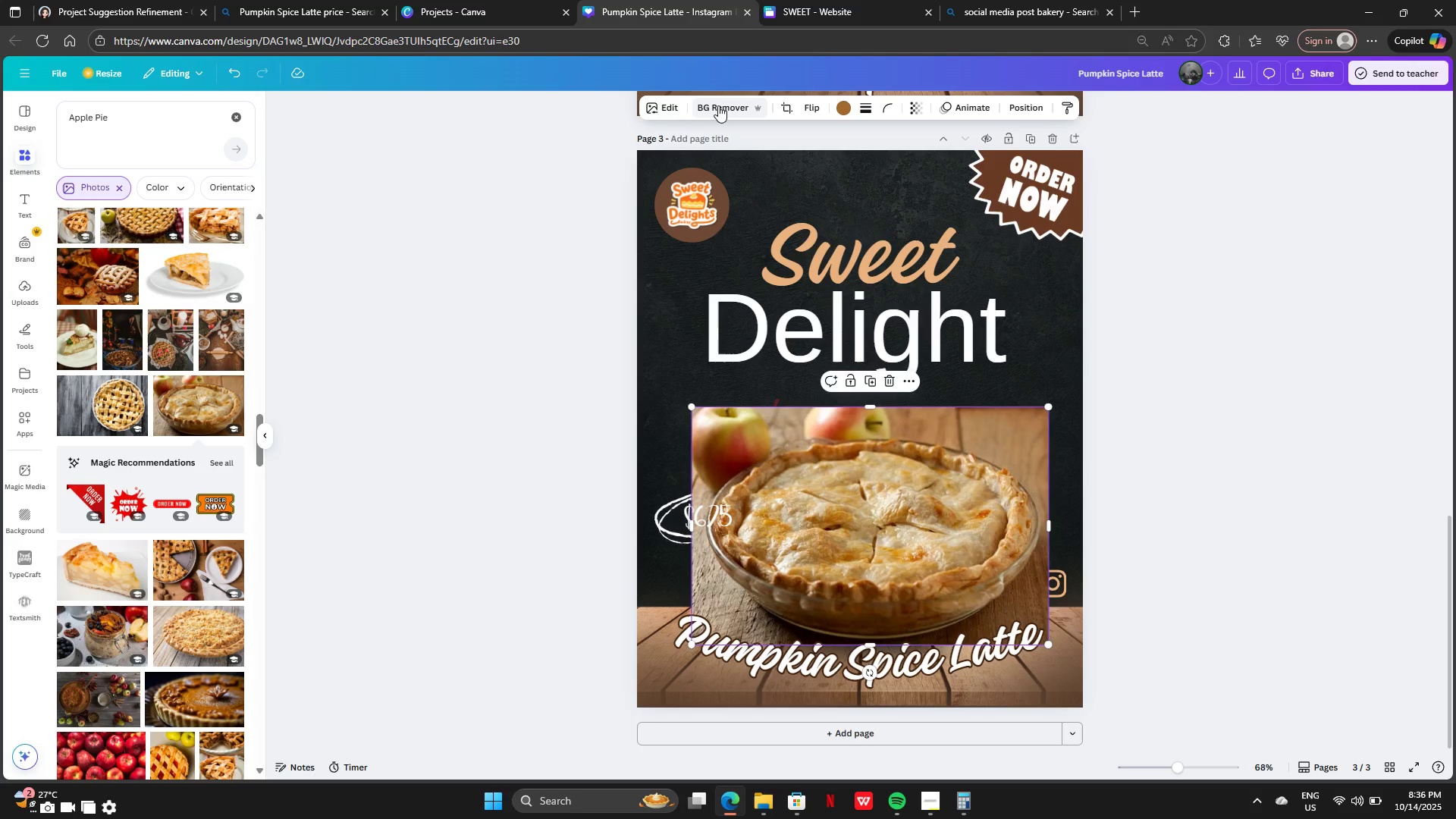 
left_click([718, 105])
 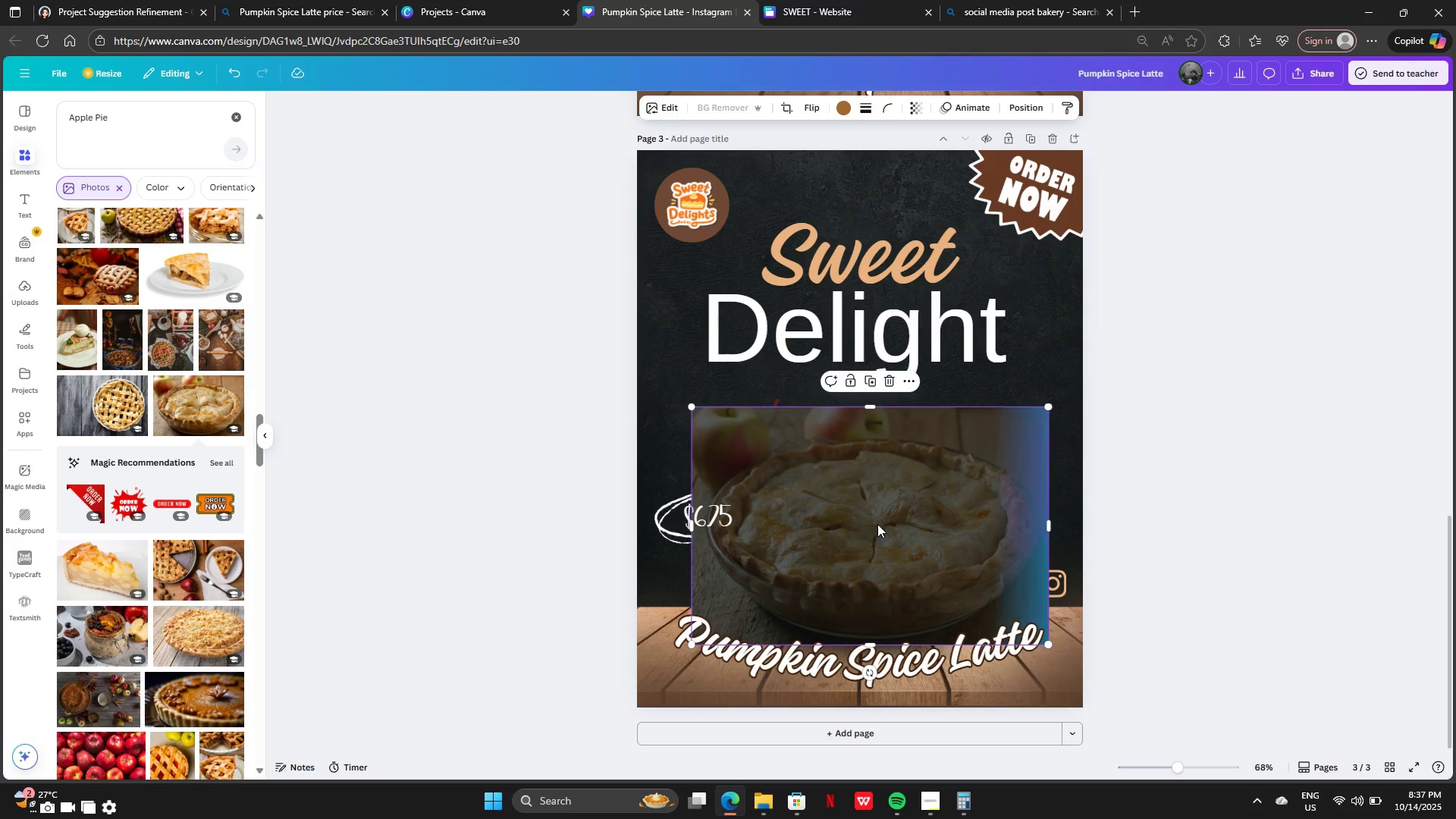 
left_click_drag(start_coordinate=[877, 526], to_coordinate=[869, 539])
 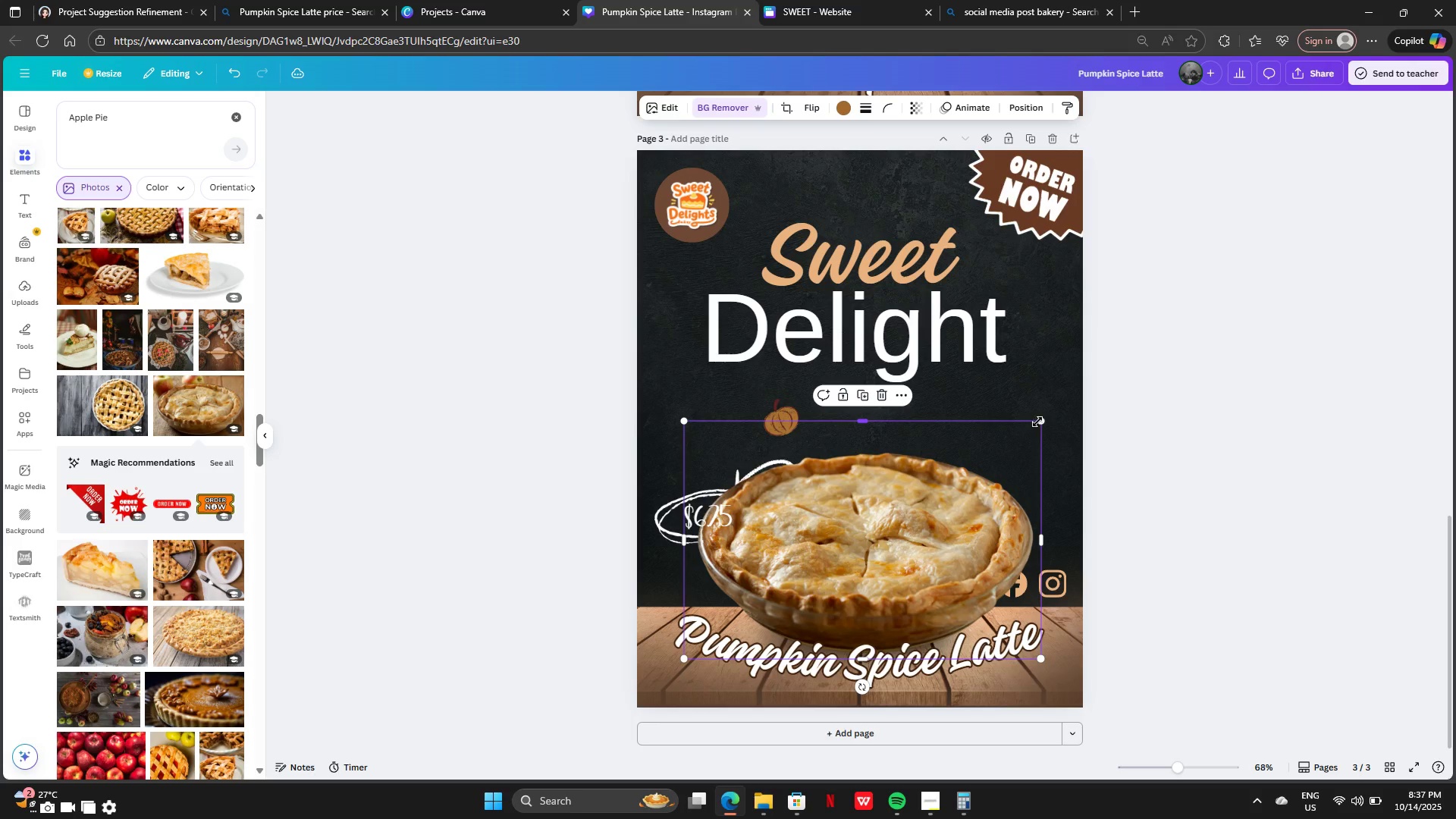 
left_click_drag(start_coordinate=[1043, 422], to_coordinate=[1011, 444])
 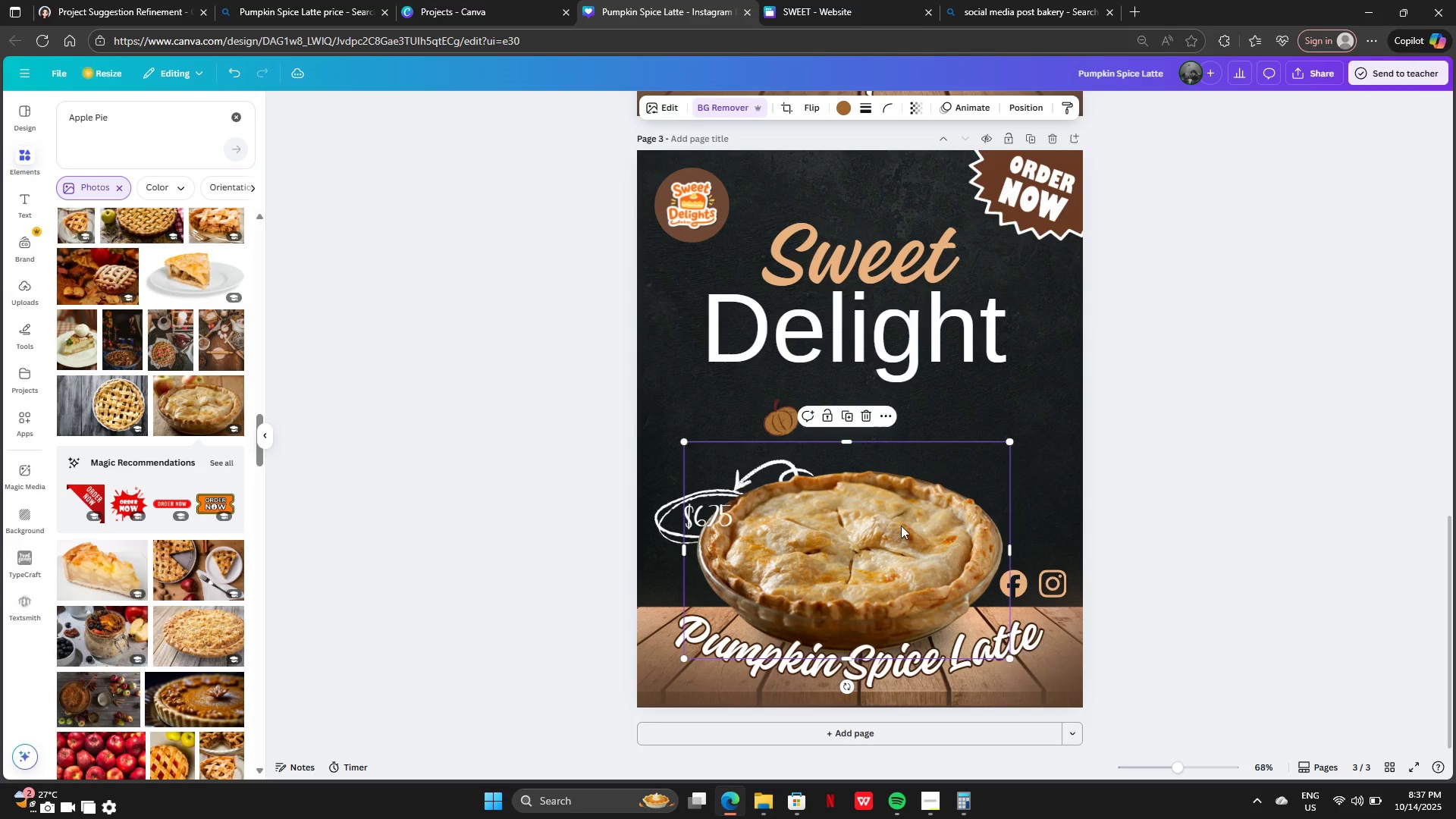 
left_click_drag(start_coordinate=[896, 529], to_coordinate=[920, 529])
 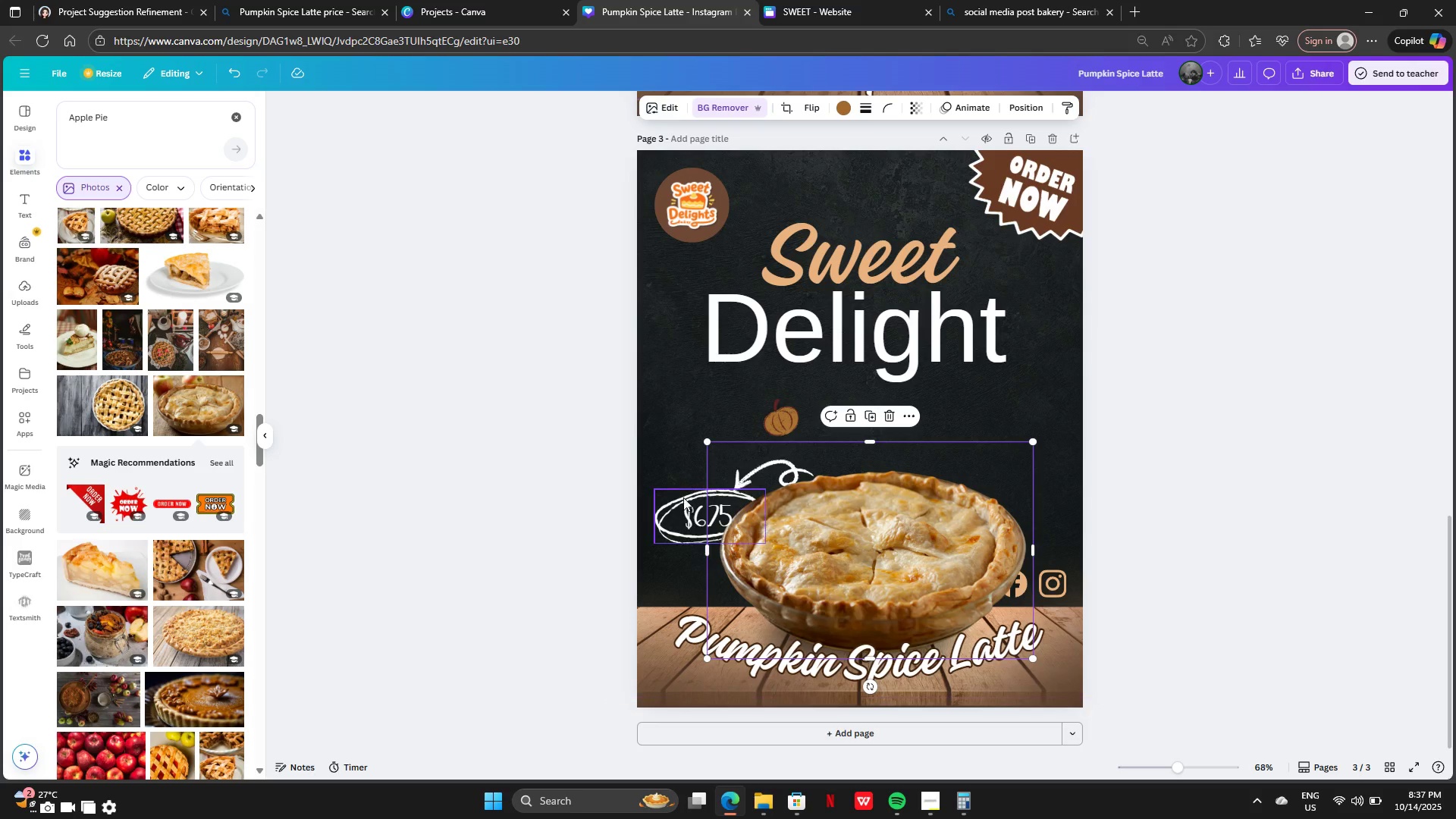 
left_click([683, 498])
 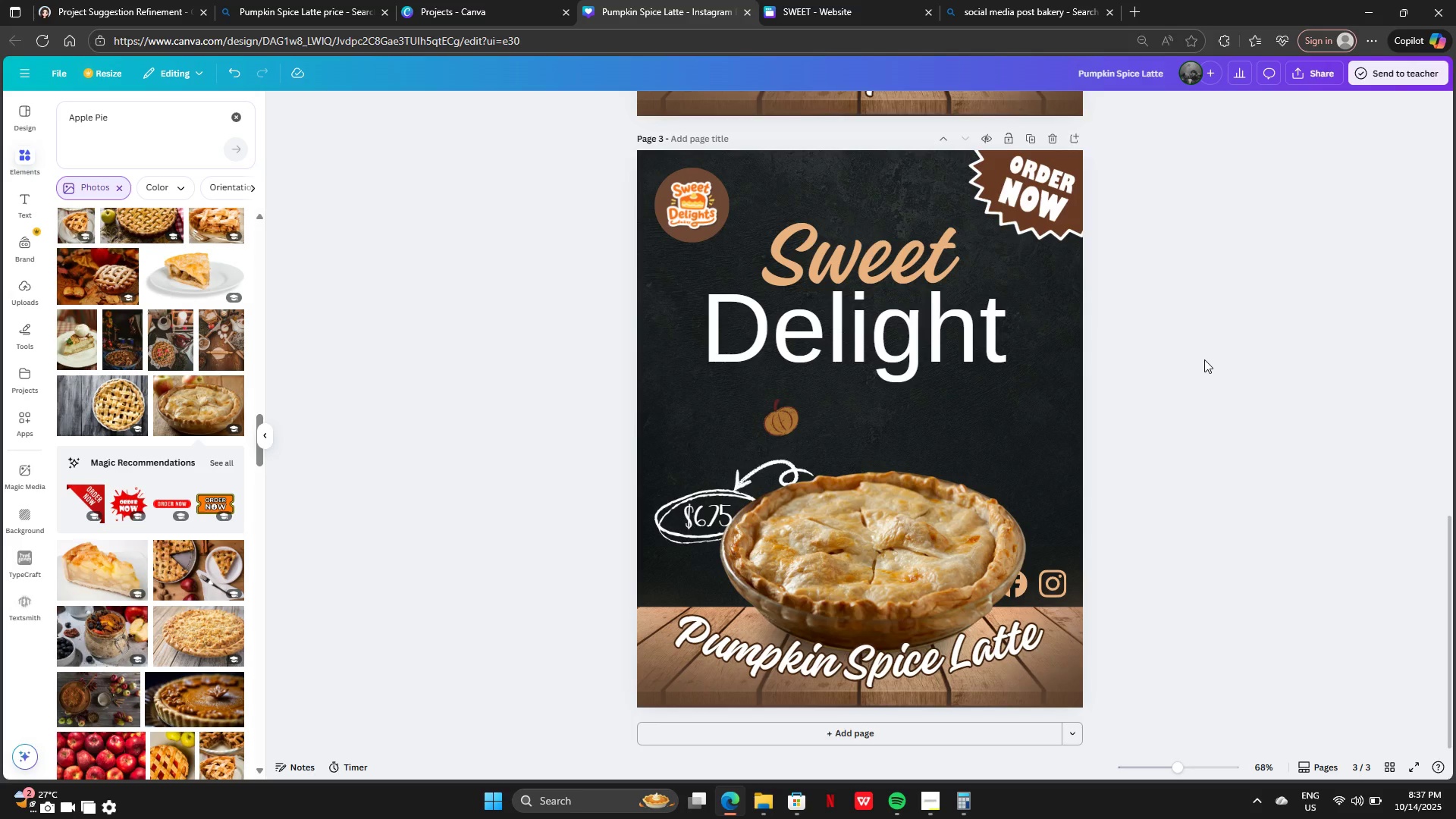 
scroll: coordinate [189, 359], scroll_direction: up, amount: 4.0
 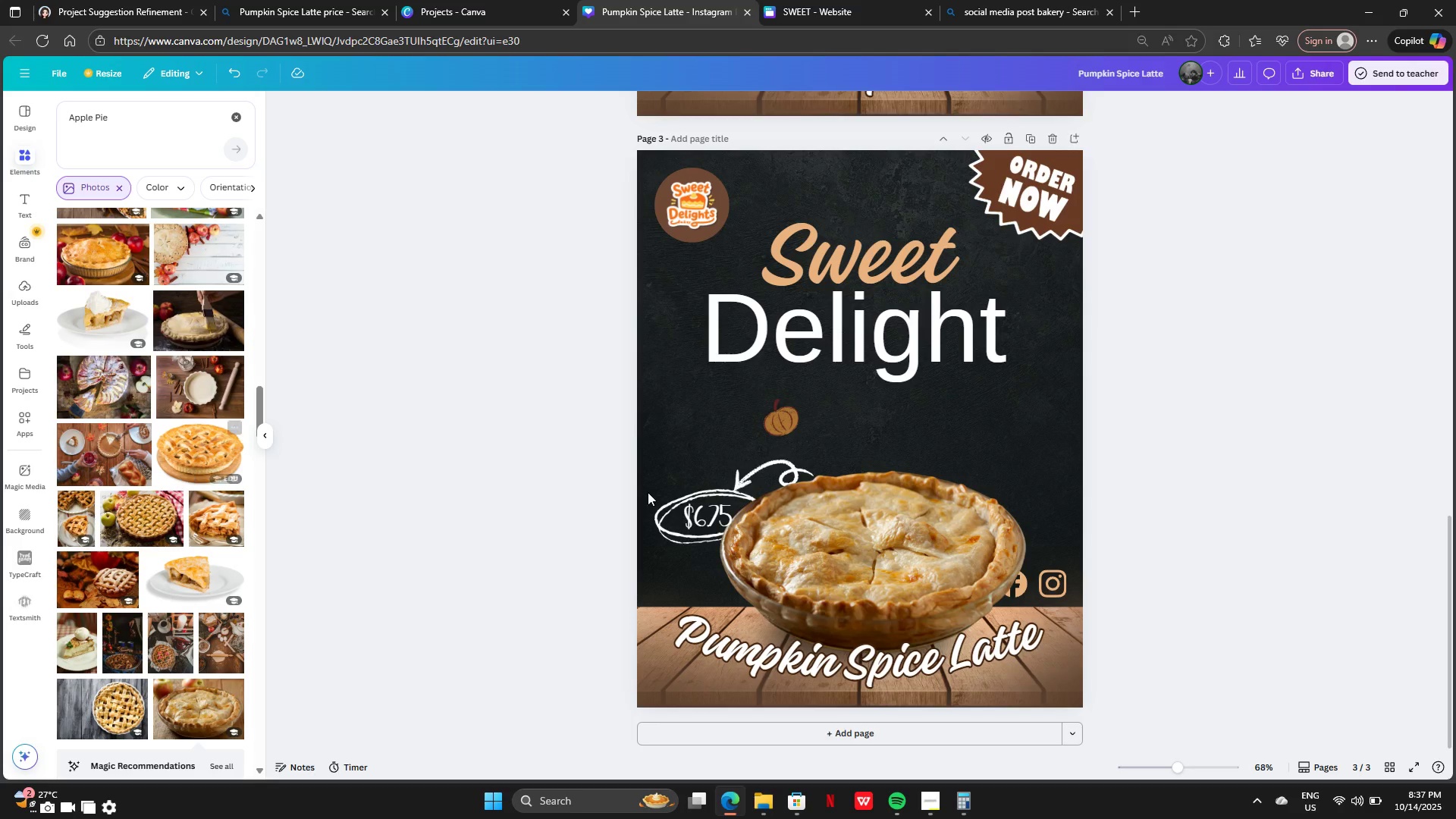 
left_click([860, 530])
 